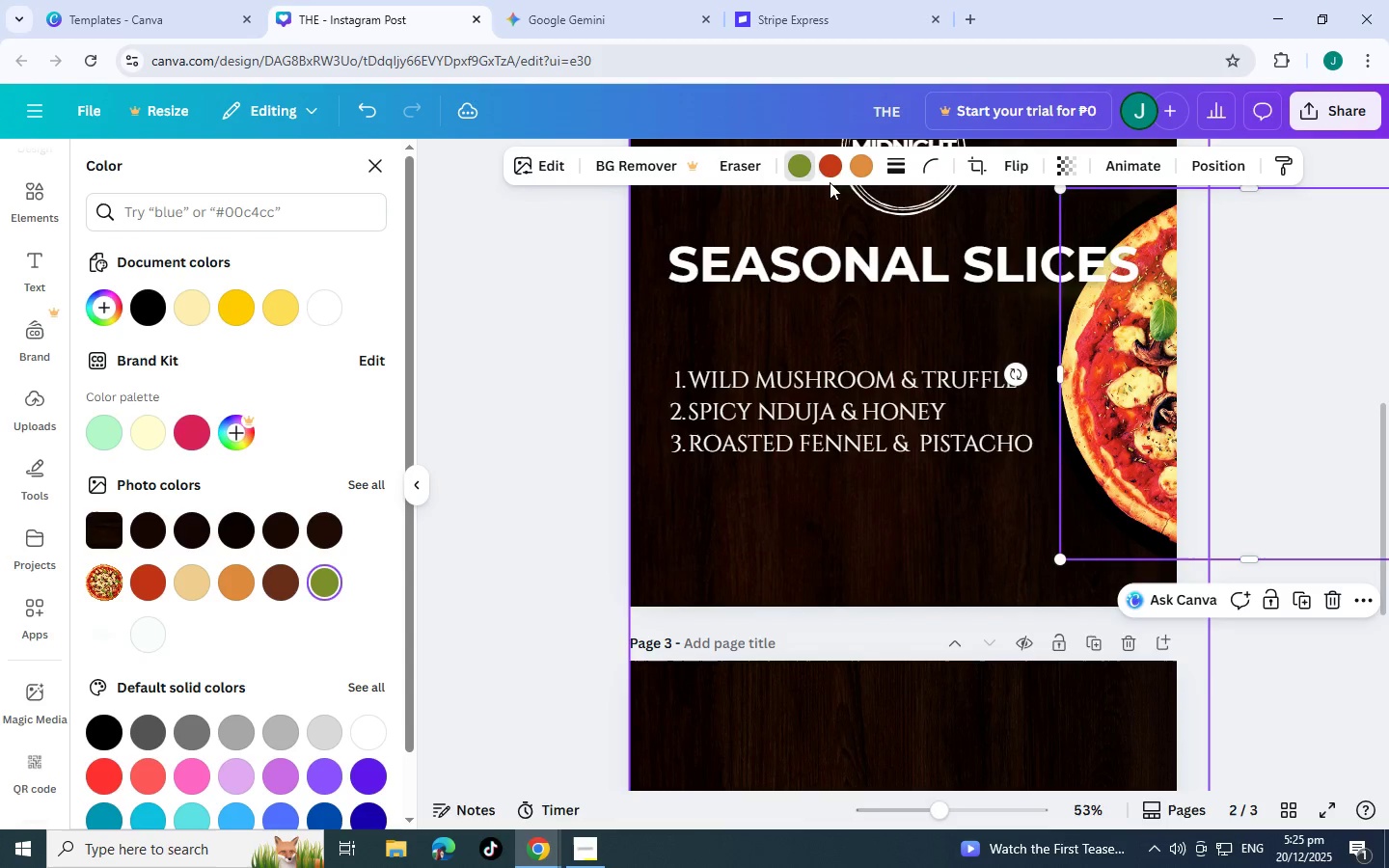 
left_click([827, 163])
 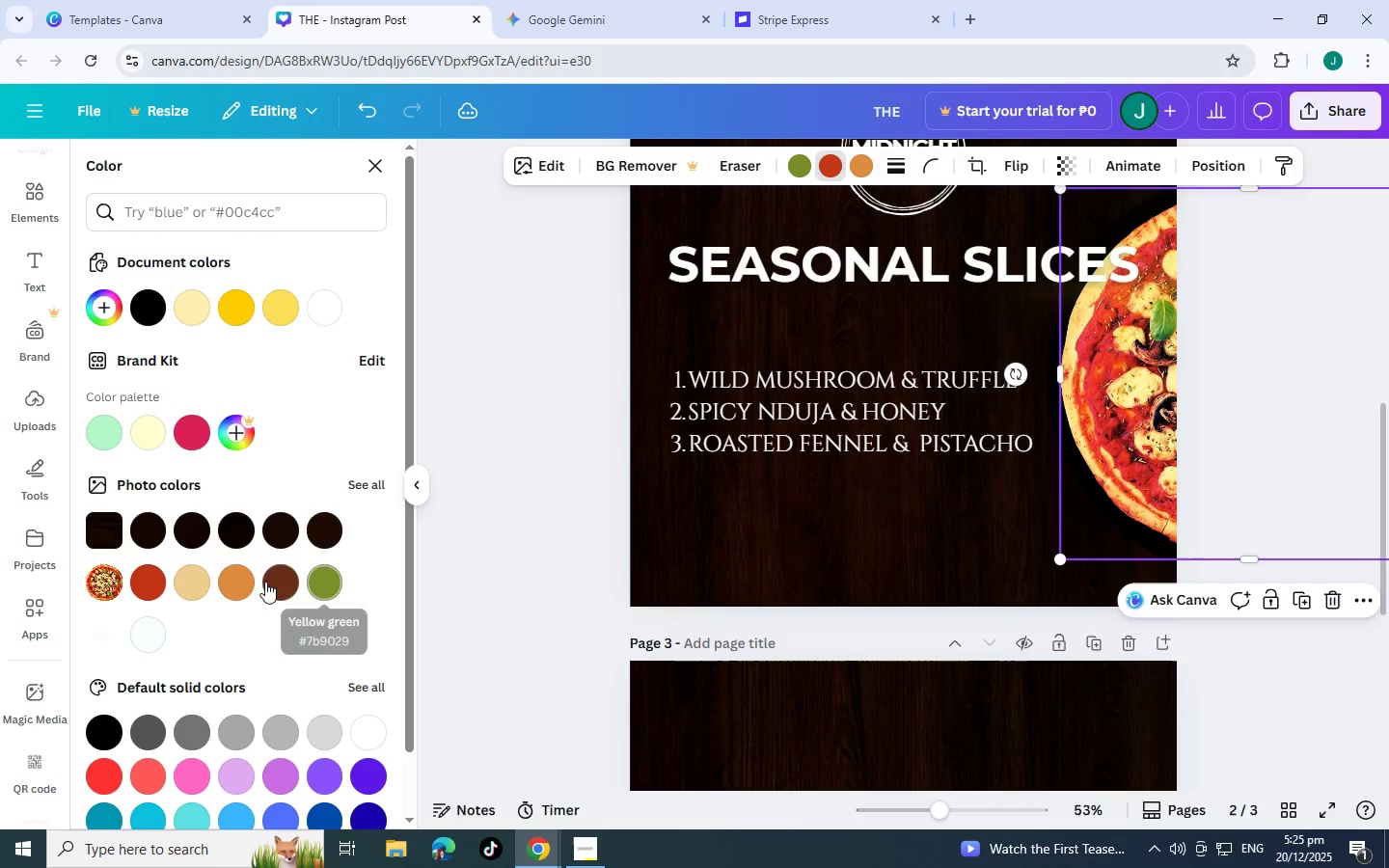 
left_click([278, 582])
 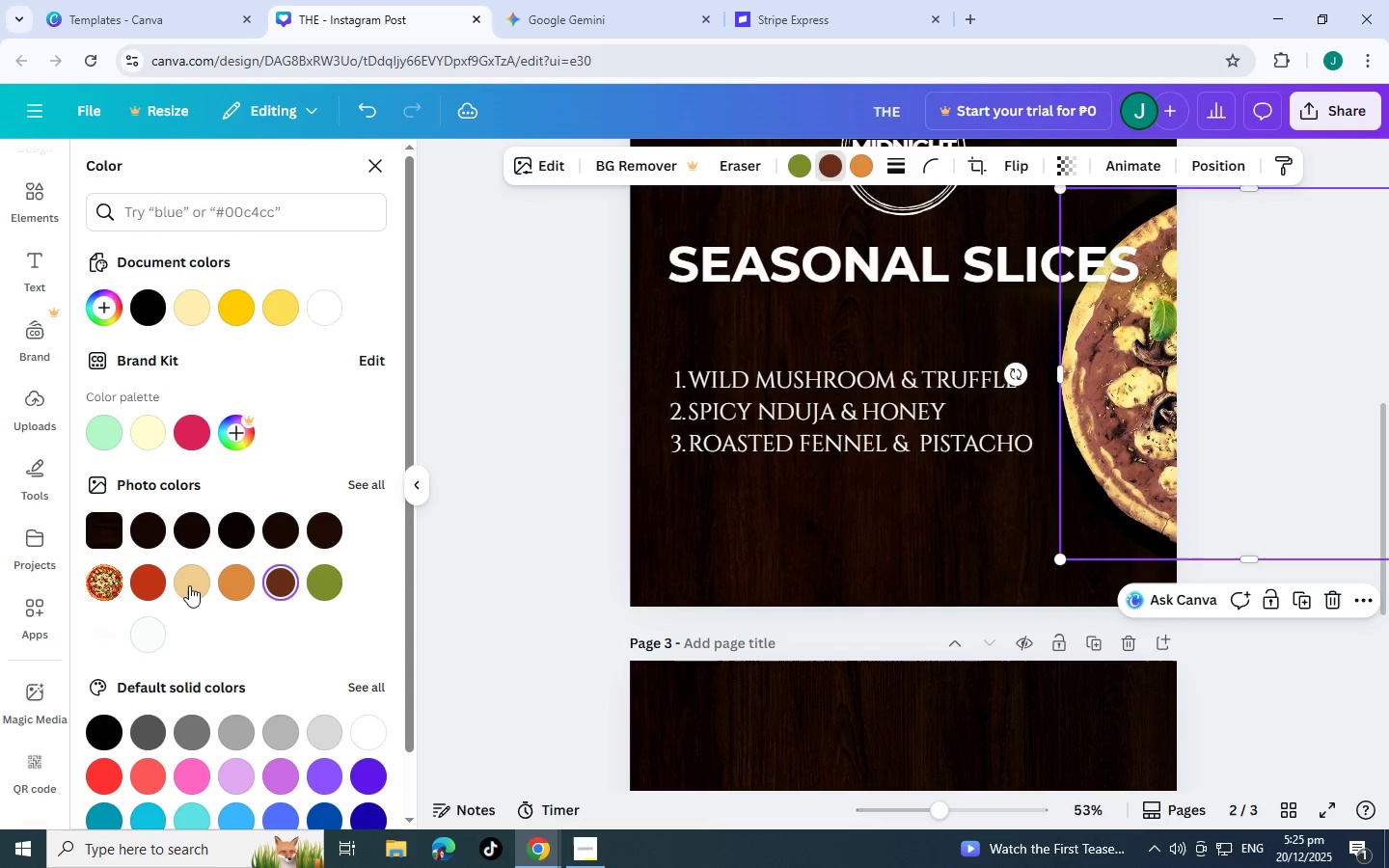 
left_click([177, 585])
 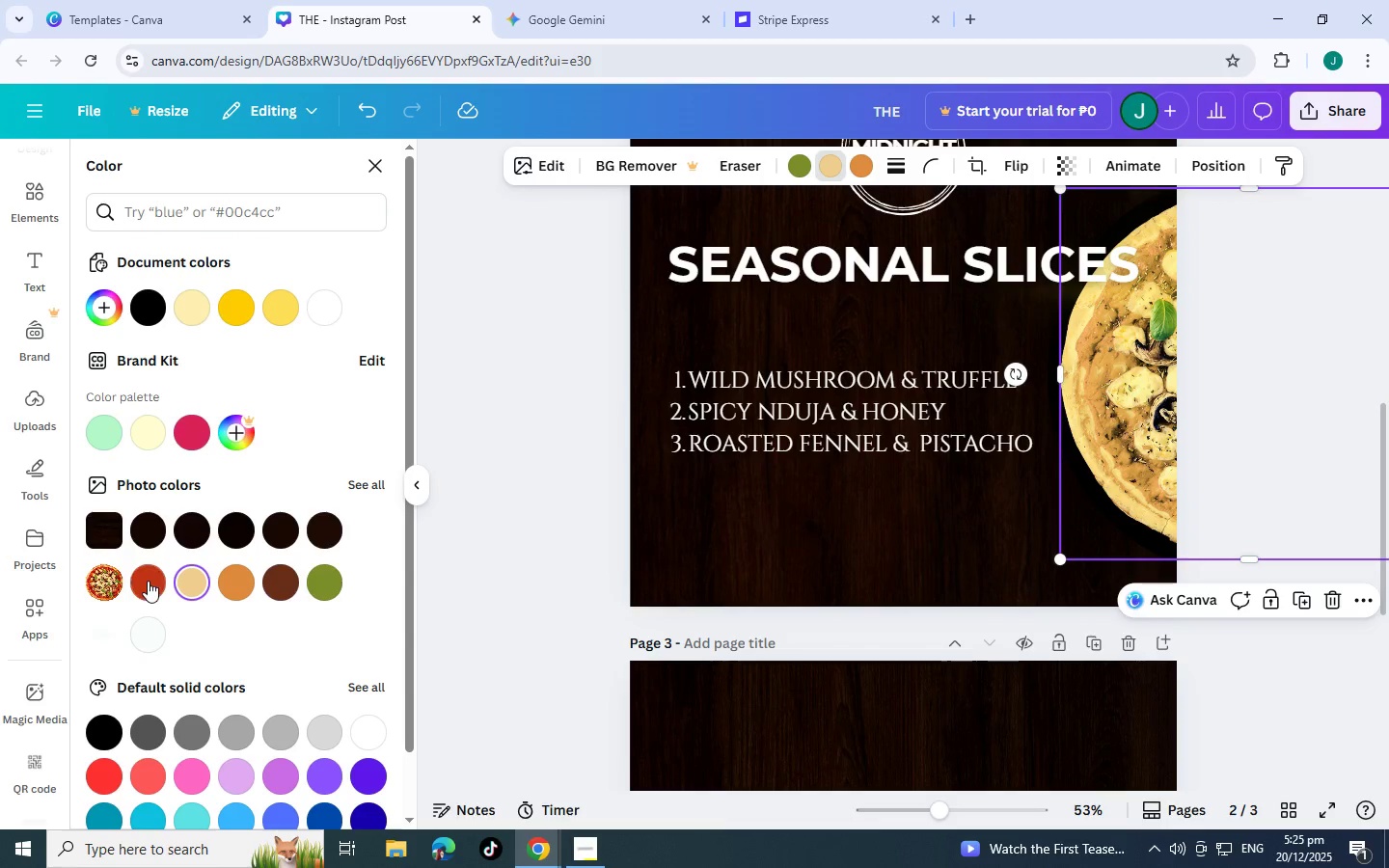 
left_click([148, 581])
 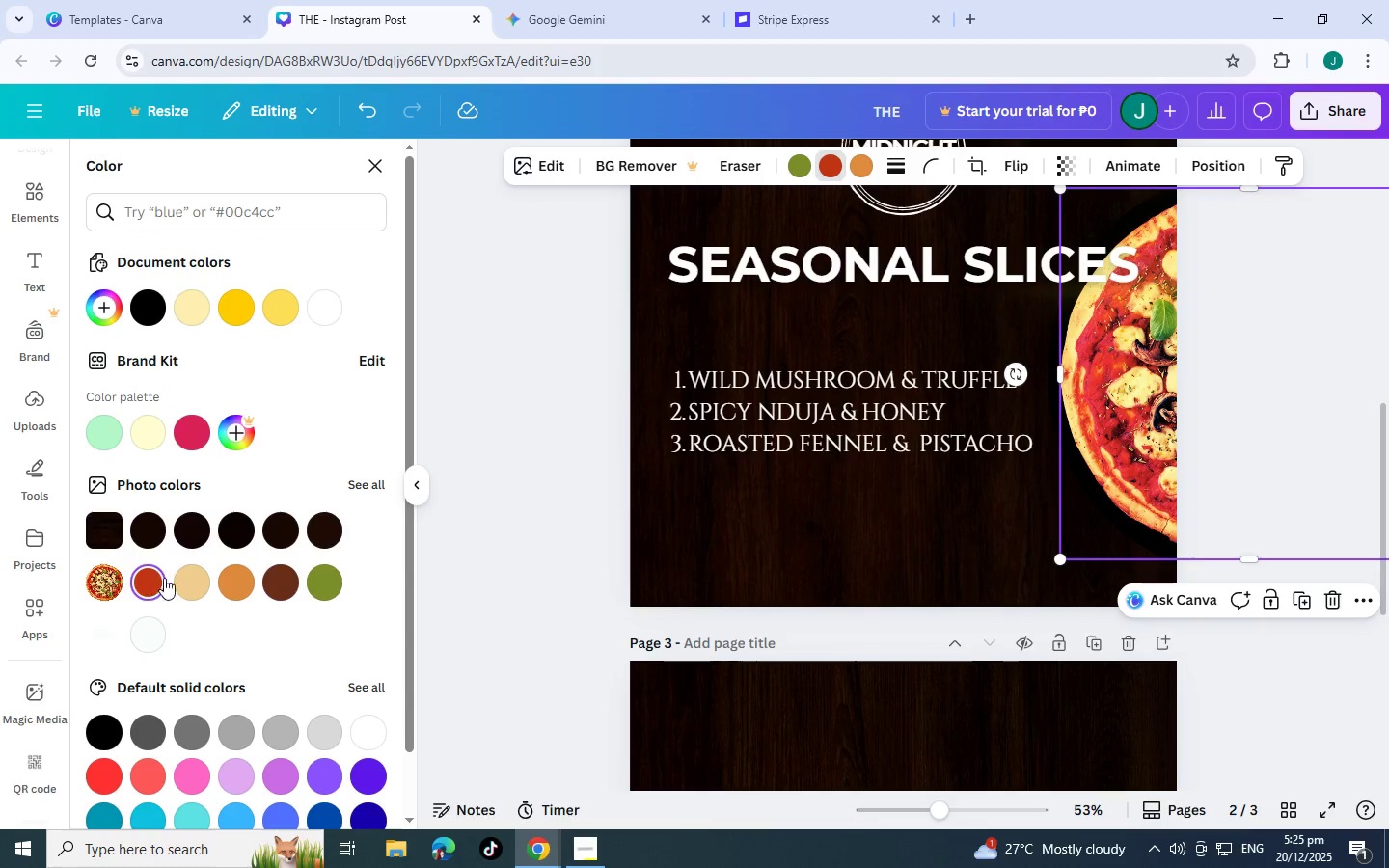 
scroll: coordinate [171, 578], scroll_direction: down, amount: 2.0
 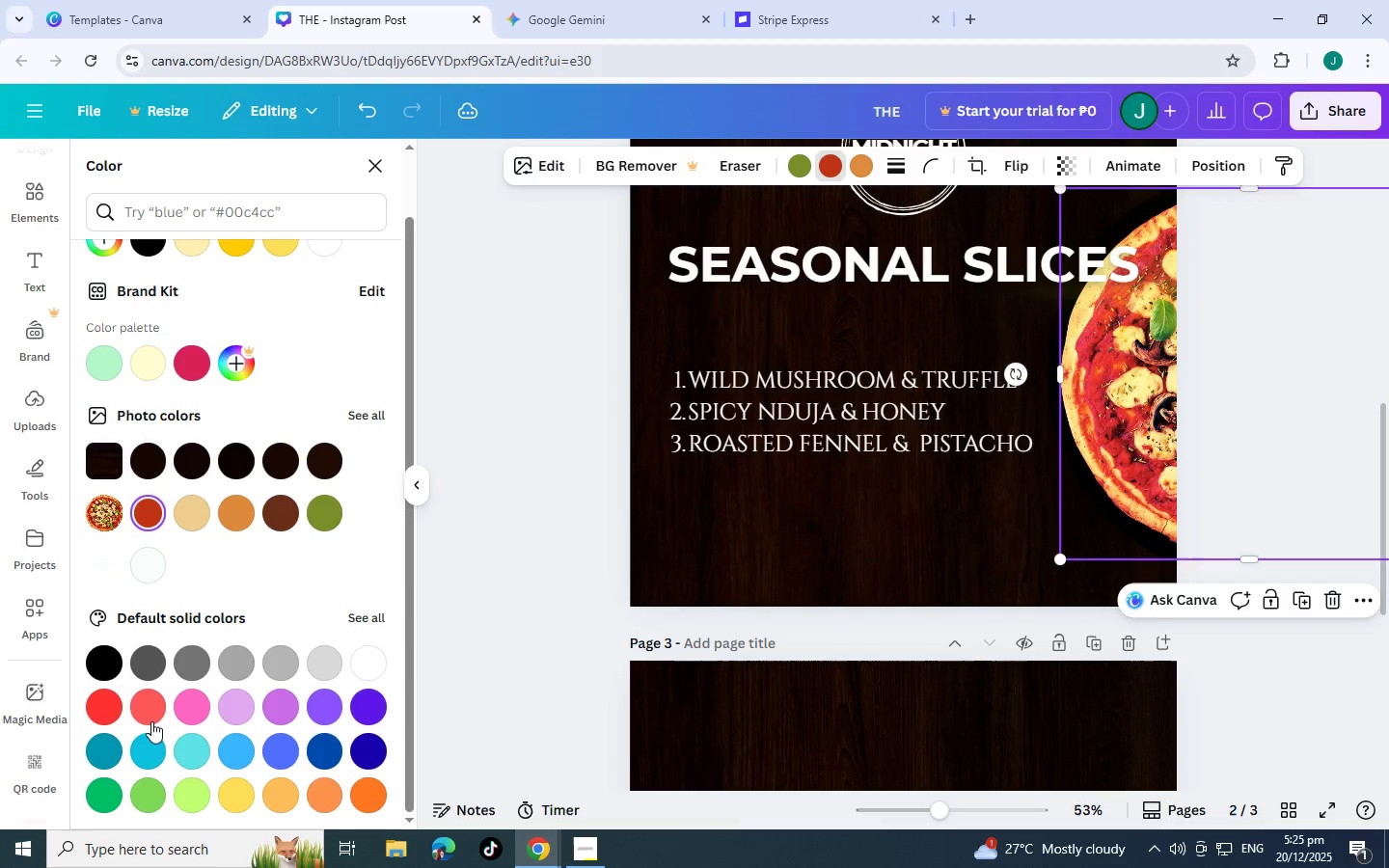 
left_click([152, 715])
 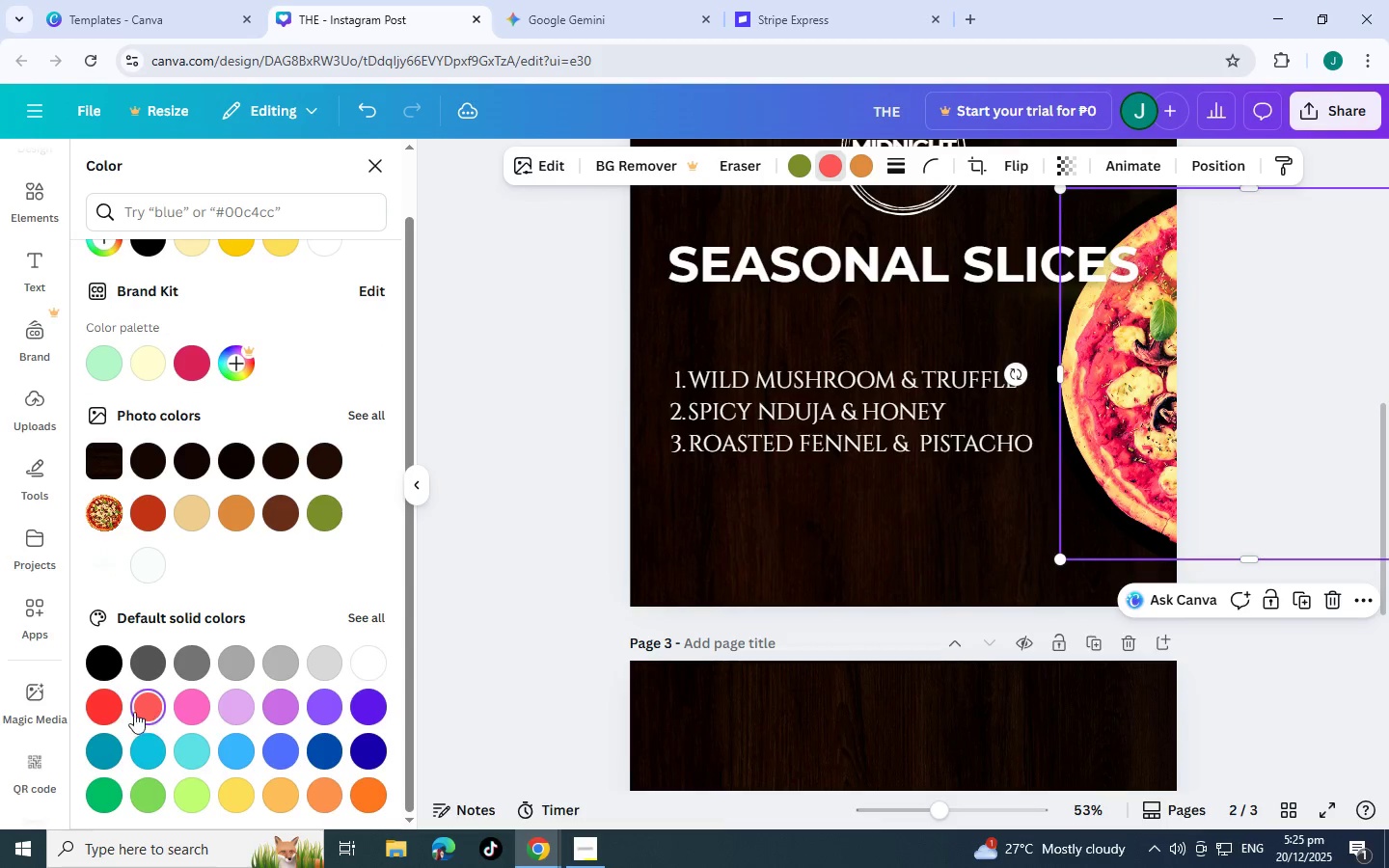 
left_click([109, 703])
 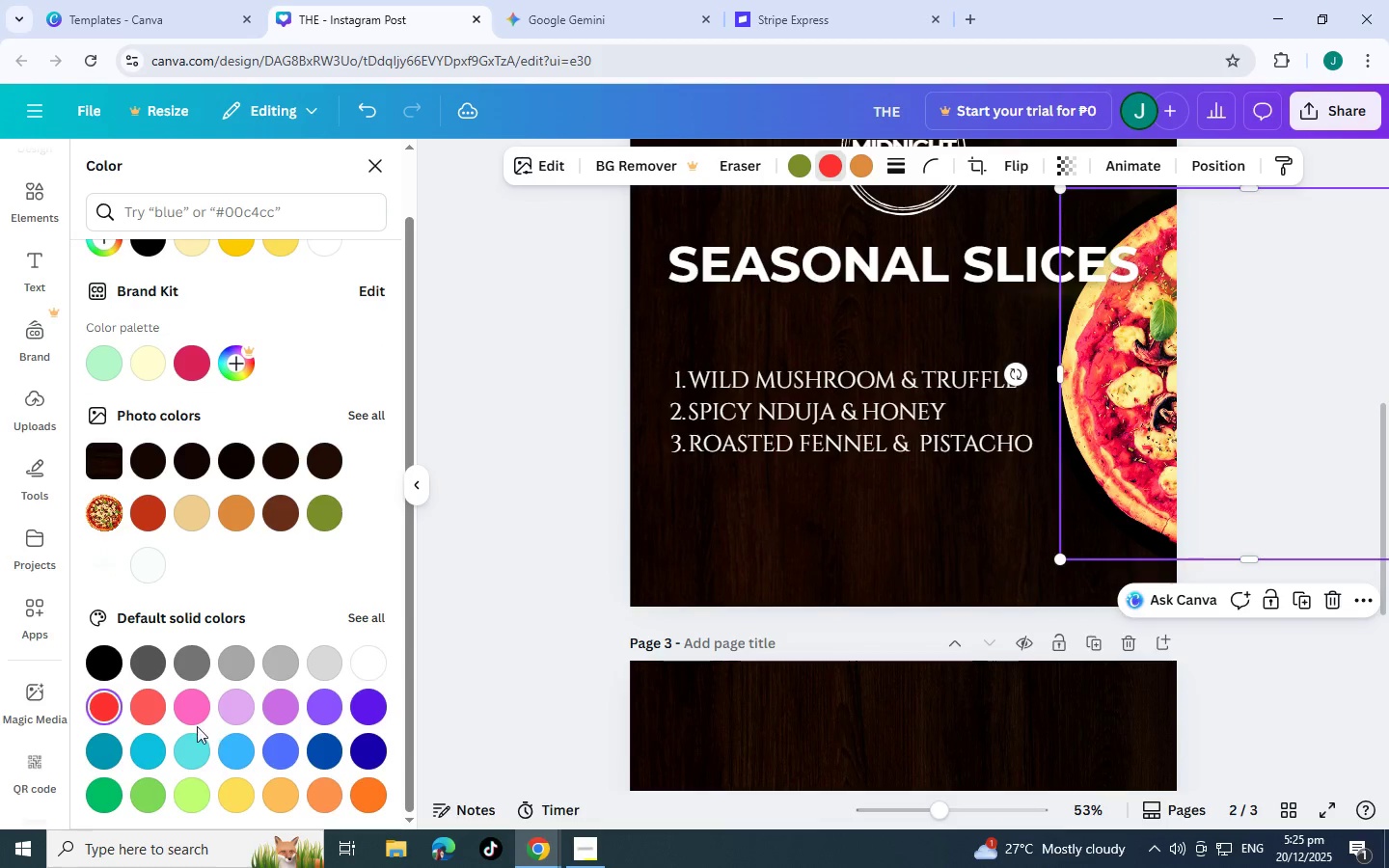 
left_click([176, 708])
 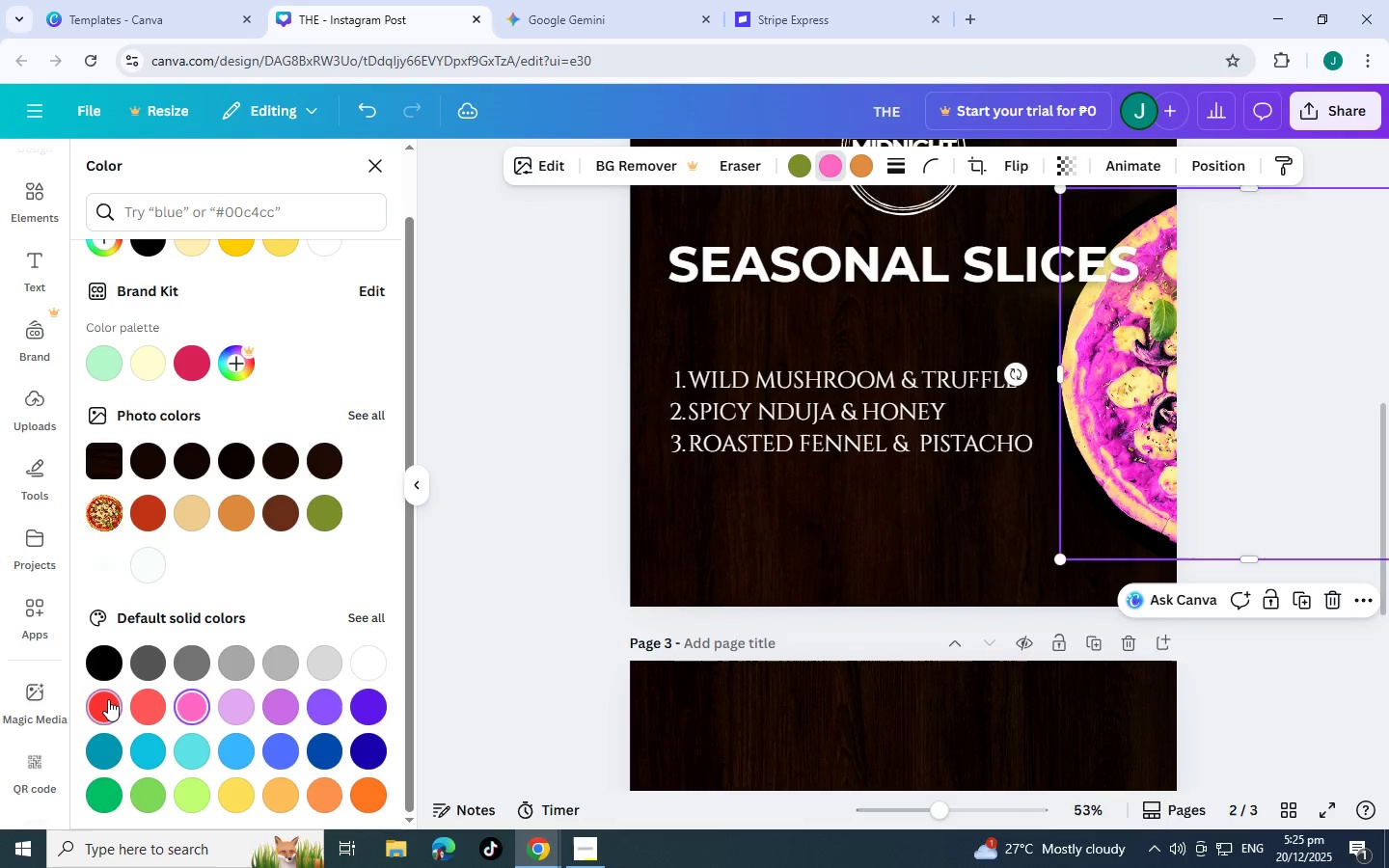 
double_click([66, 696])
 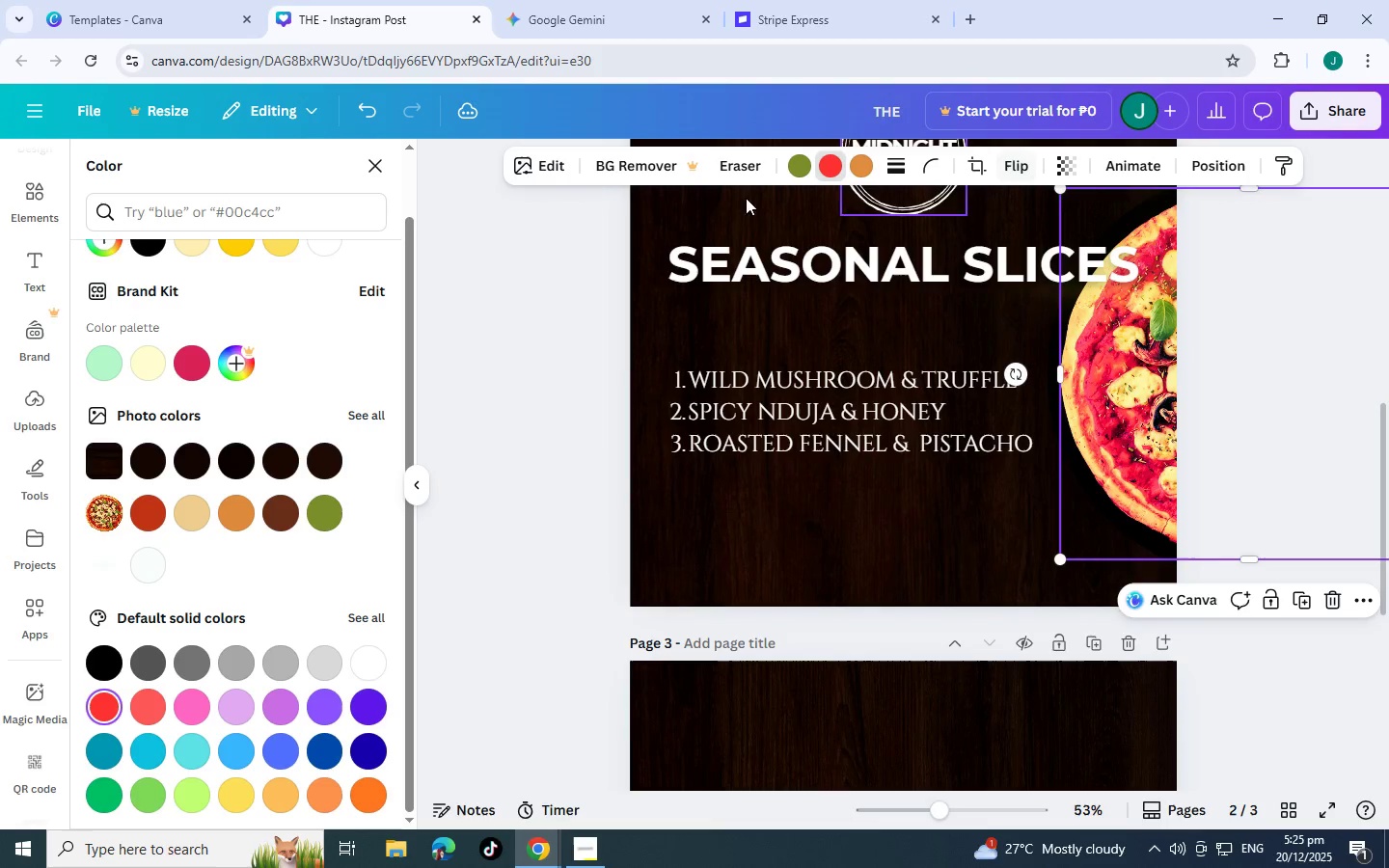 
left_click([554, 174])
 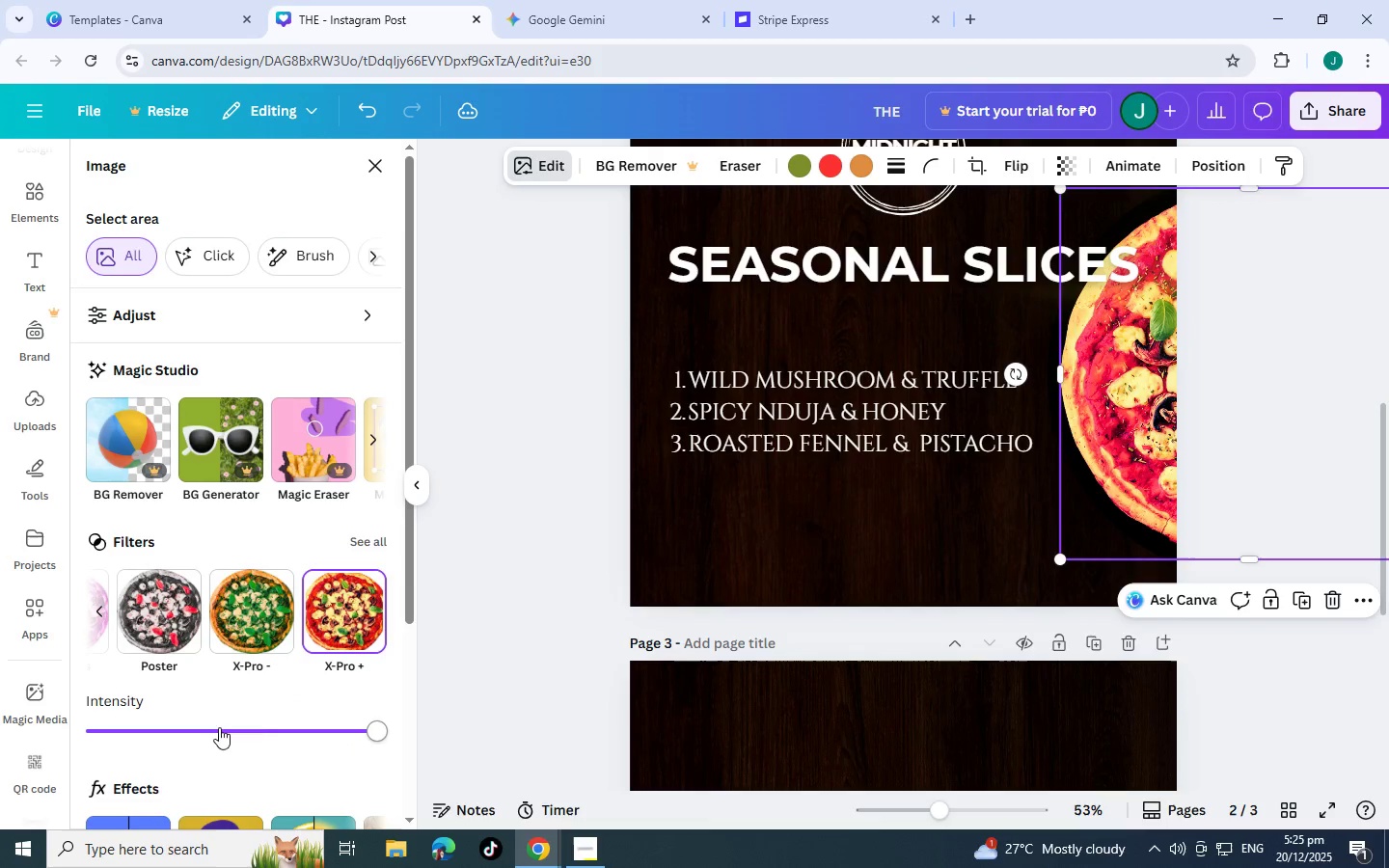 
left_click_drag(start_coordinate=[372, 733], to_coordinate=[481, 714])
 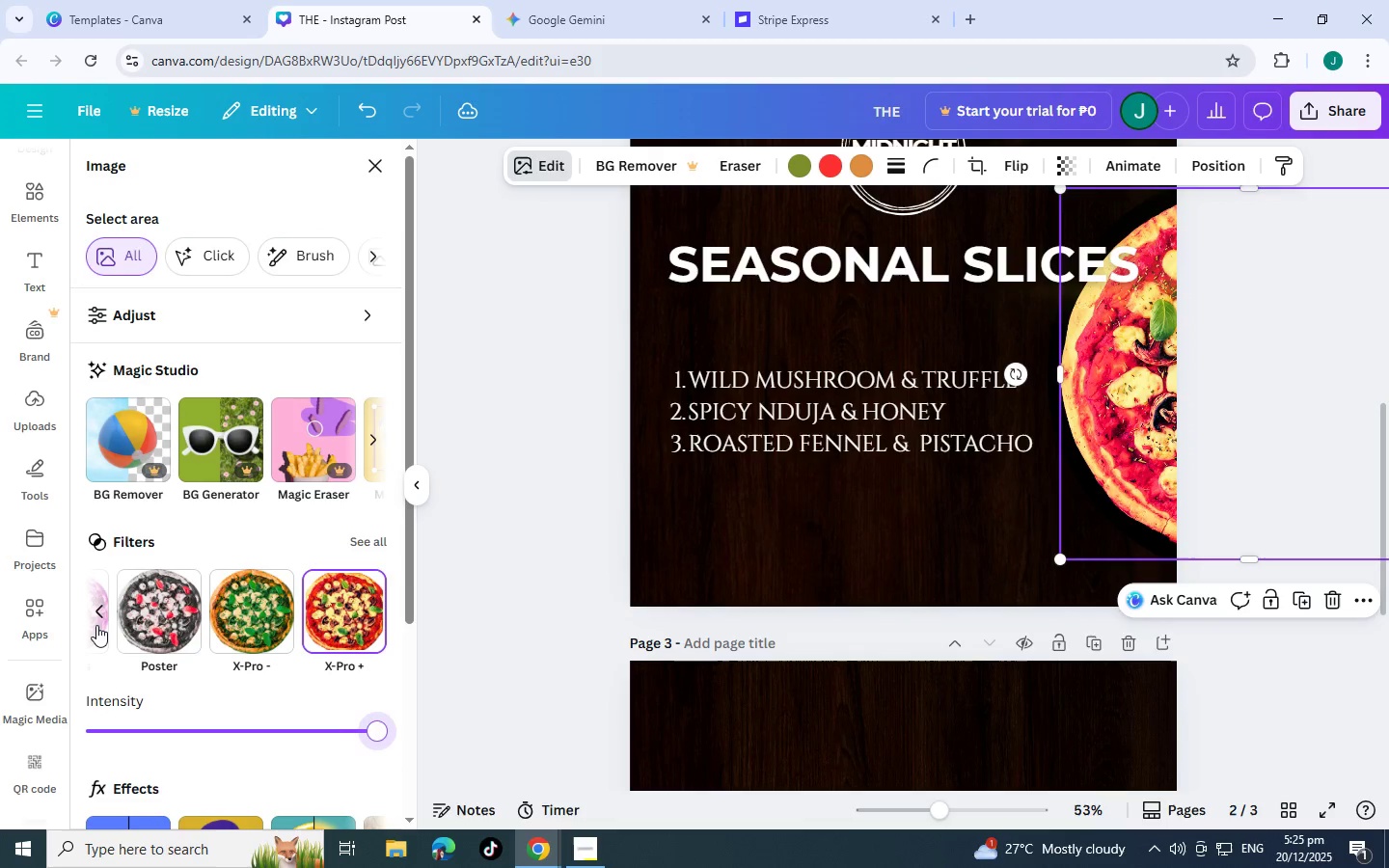 
double_click([95, 624])
 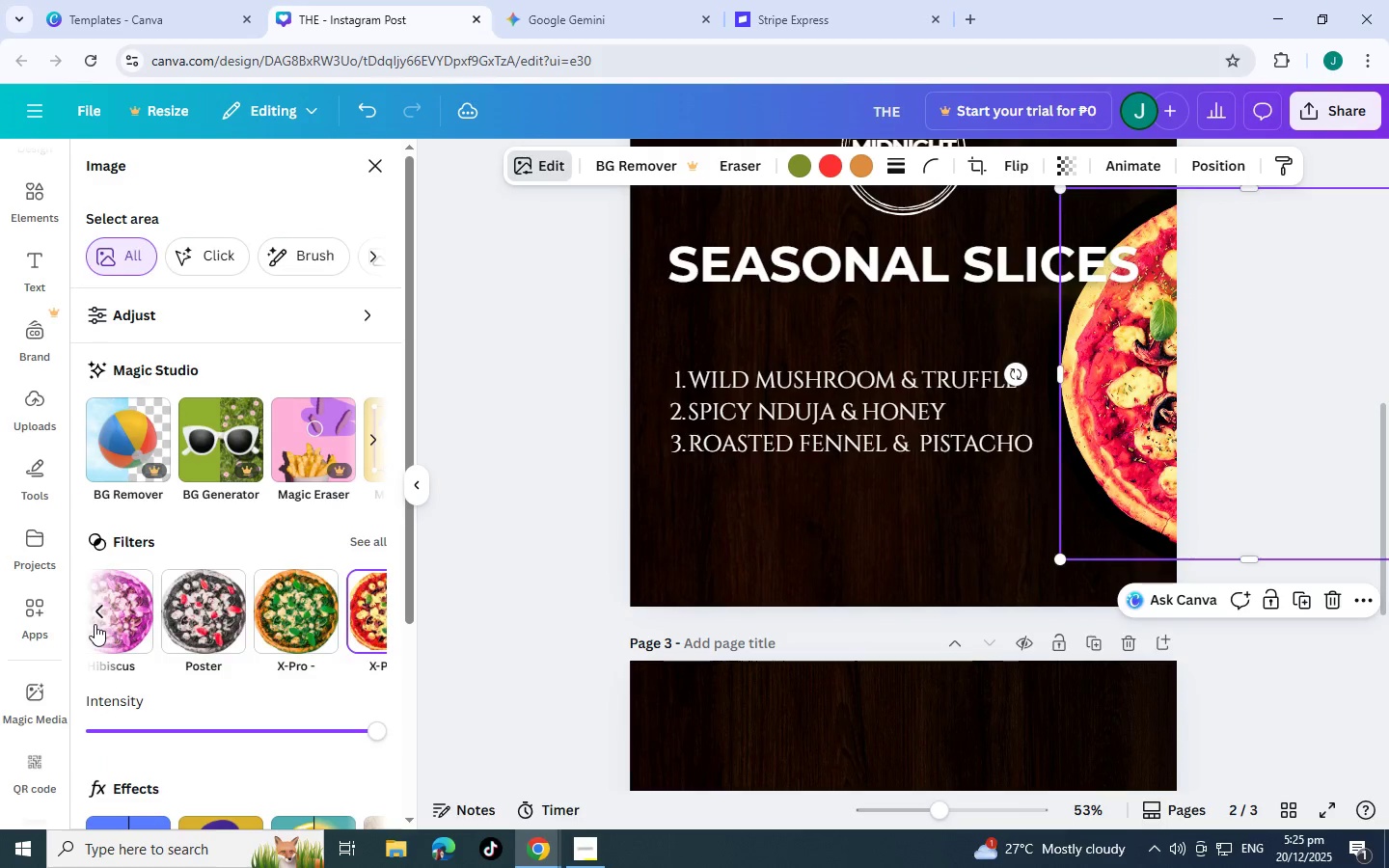 
triple_click([95, 624])
 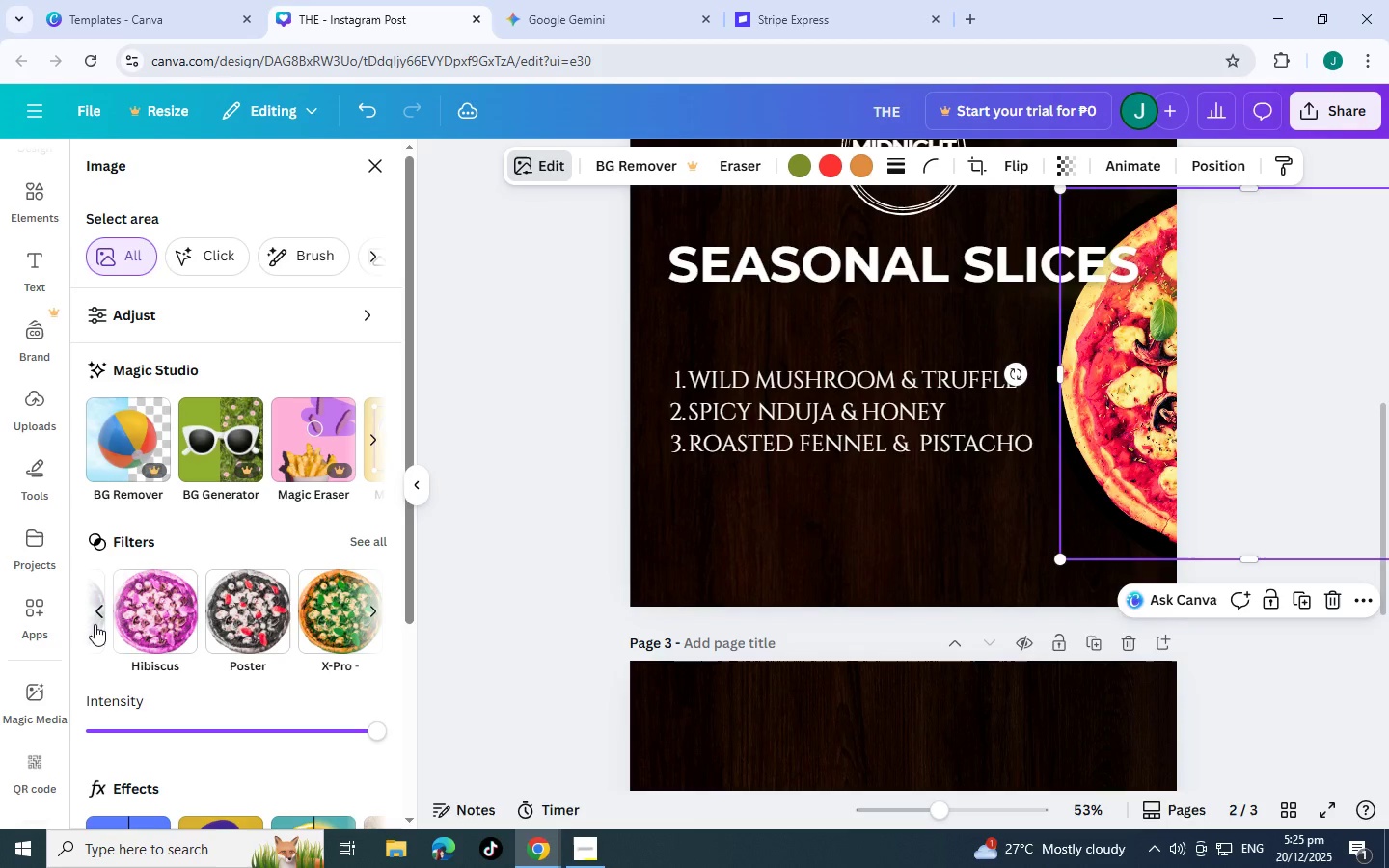 
triple_click([95, 624])
 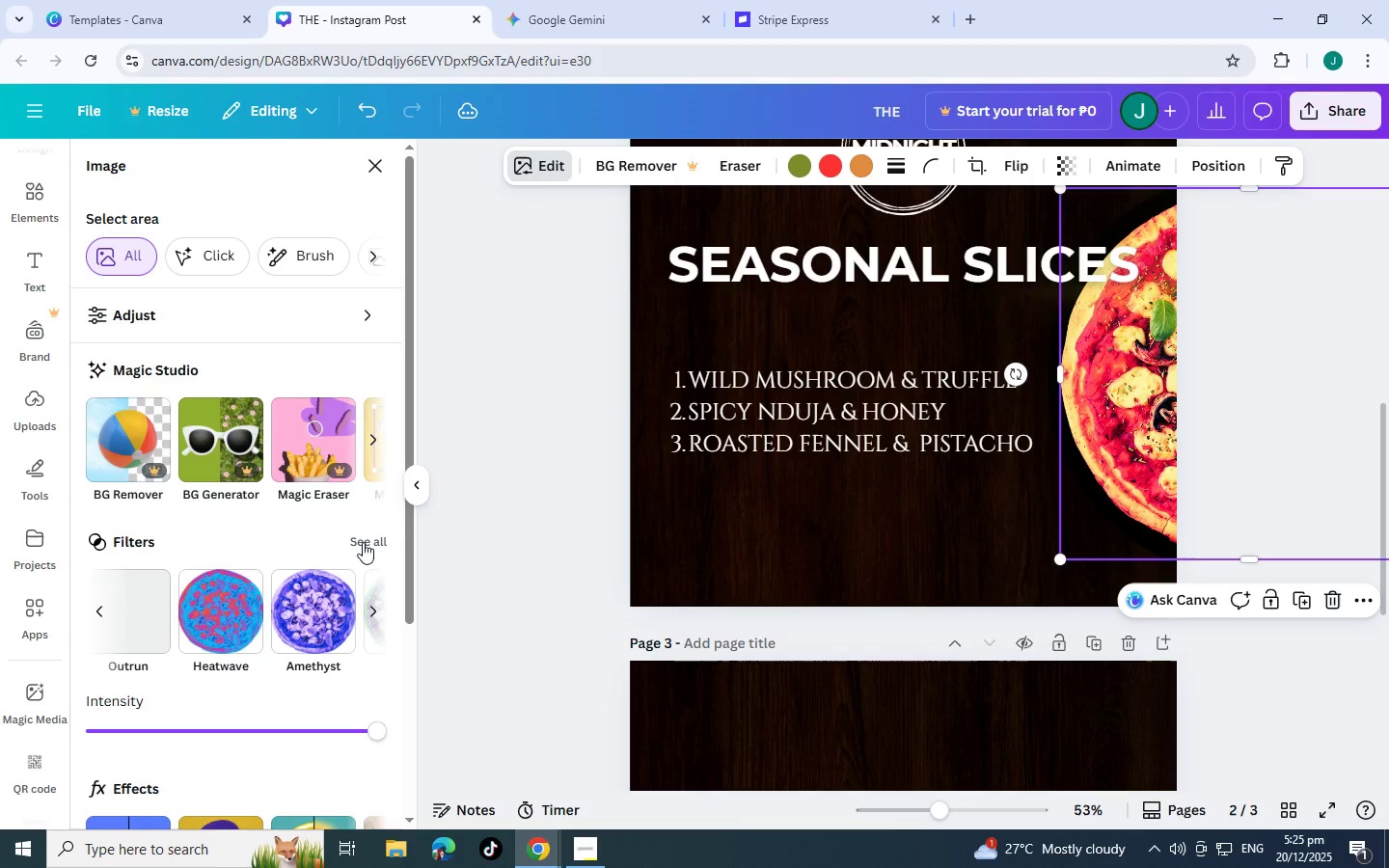 
left_click([364, 543])
 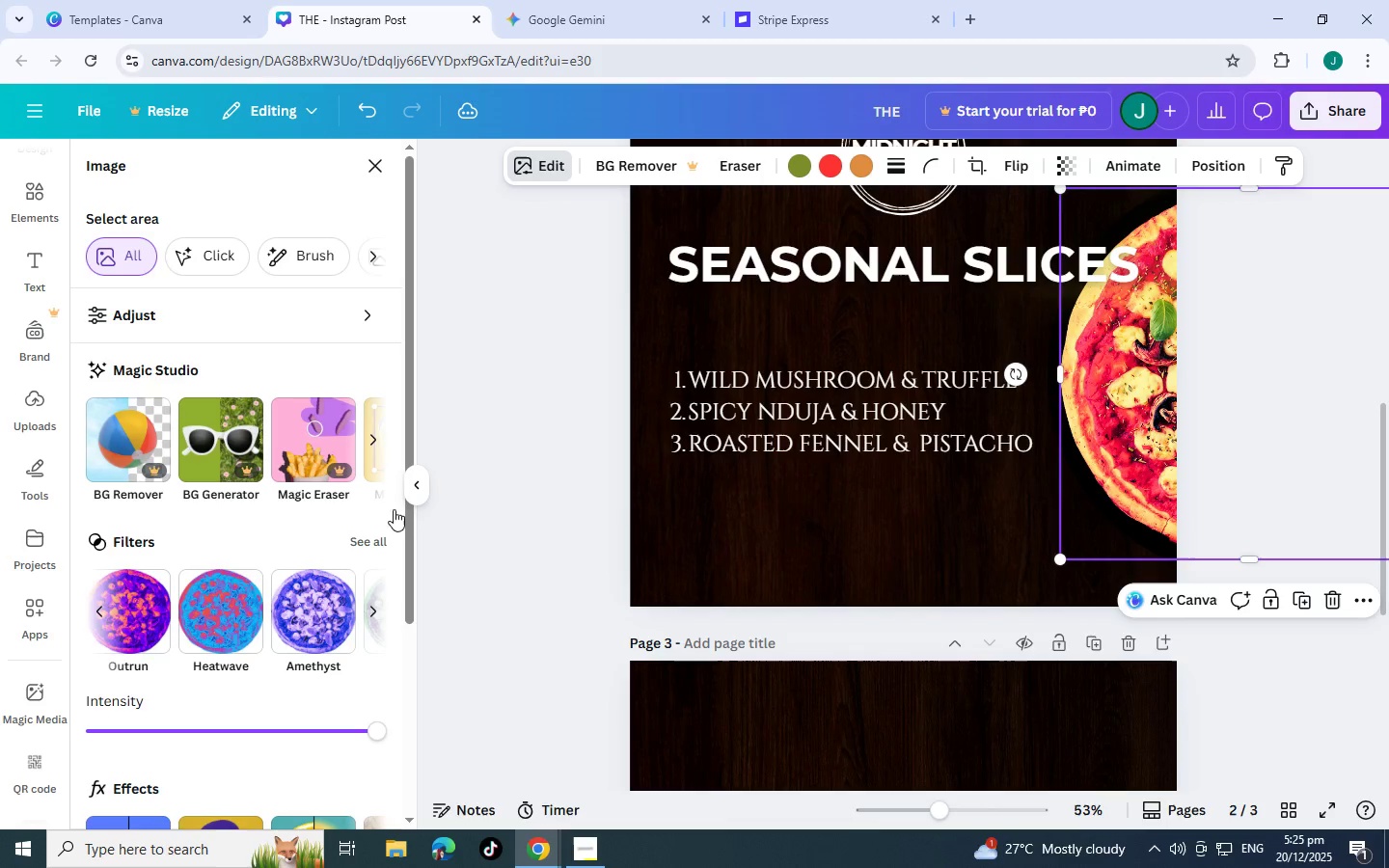 
left_click([369, 544])
 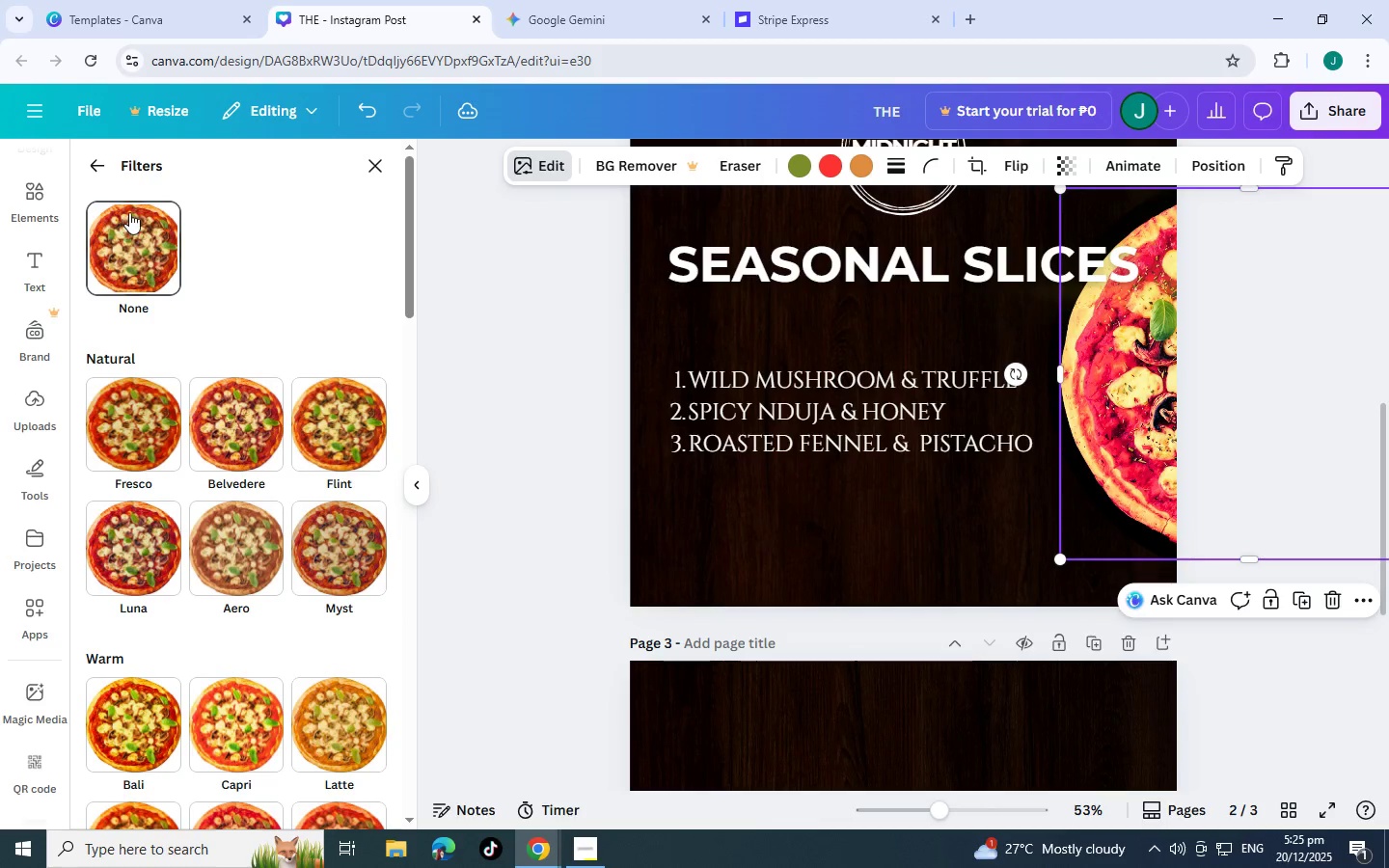 
left_click([131, 218])
 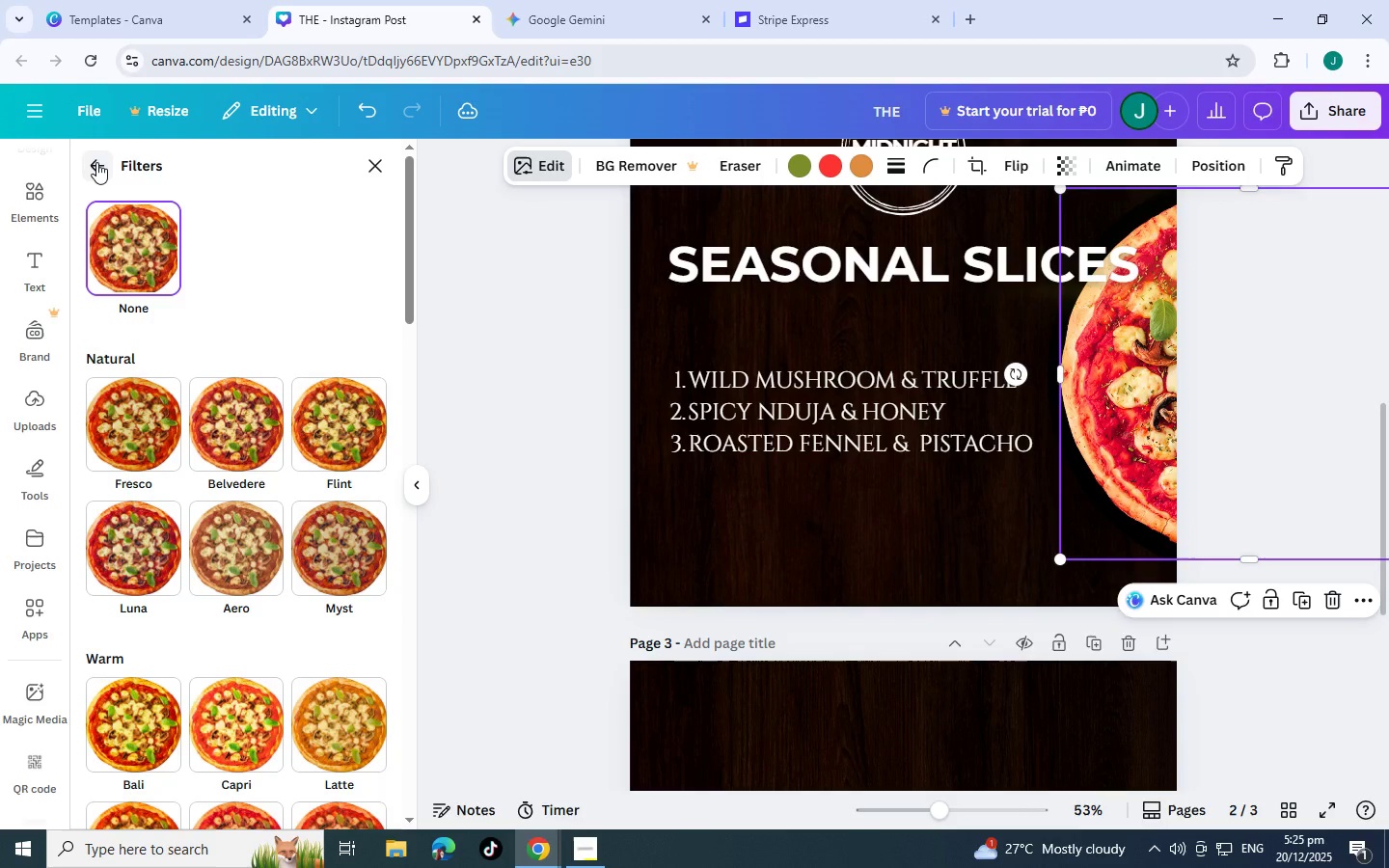 
left_click([96, 162])
 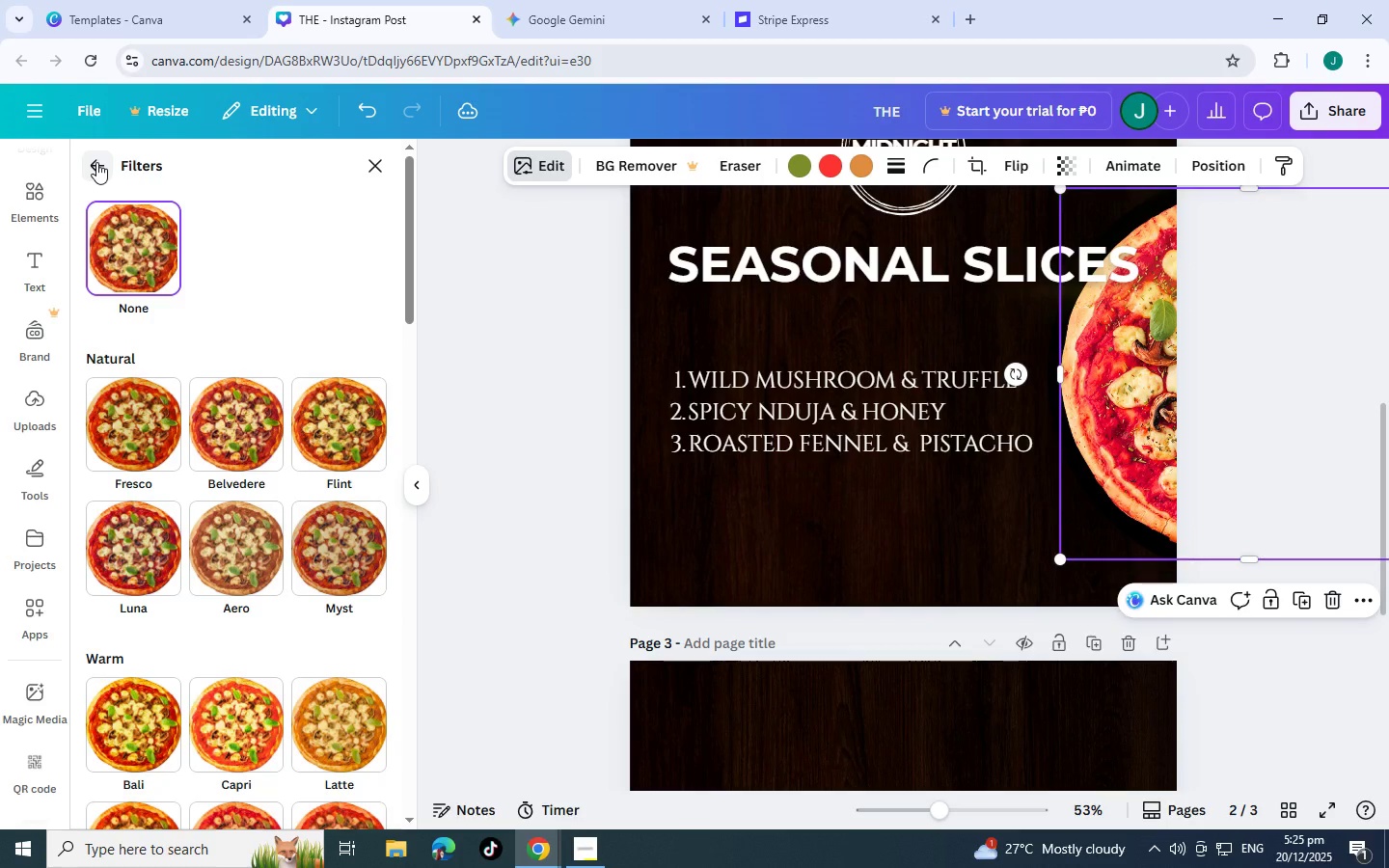 
left_click([96, 162])
 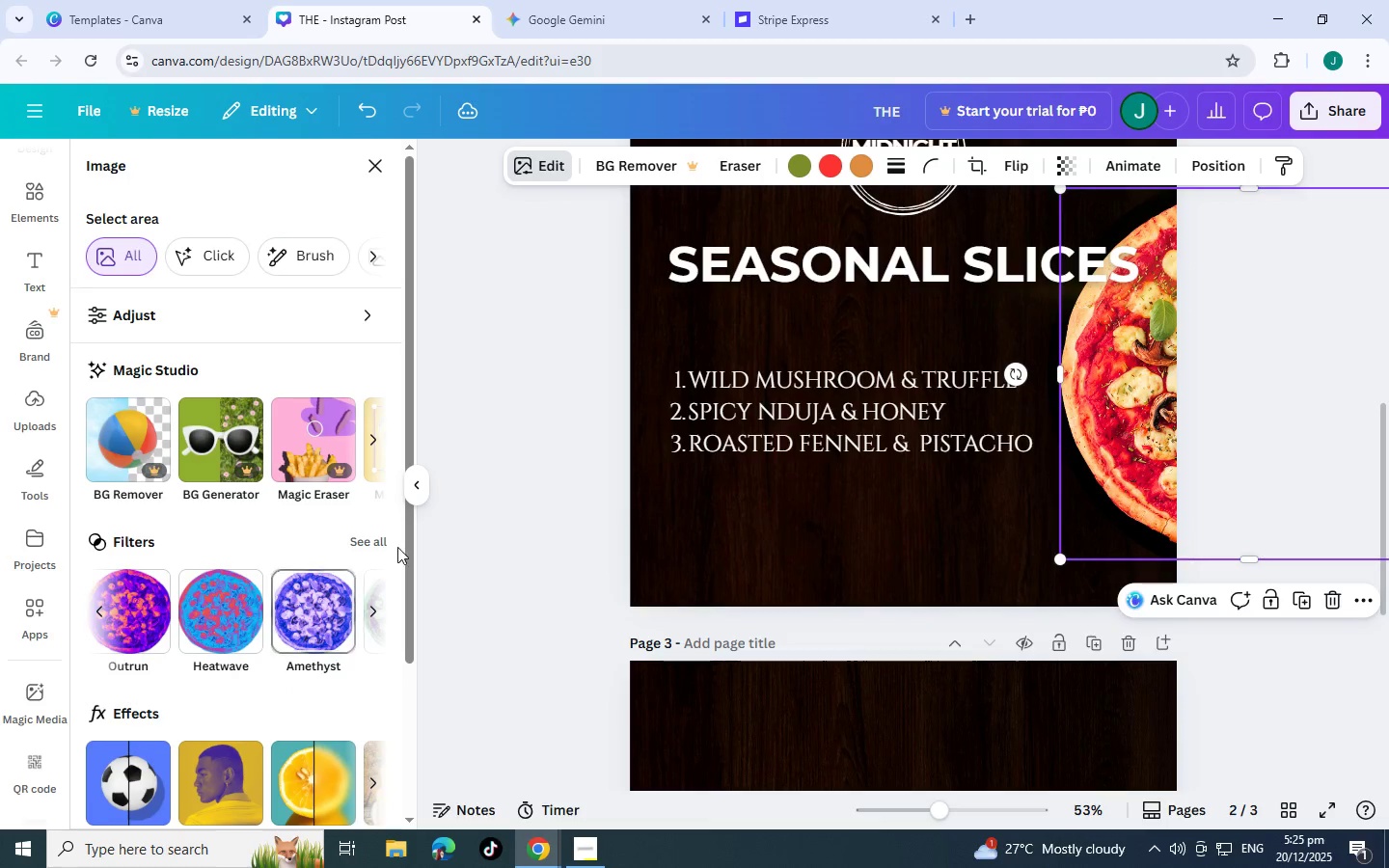 
left_click([373, 534])
 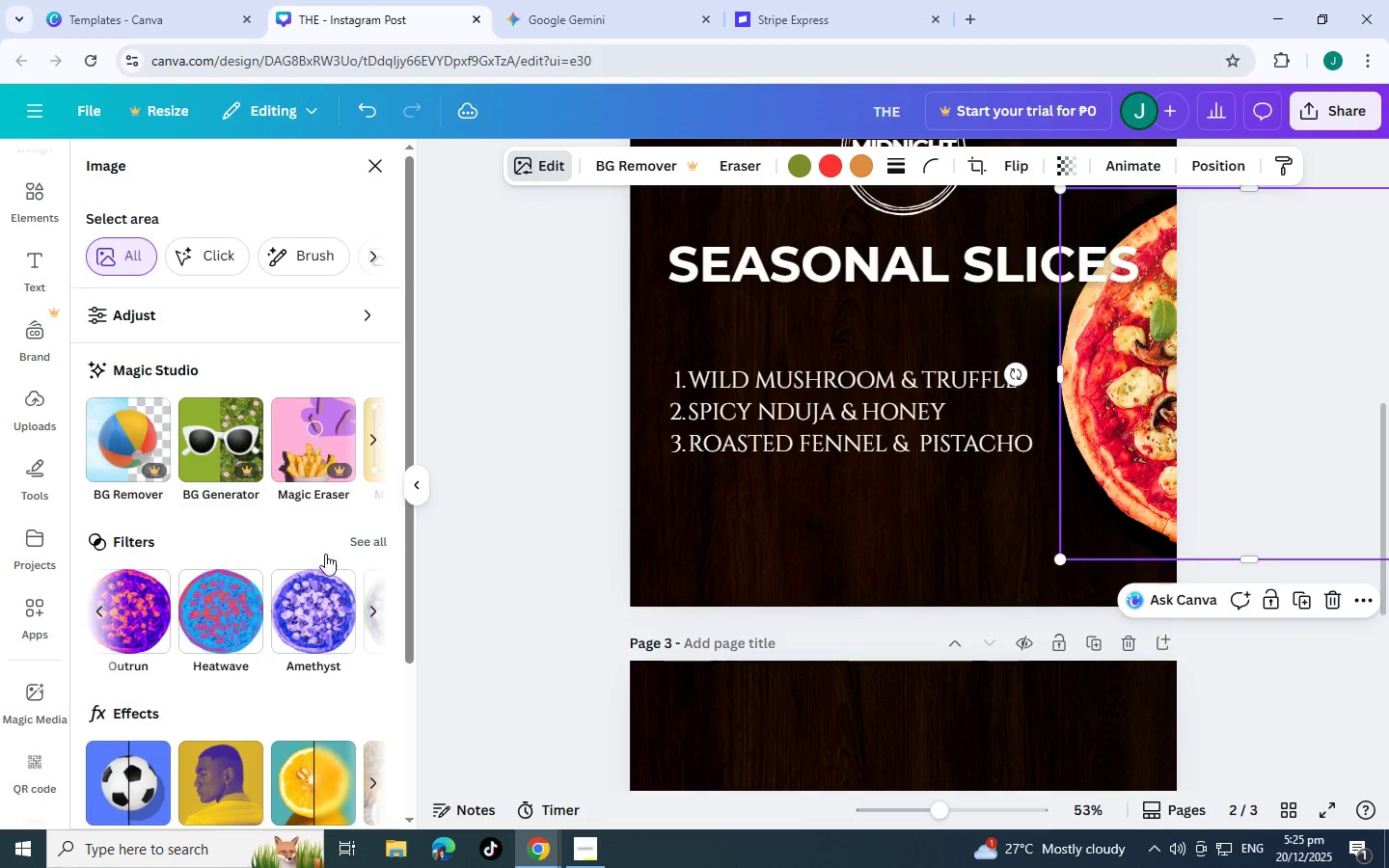 
left_click([381, 542])
 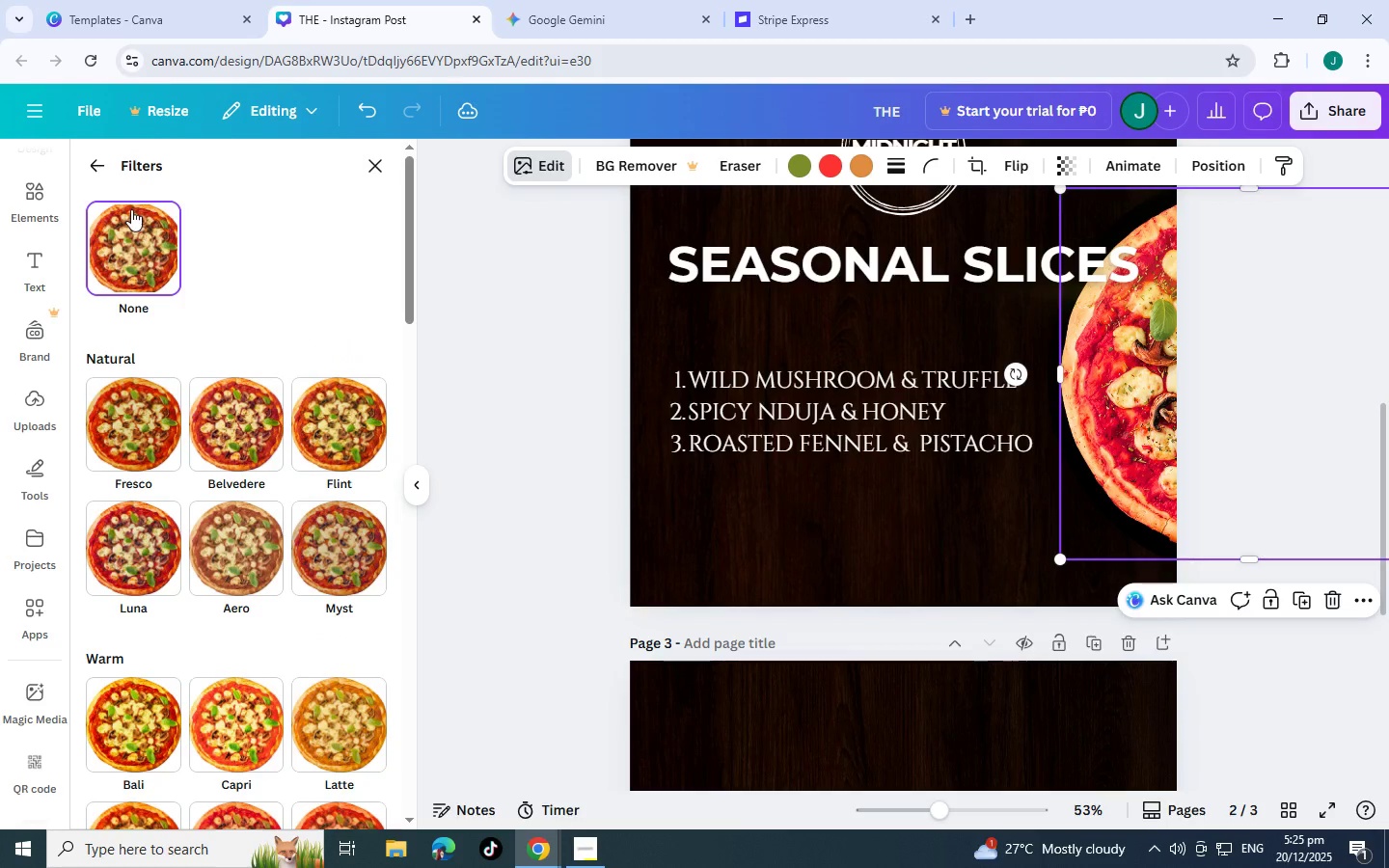 
left_click([139, 230])
 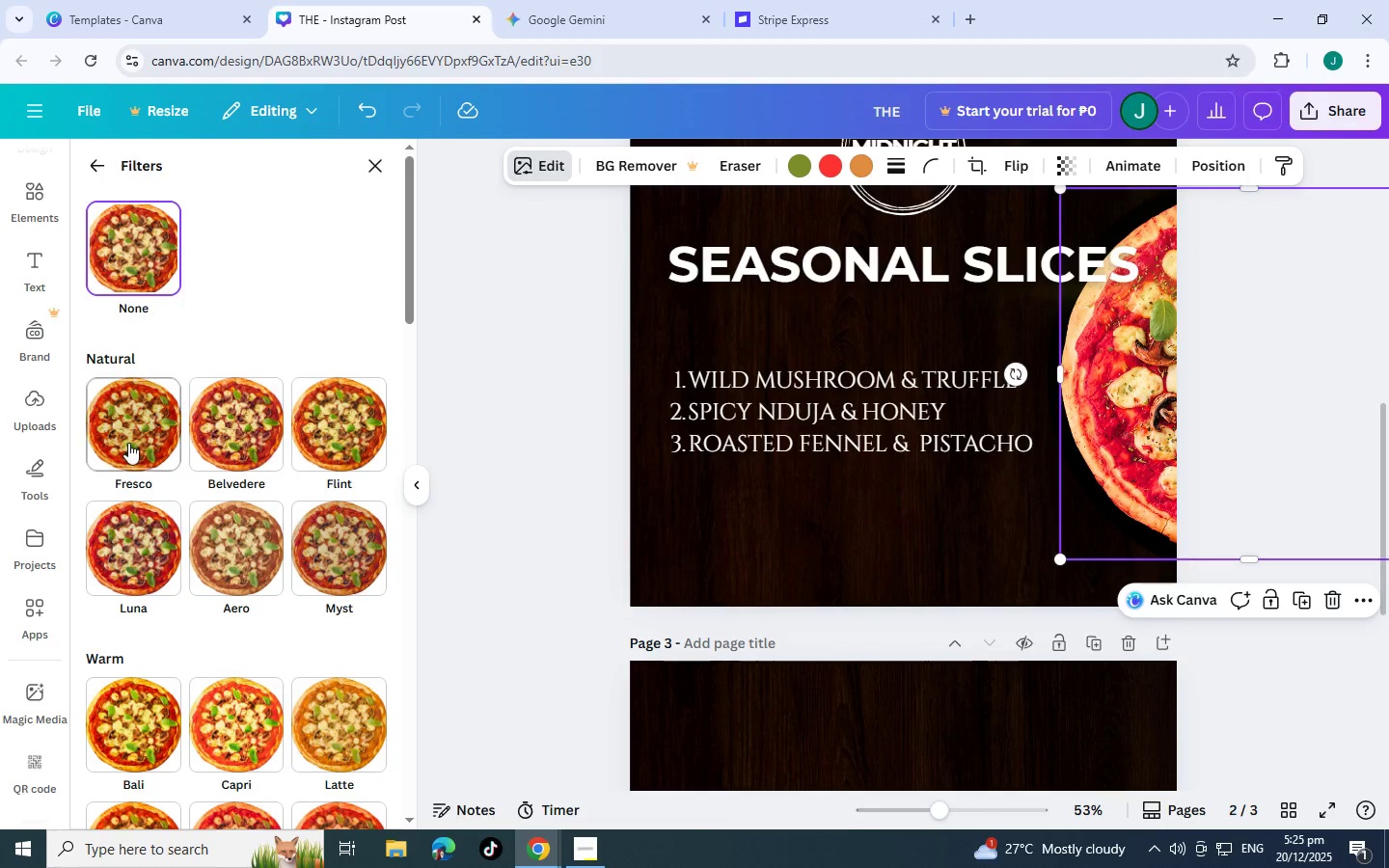 
left_click([126, 447])
 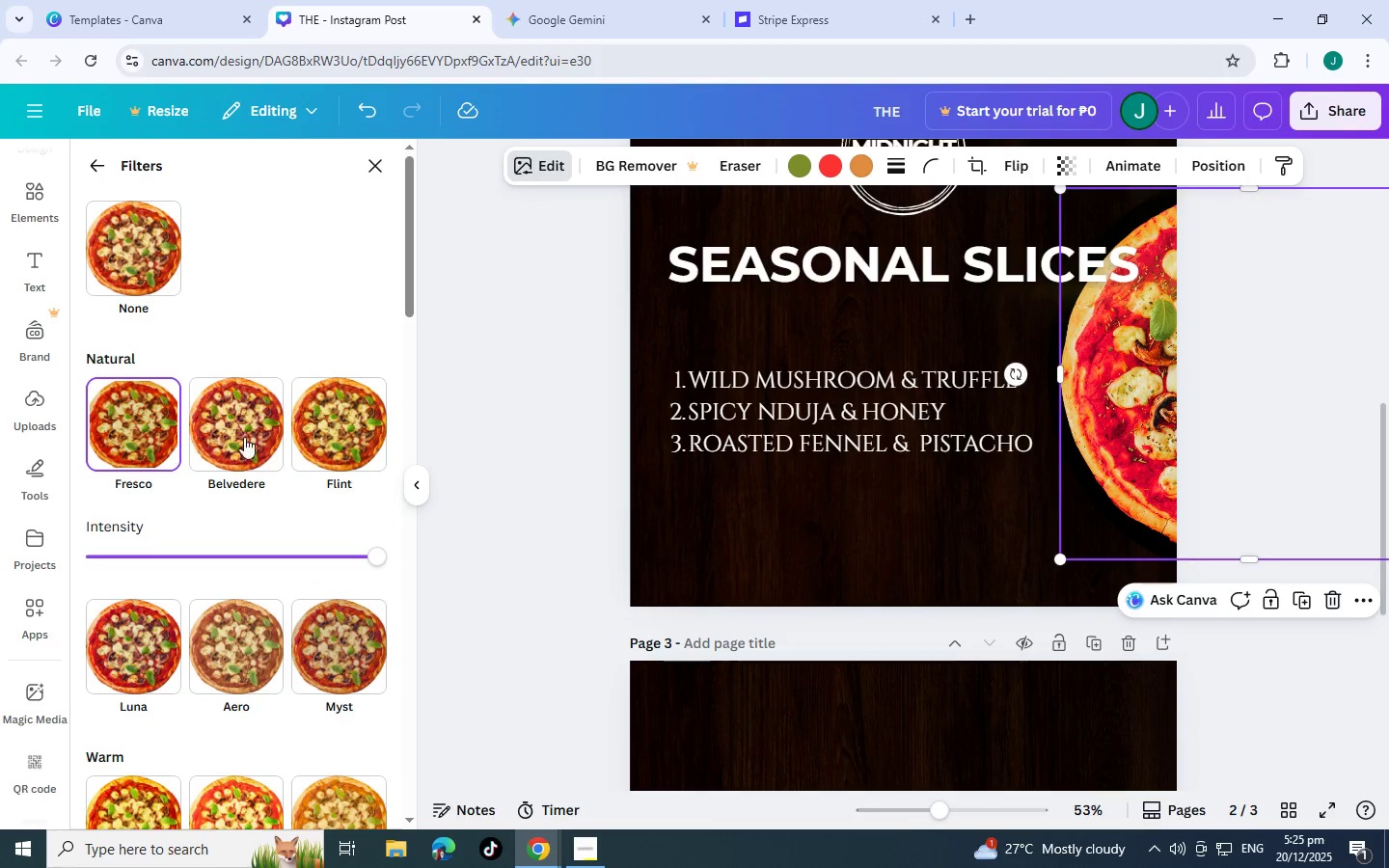 
left_click([265, 434])
 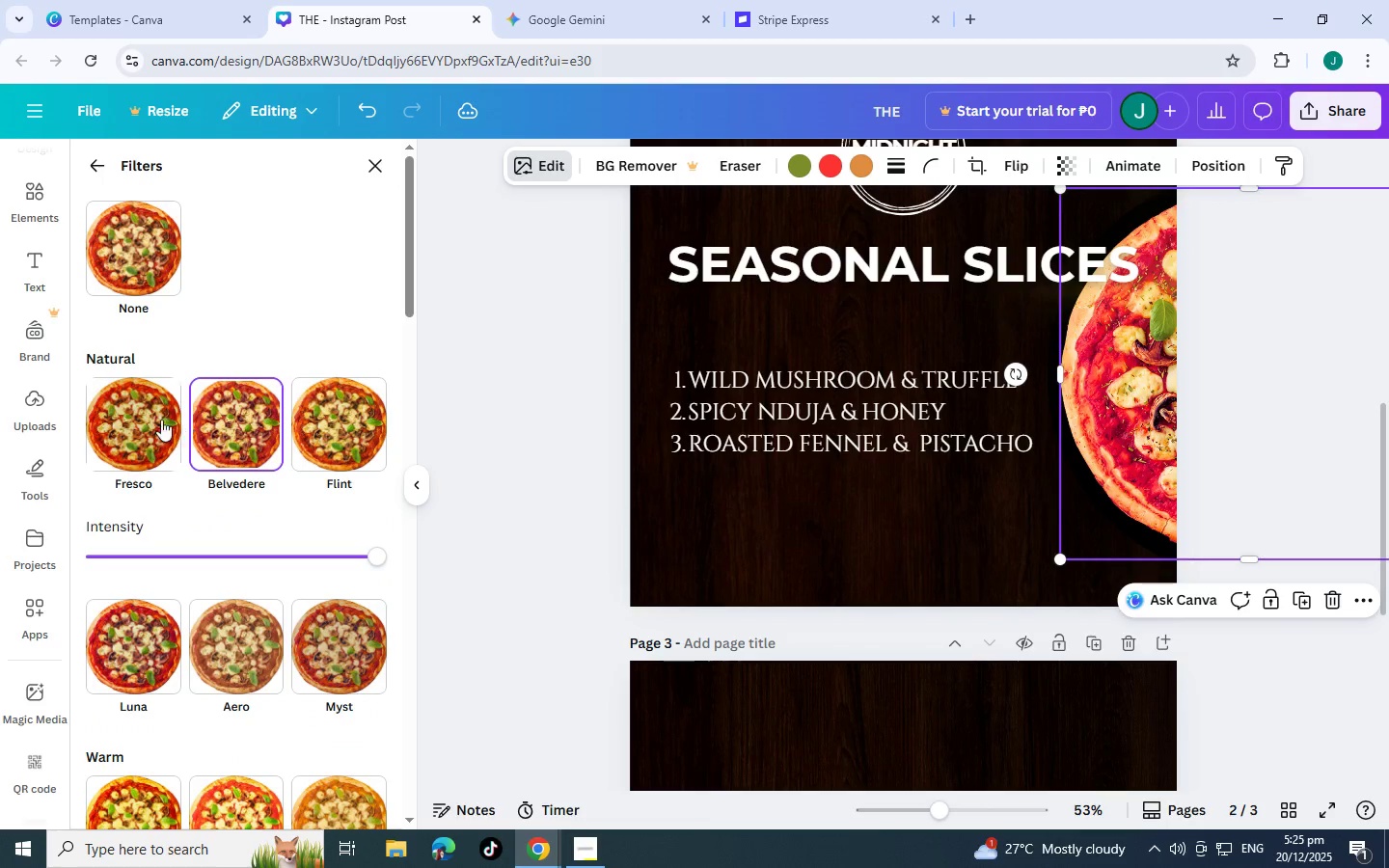 
left_click([117, 415])
 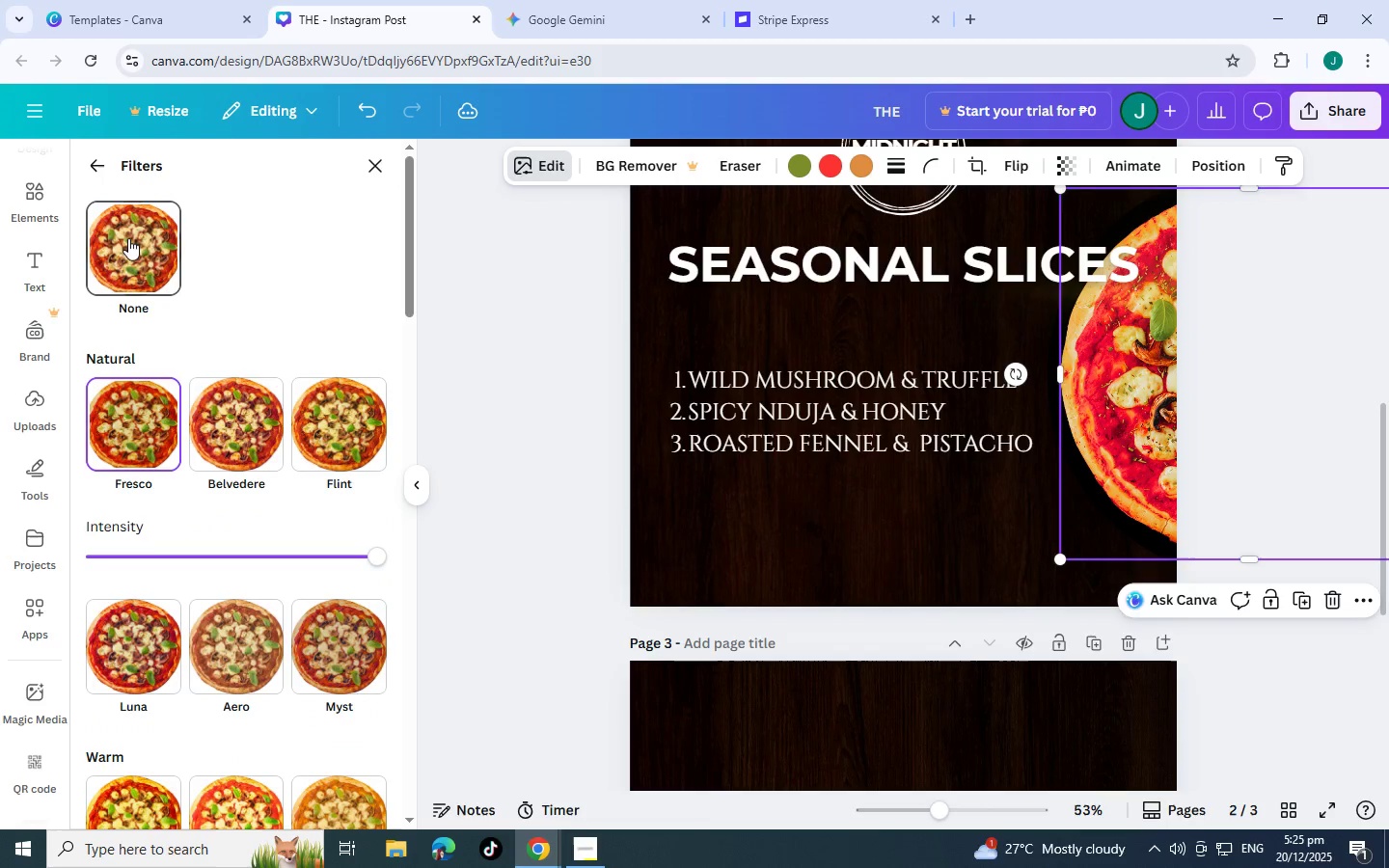 
left_click([149, 233])
 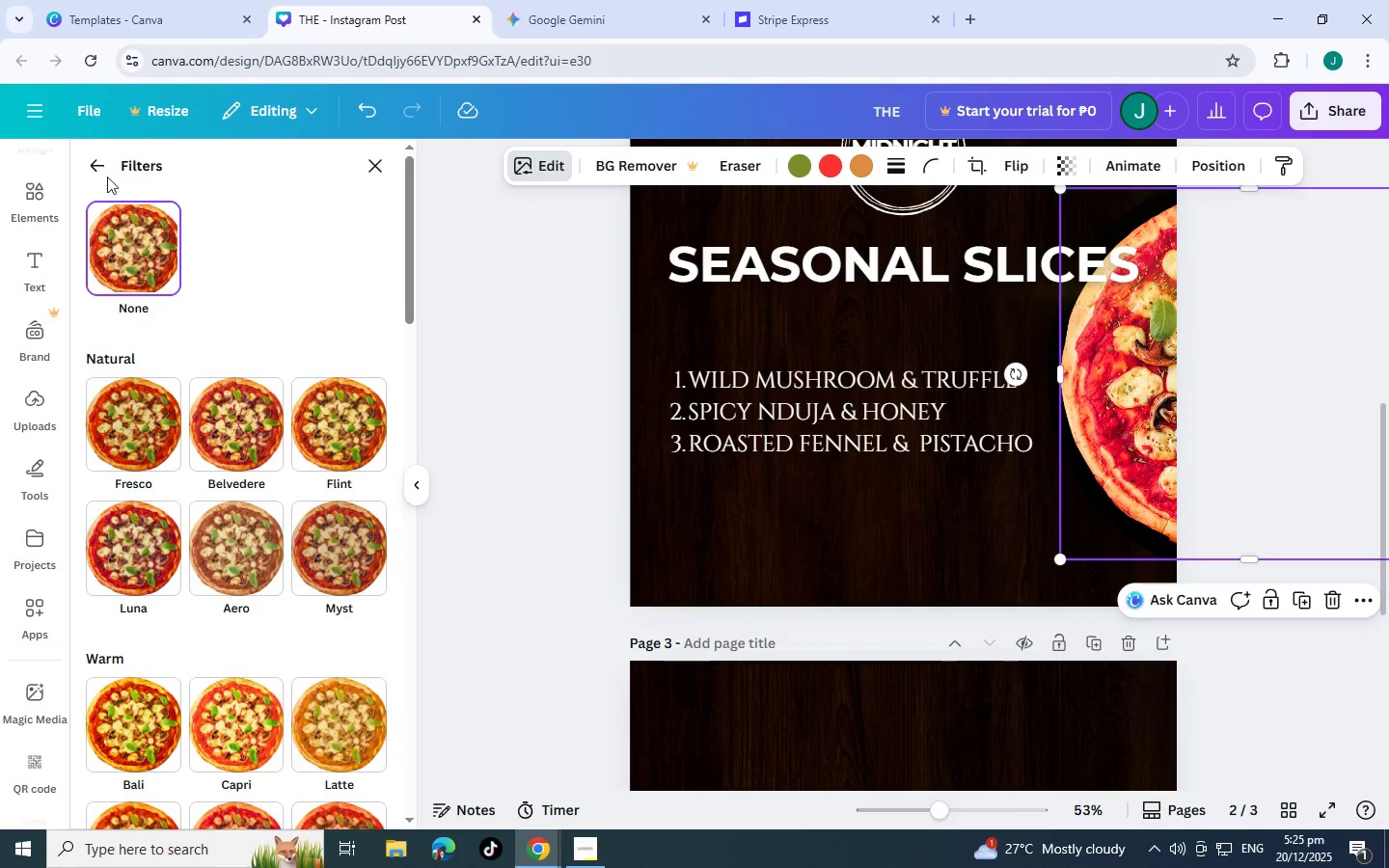 
left_click([86, 164])
 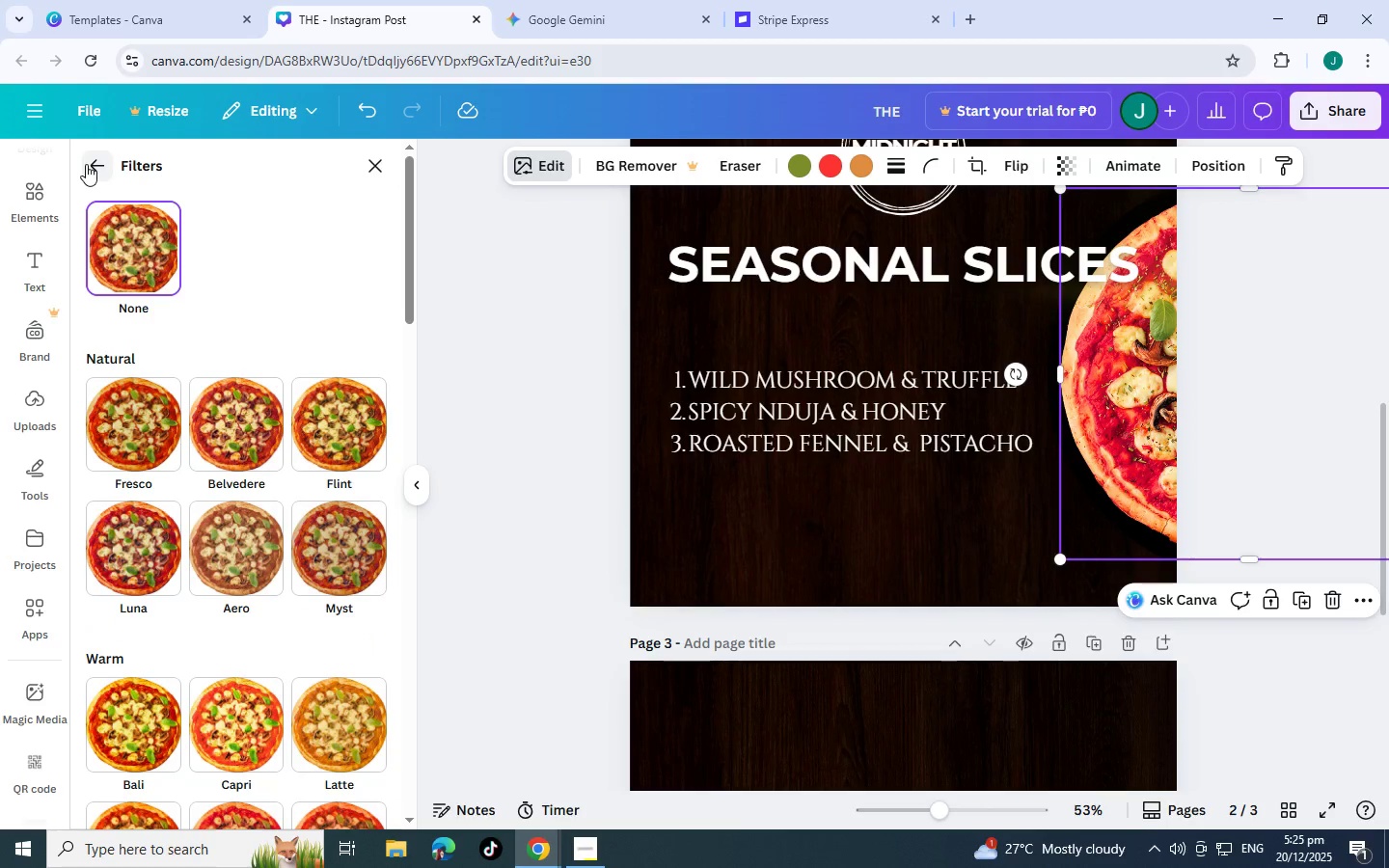 
left_click([86, 164])
 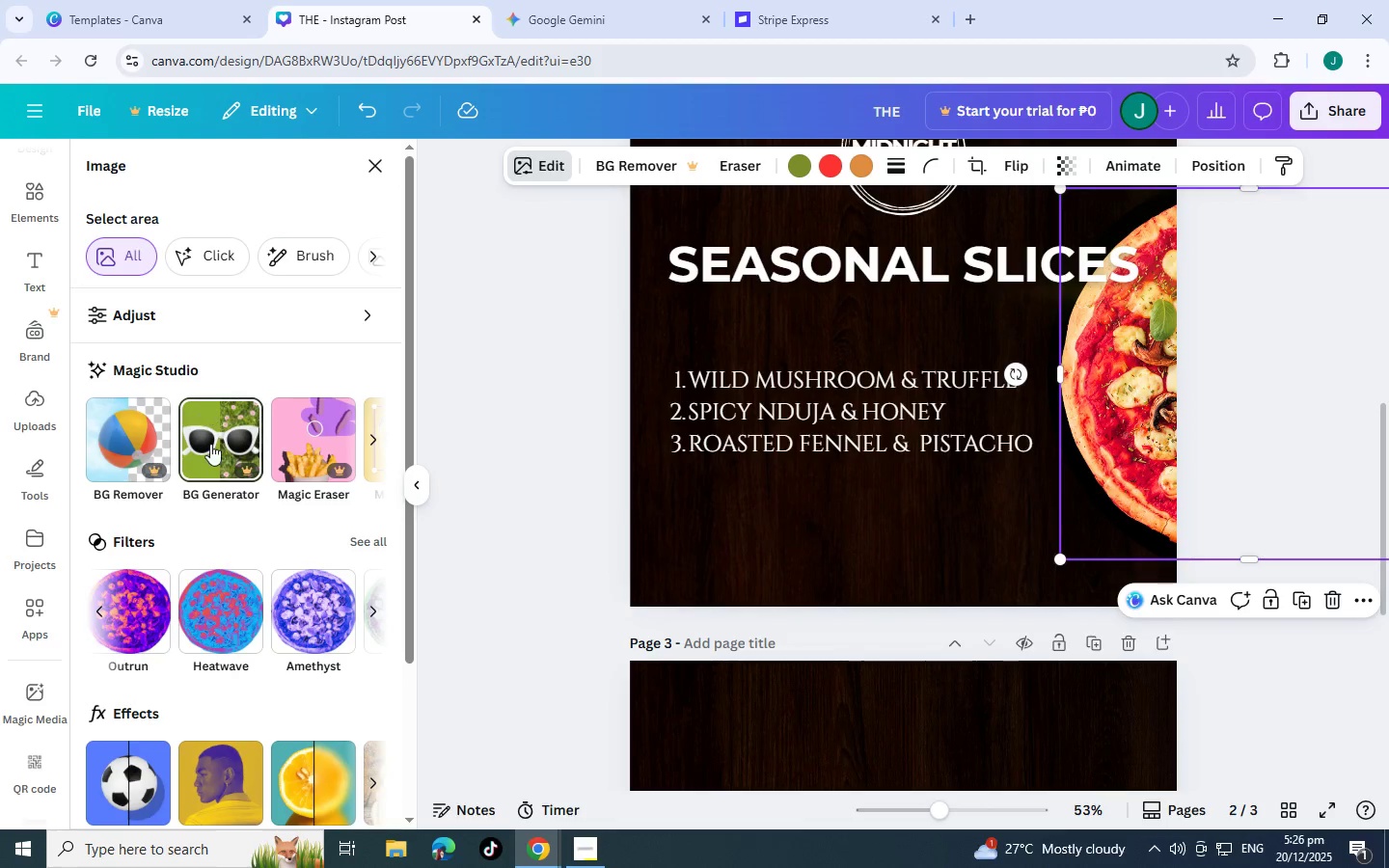 
scroll: coordinate [792, 557], scroll_direction: up, amount: 10.0
 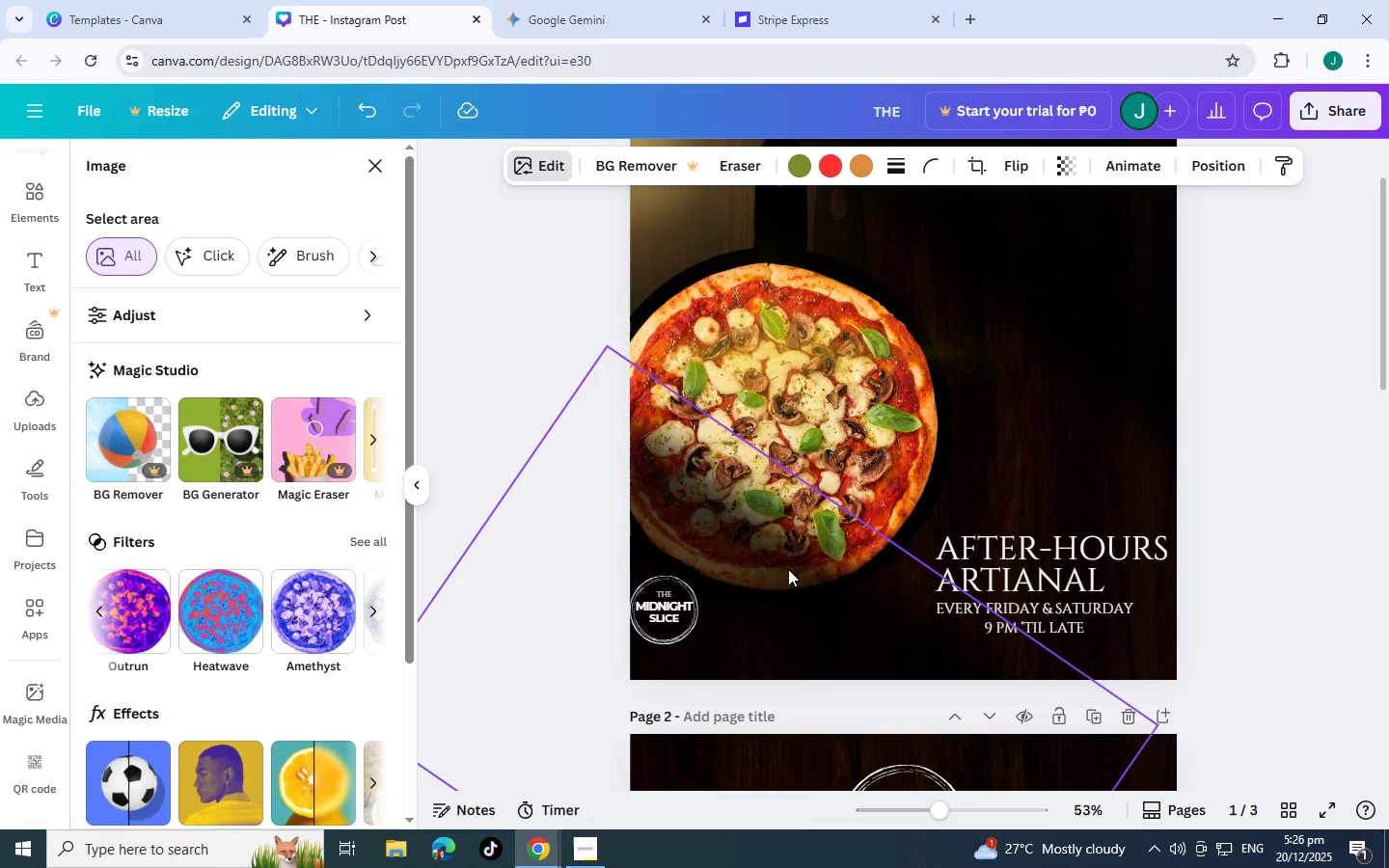 
scroll: coordinate [787, 569], scroll_direction: down, amount: 5.0
 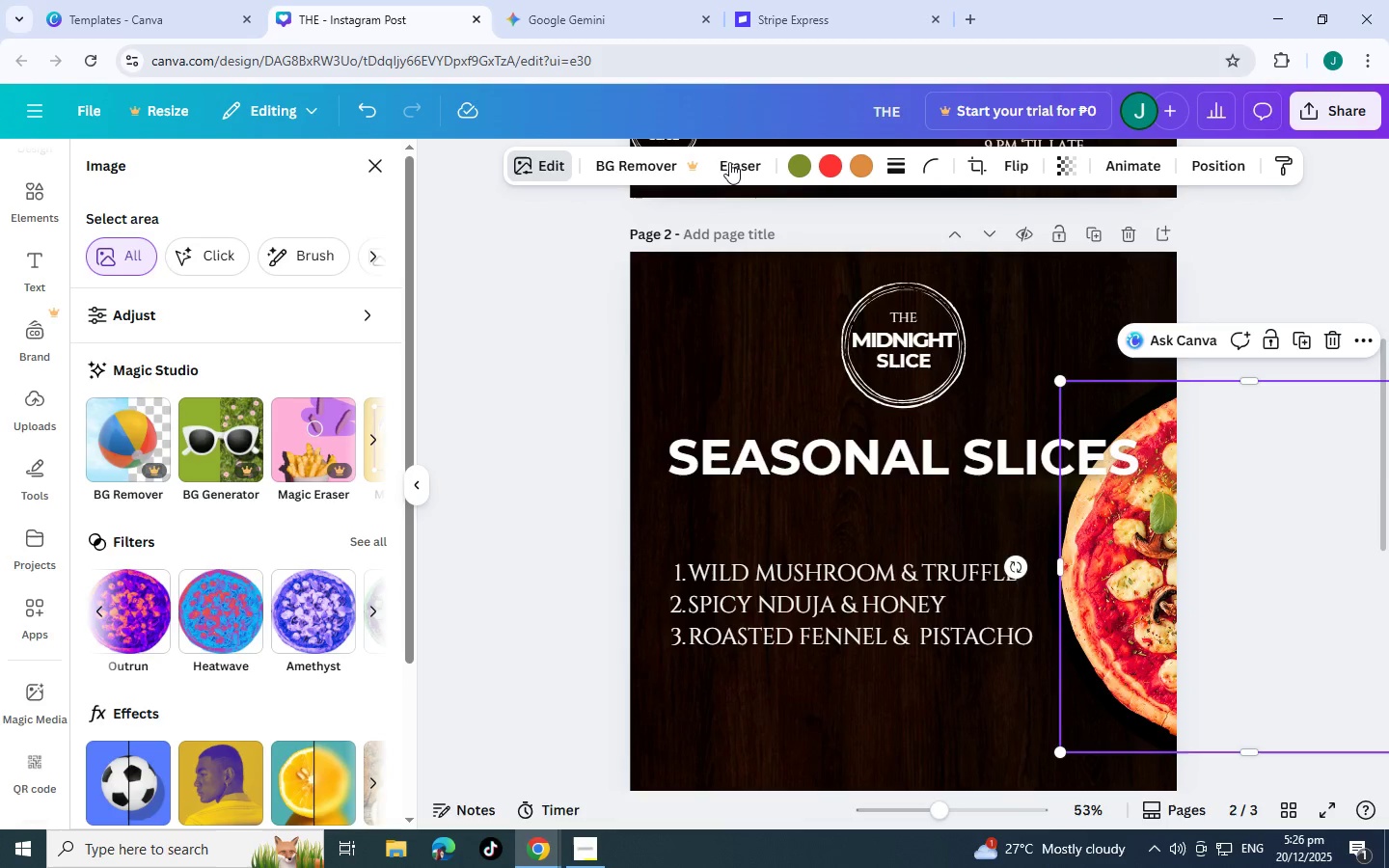 
left_click([805, 174])
 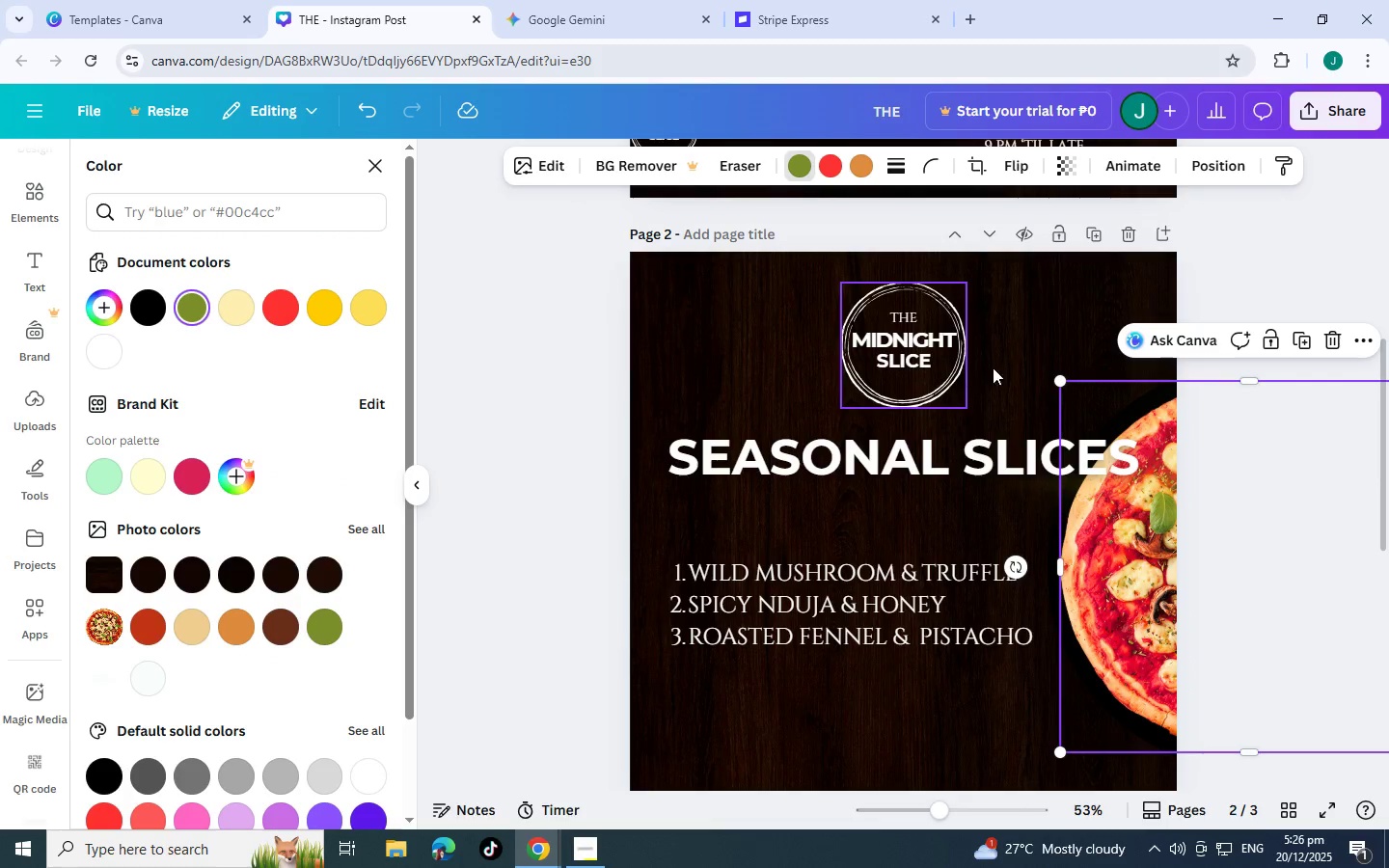 
left_click([1332, 346])
 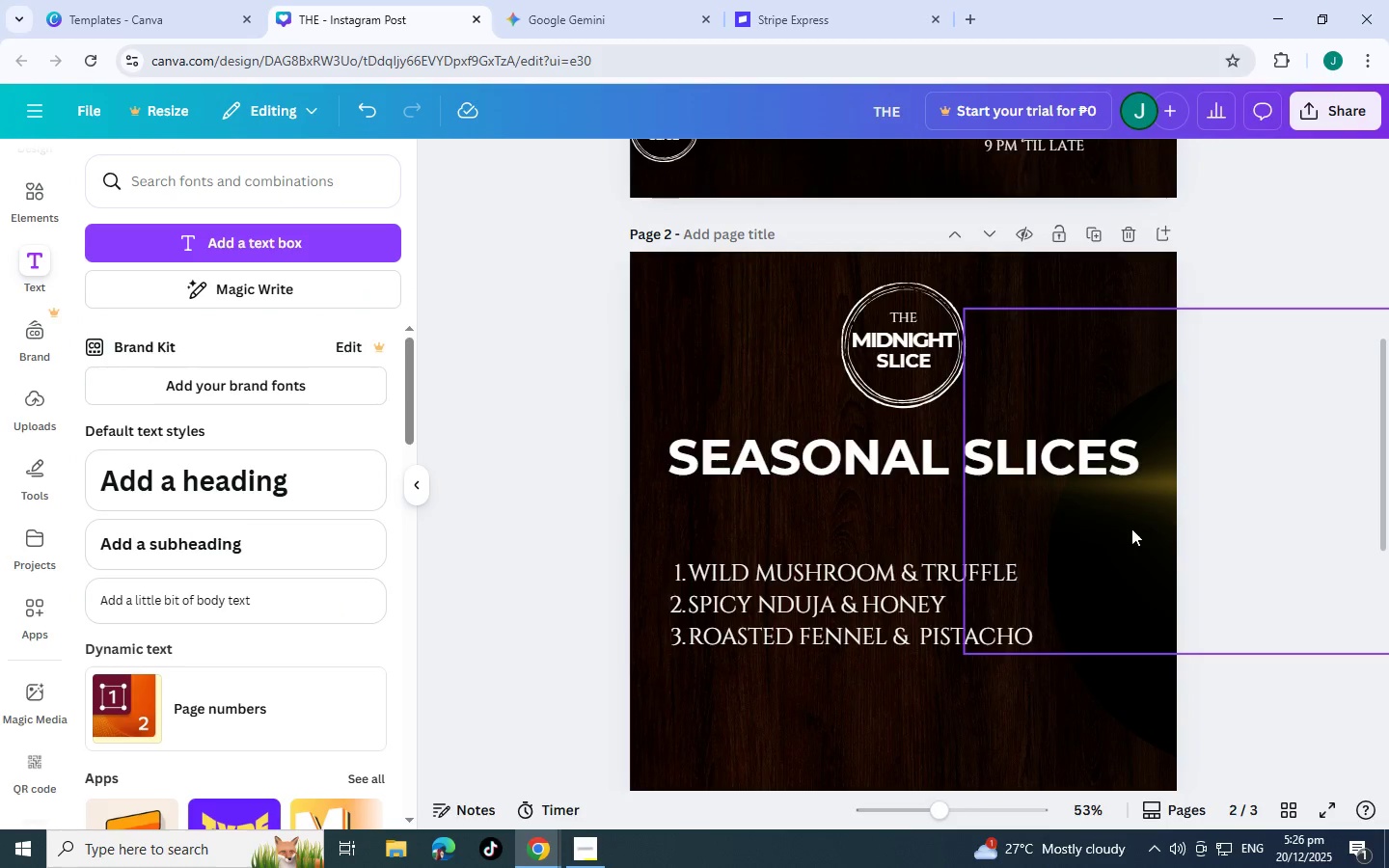 
scroll: coordinate [972, 501], scroll_direction: up, amount: 7.0
 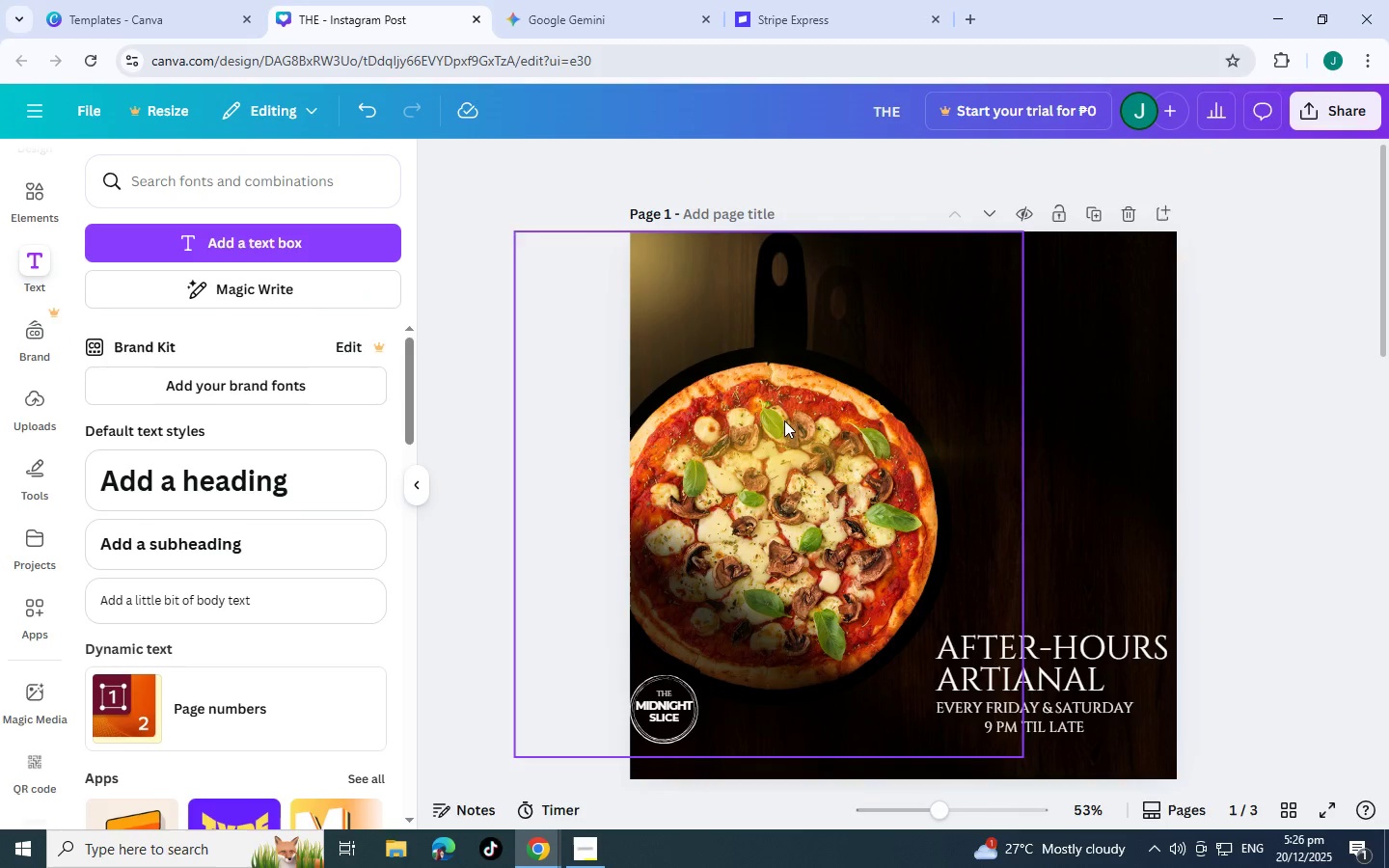 
left_click([784, 420])
 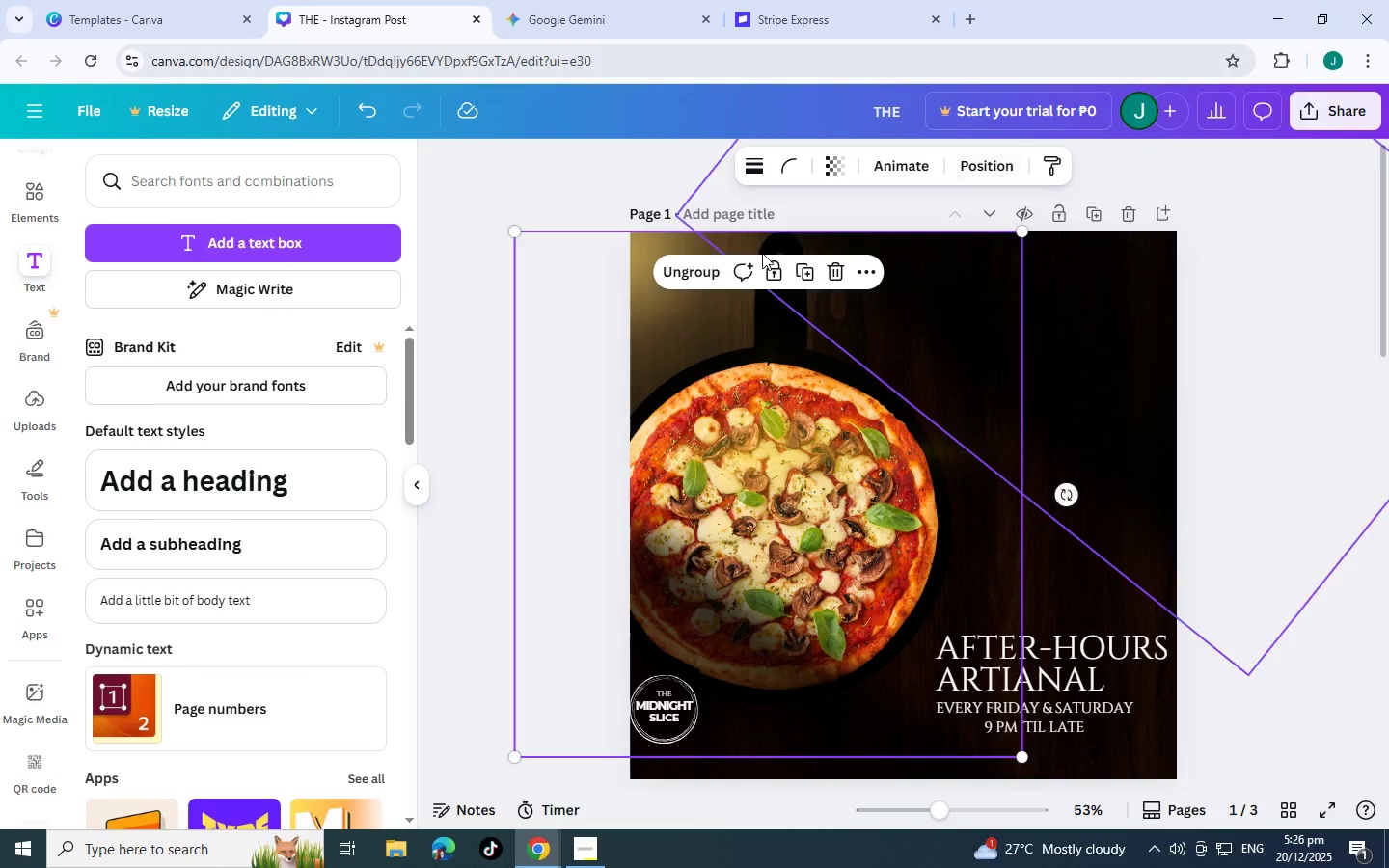 
left_click([698, 275])
 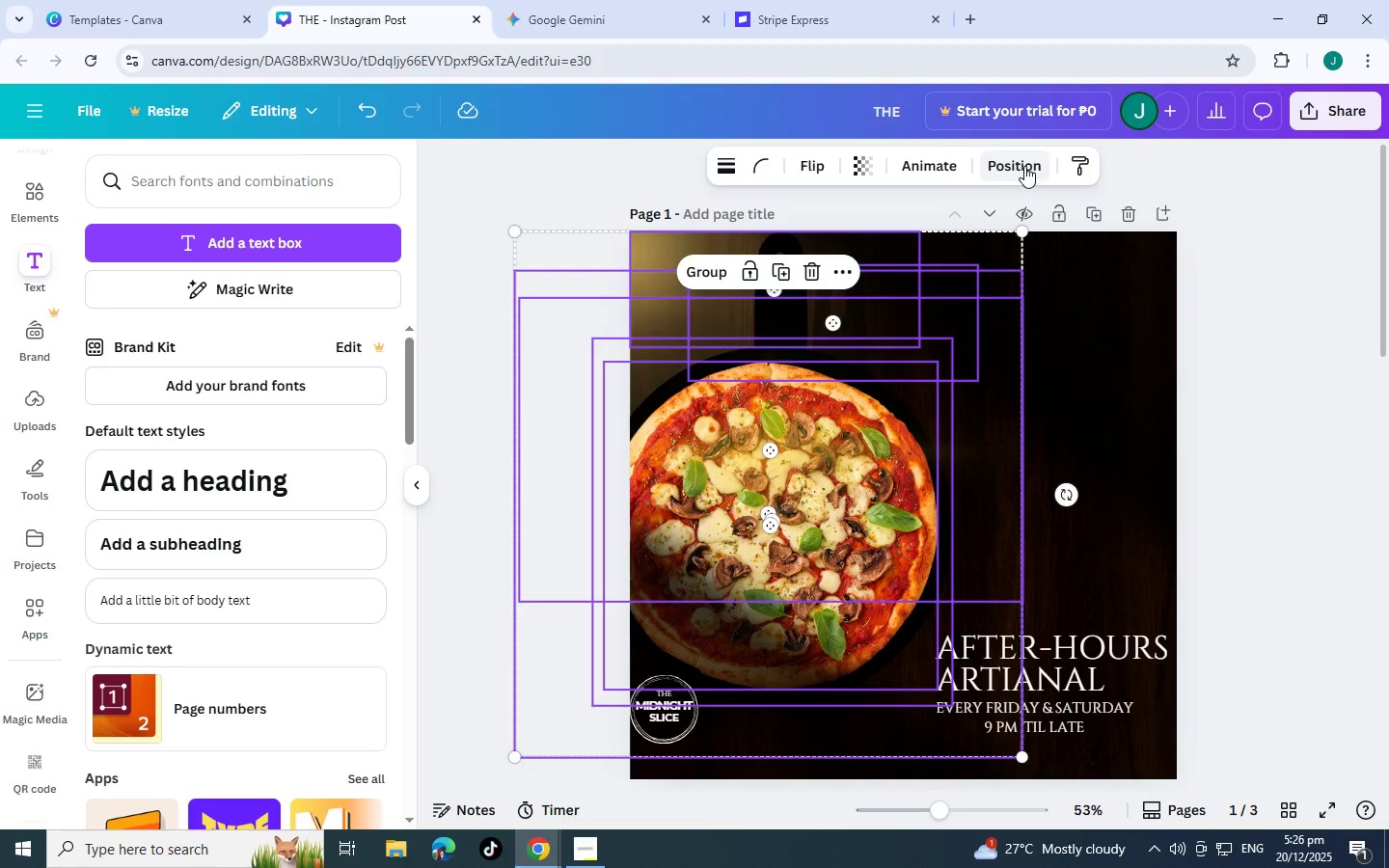 
left_click([1024, 166])
 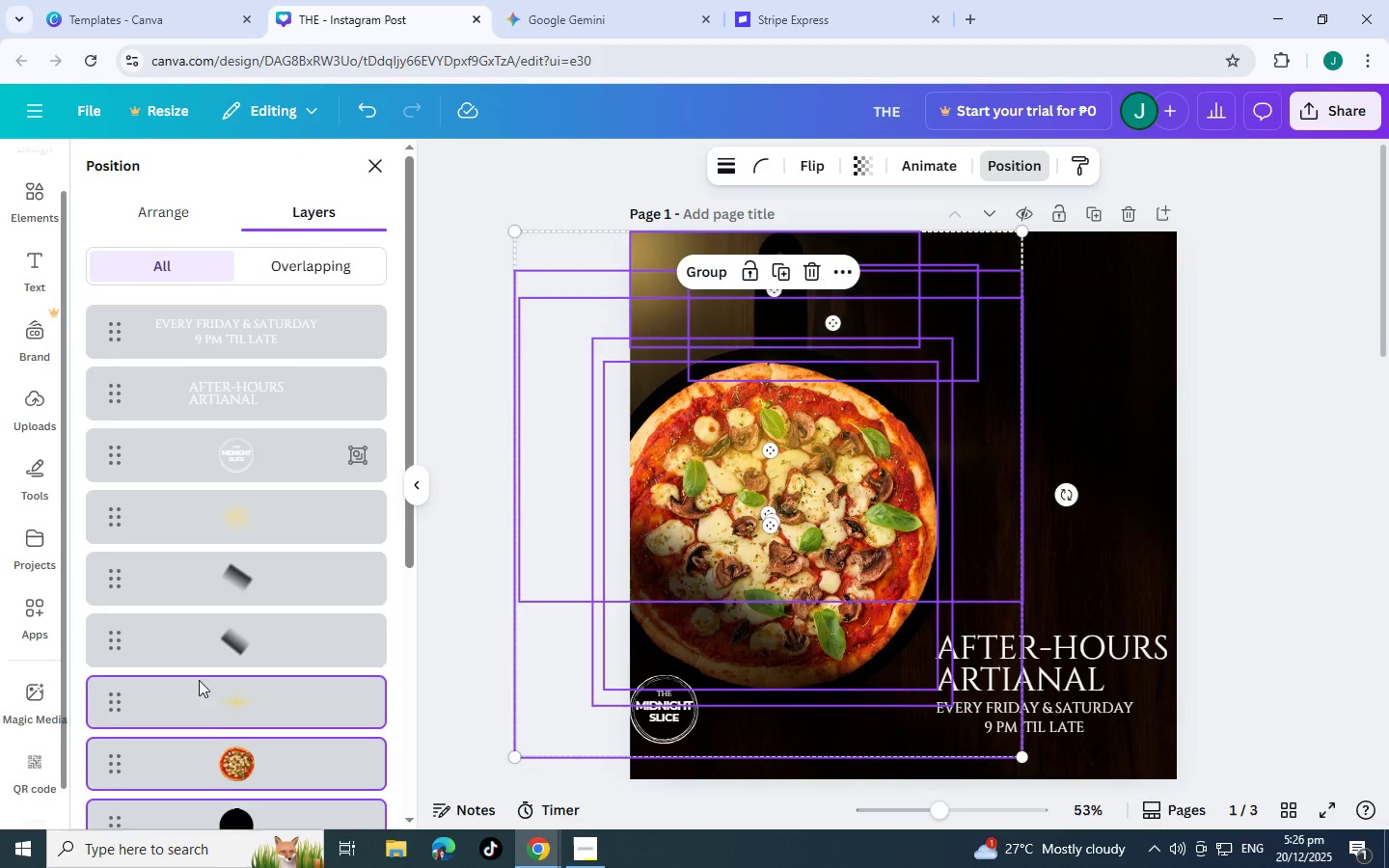 
left_click([228, 772])
 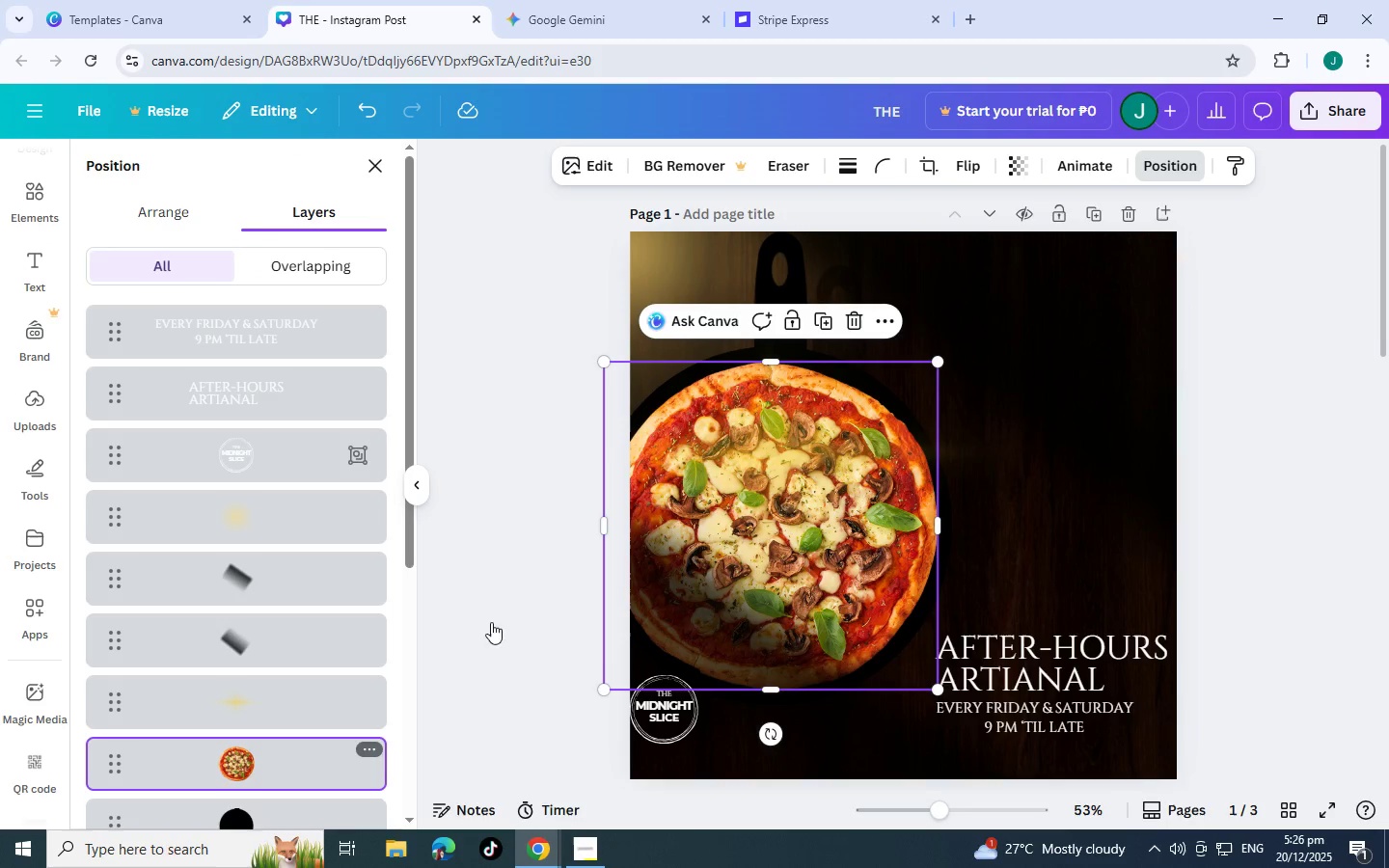 
key(Control+C)
 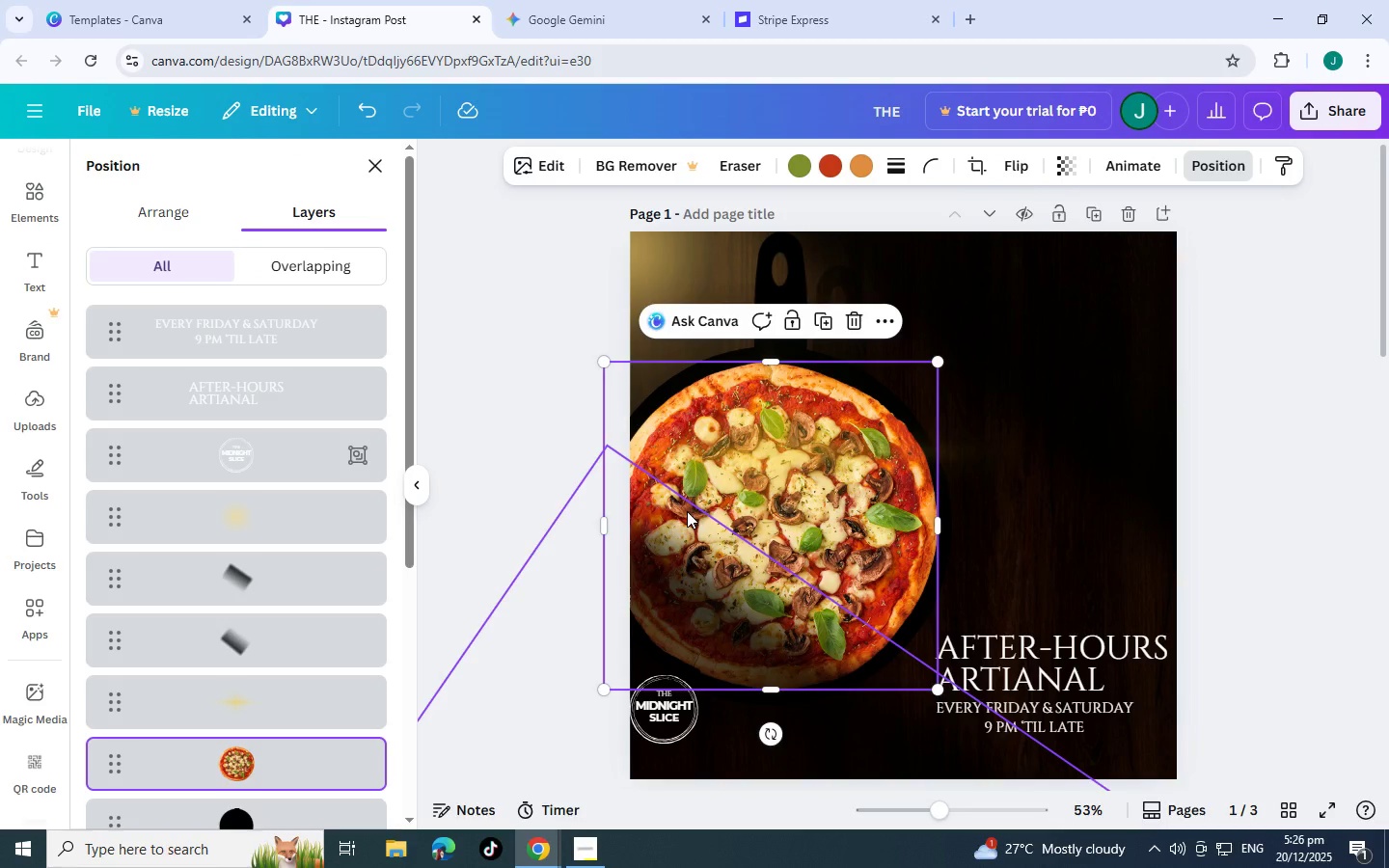 
scroll: coordinate [694, 514], scroll_direction: down, amount: 7.0
 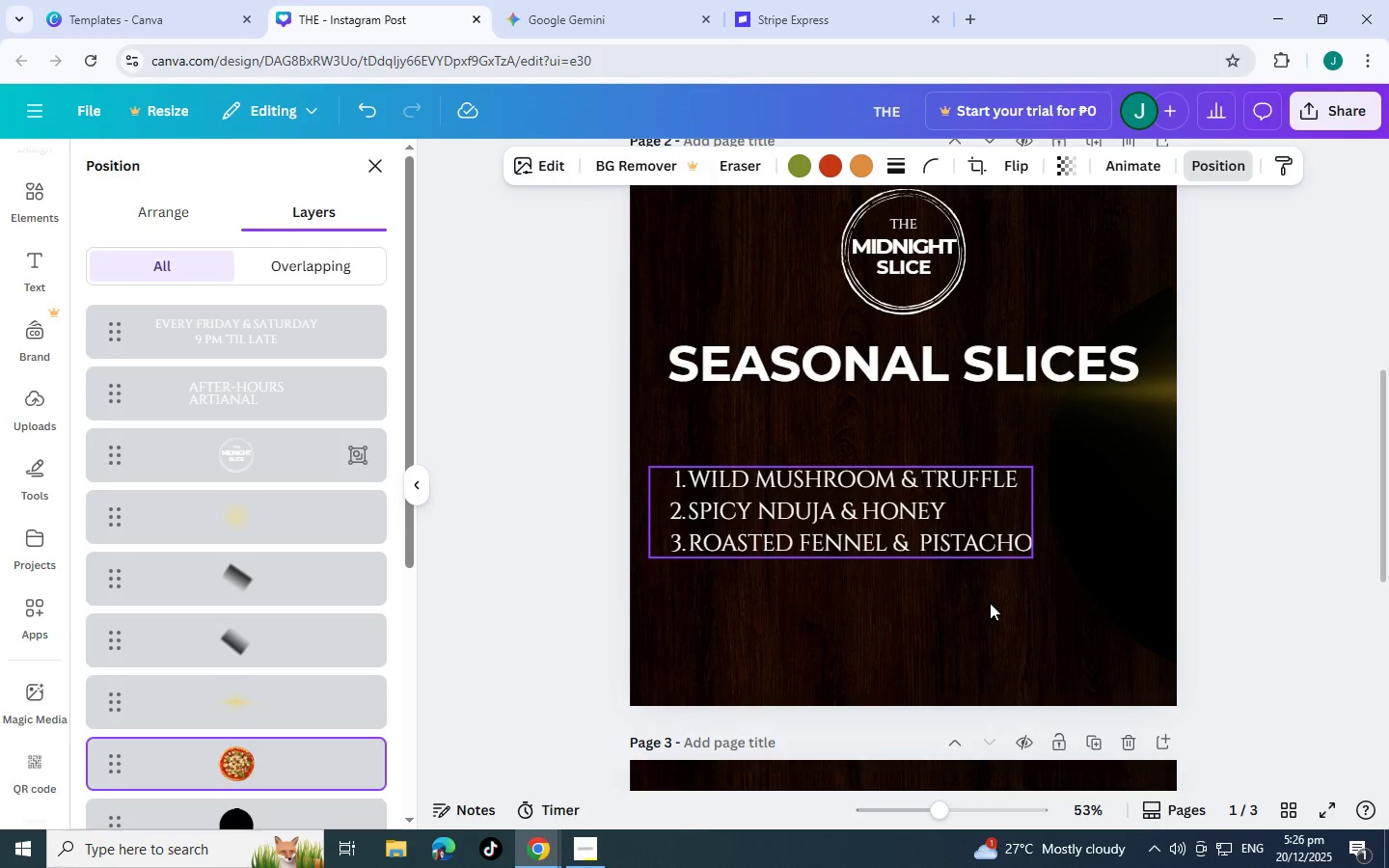 
left_click([990, 603])
 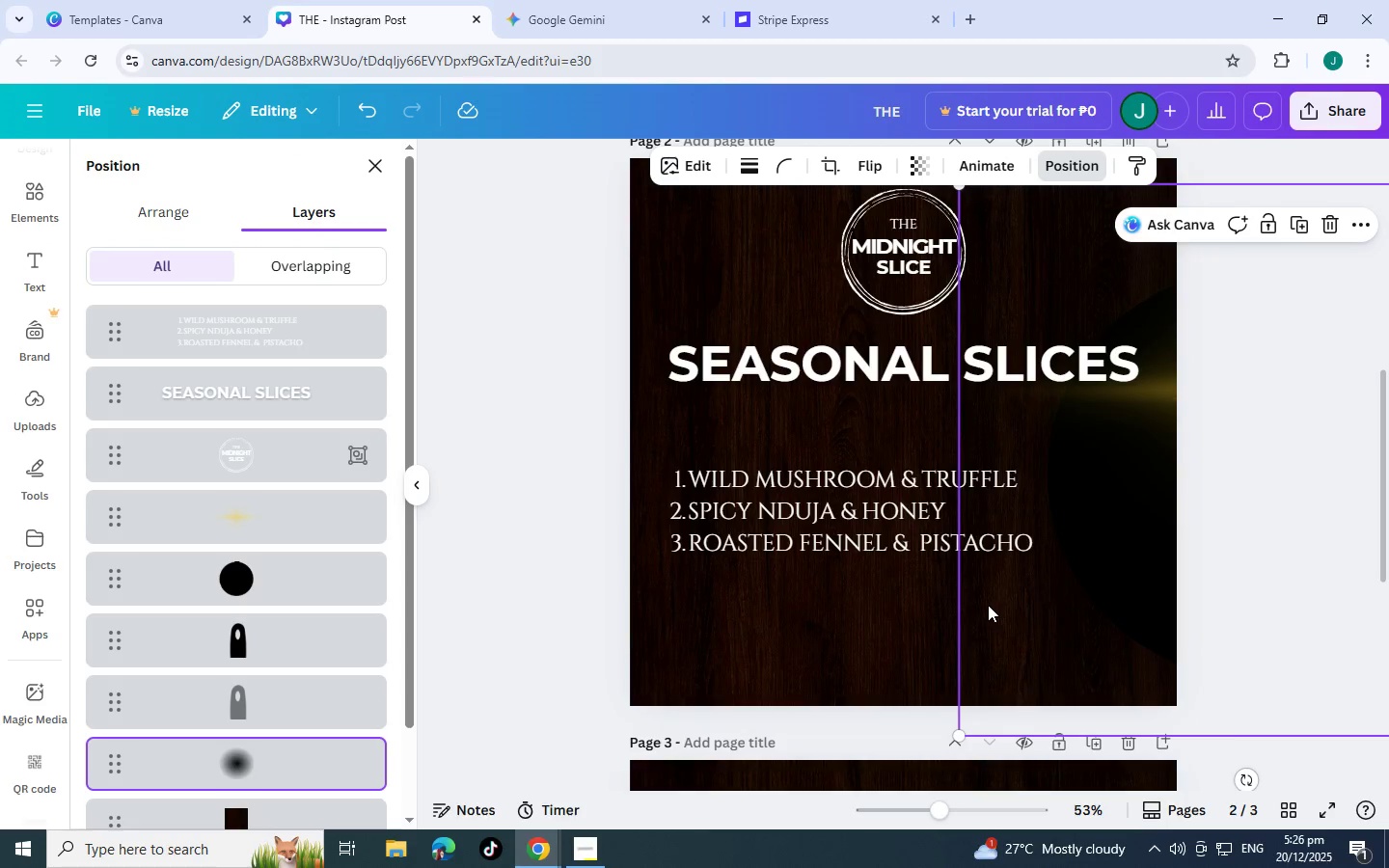 
key(Control+V)
 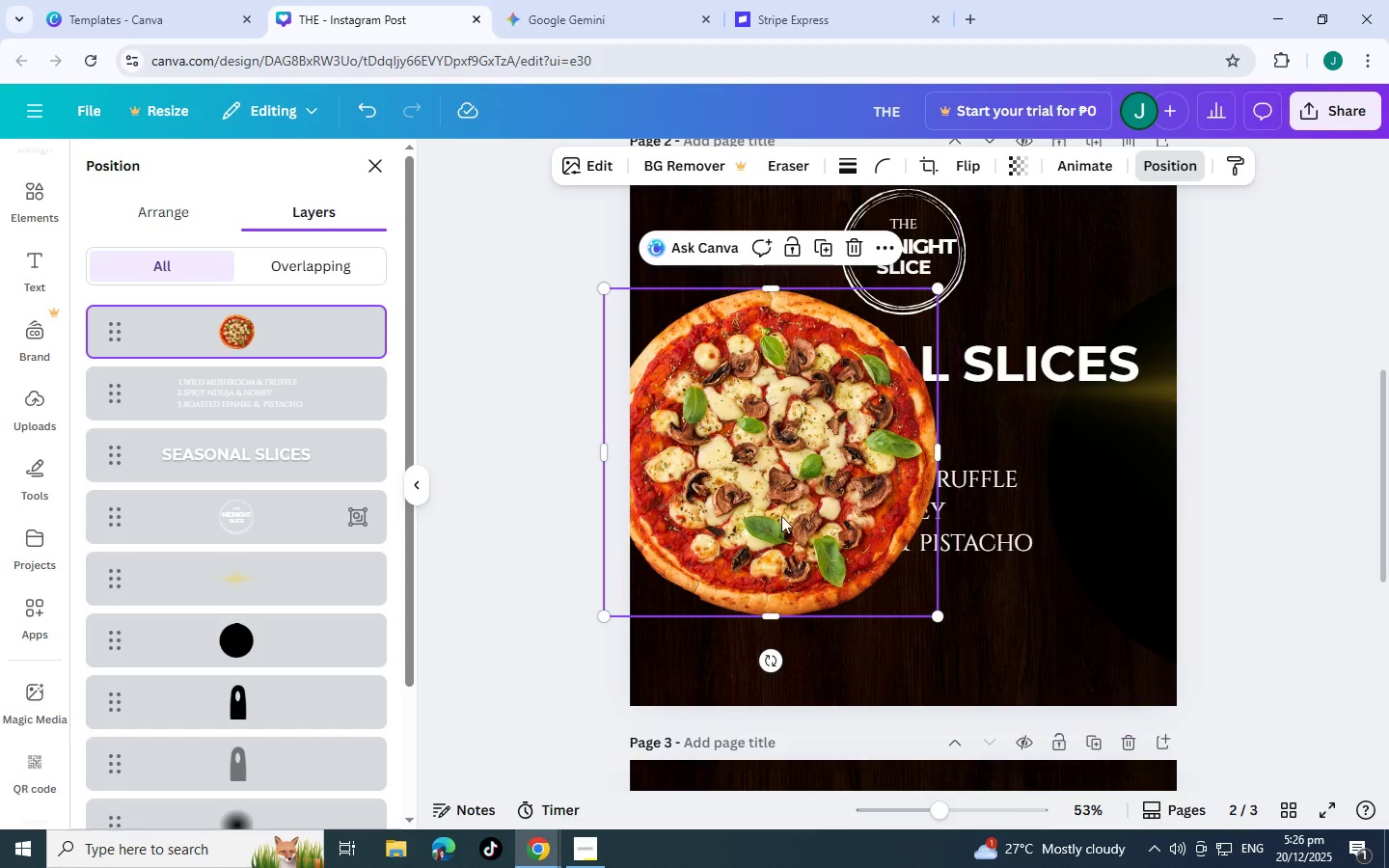 
left_click_drag(start_coordinate=[781, 516], to_coordinate=[1248, 556])
 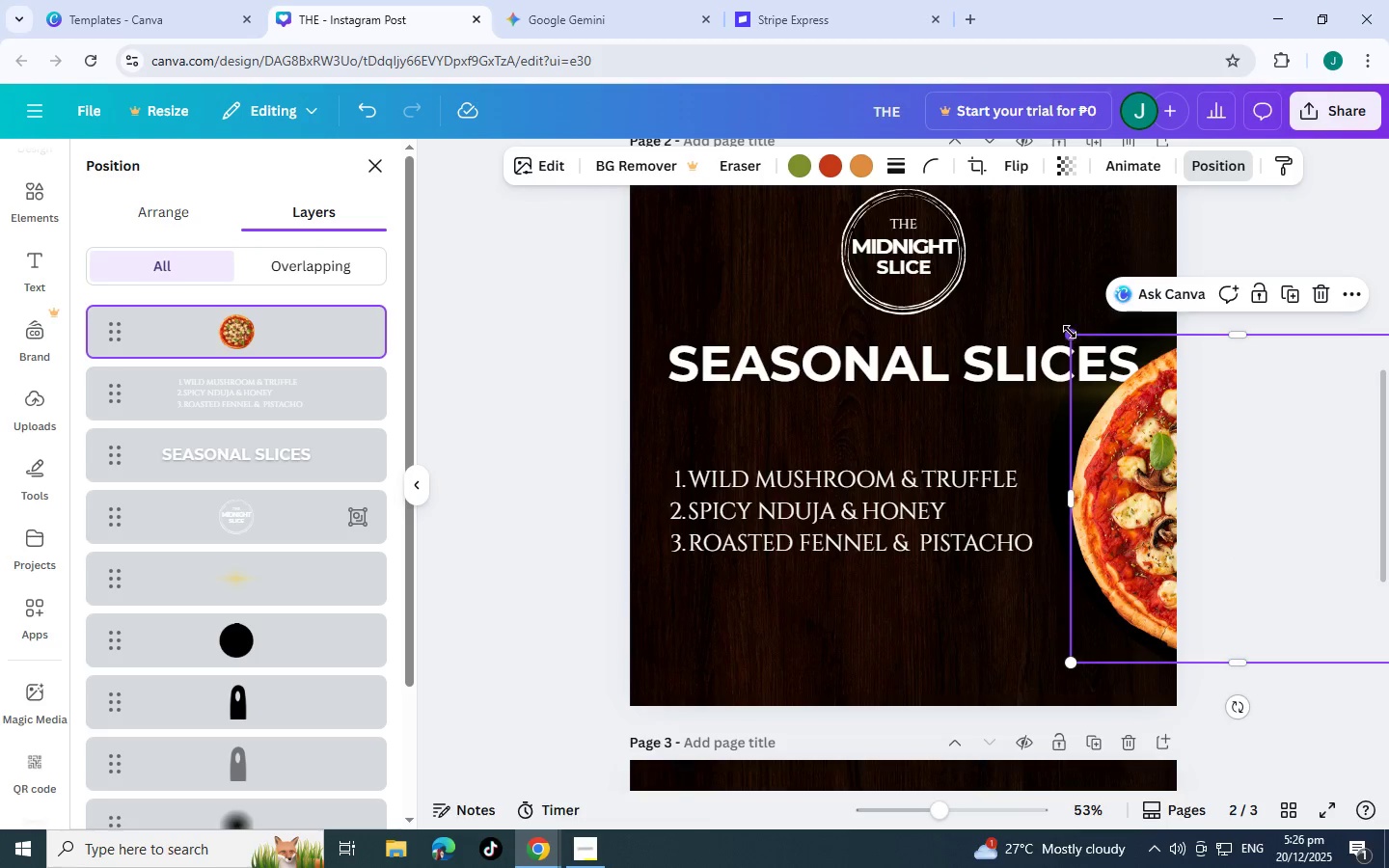 
left_click_drag(start_coordinate=[1070, 333], to_coordinate=[1010, 317])
 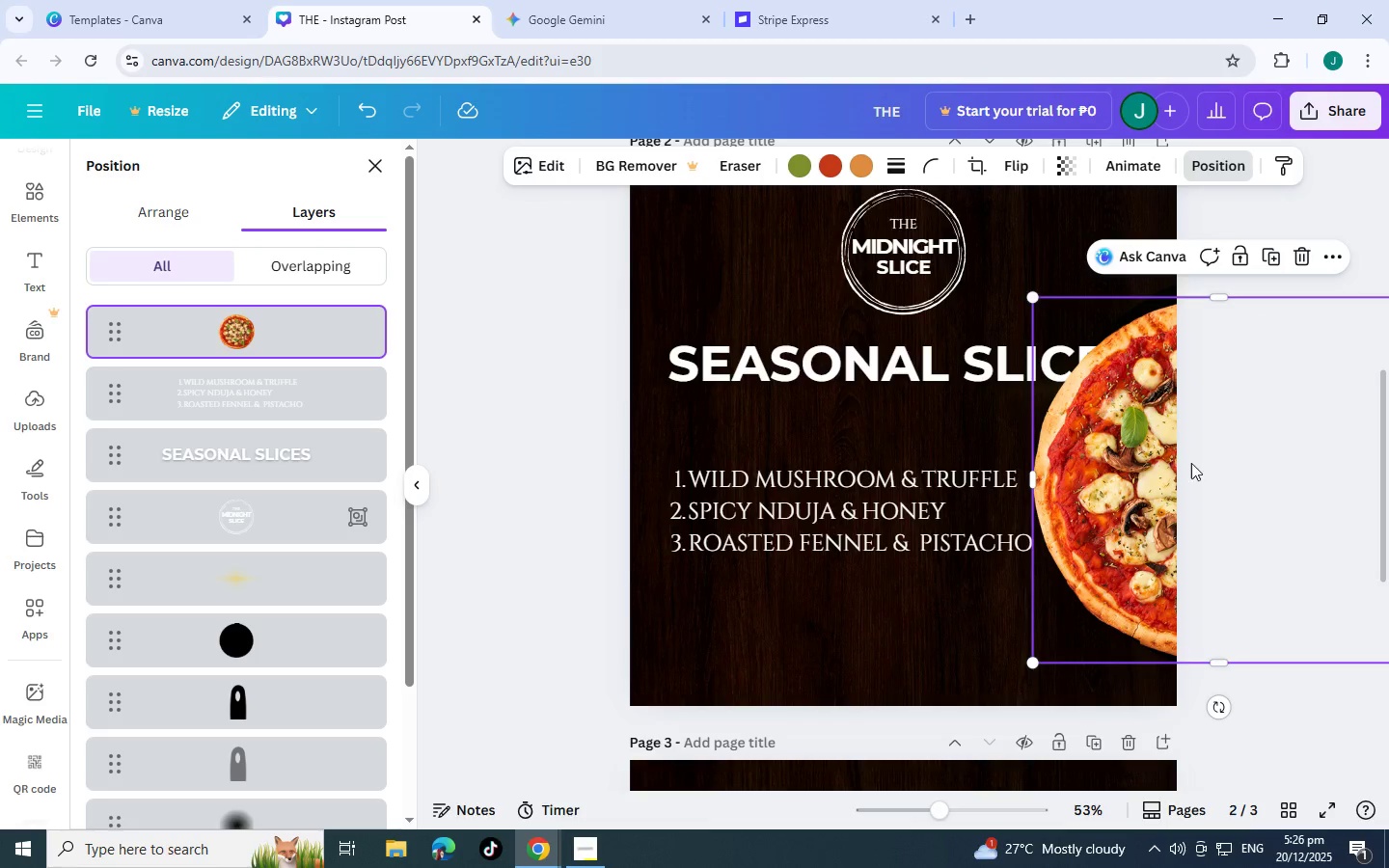 
left_click_drag(start_coordinate=[1192, 463], to_coordinate=[1223, 455])
 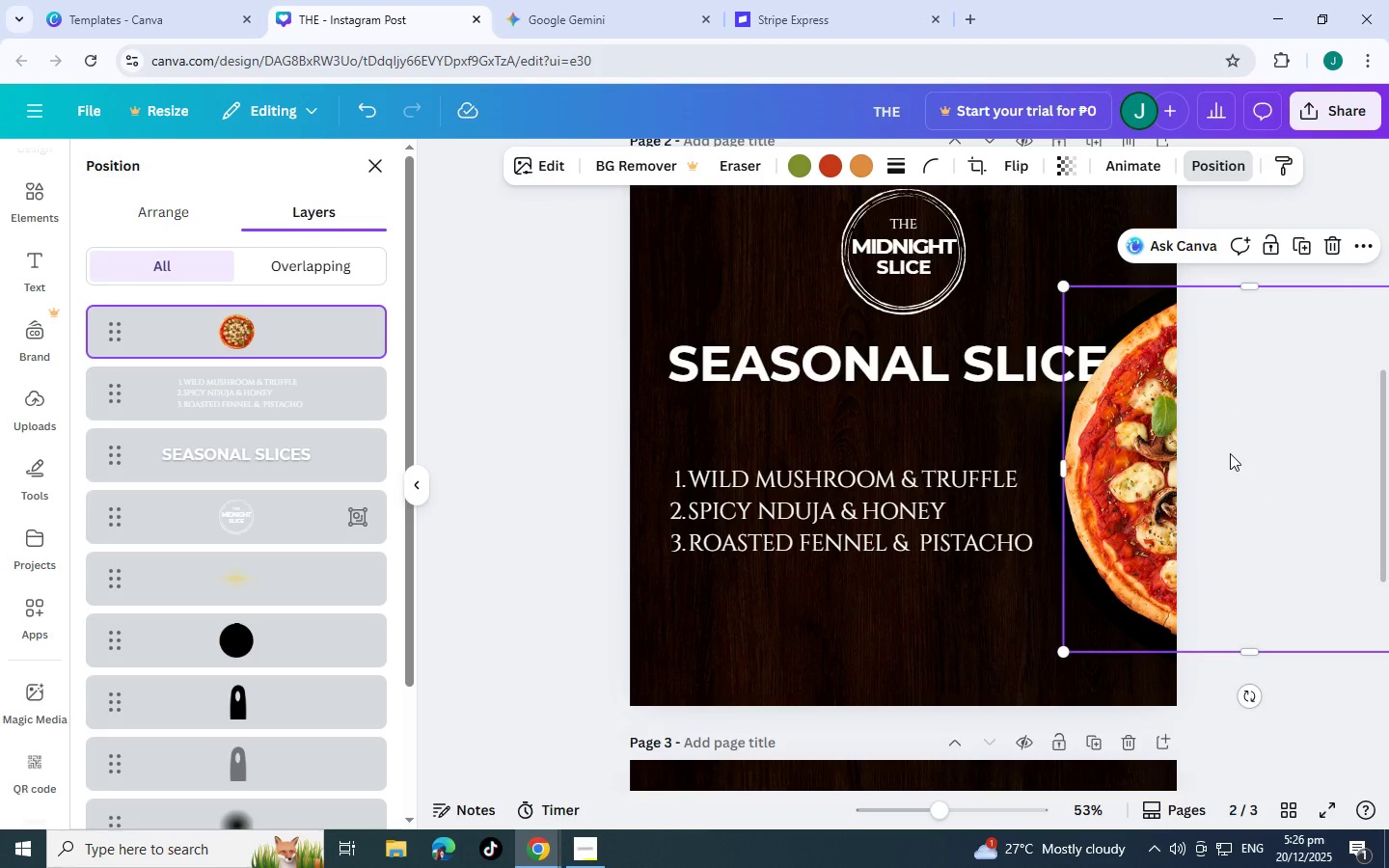 
key(Control+BracketLeft)
 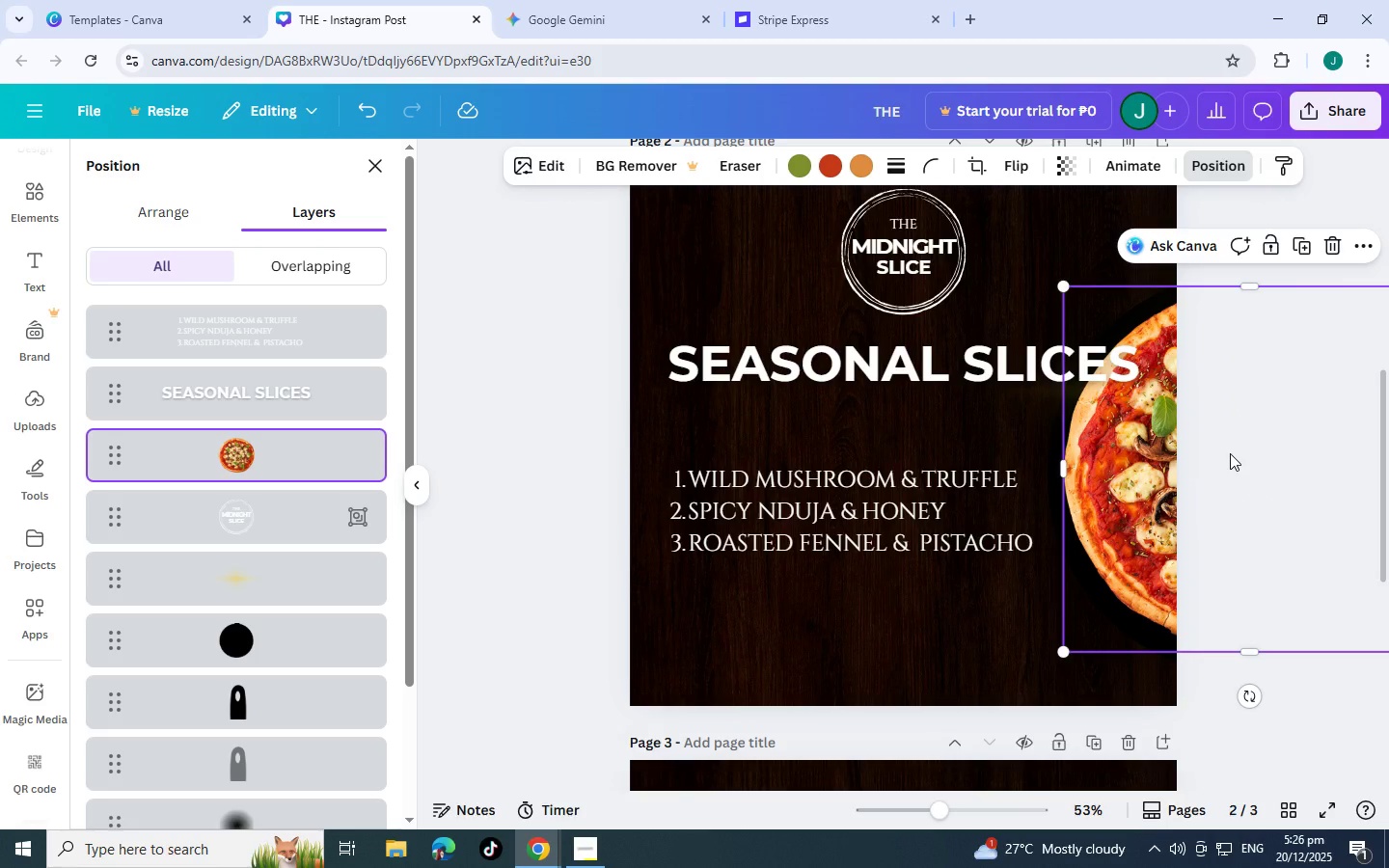 
key(Control+BracketLeft)
 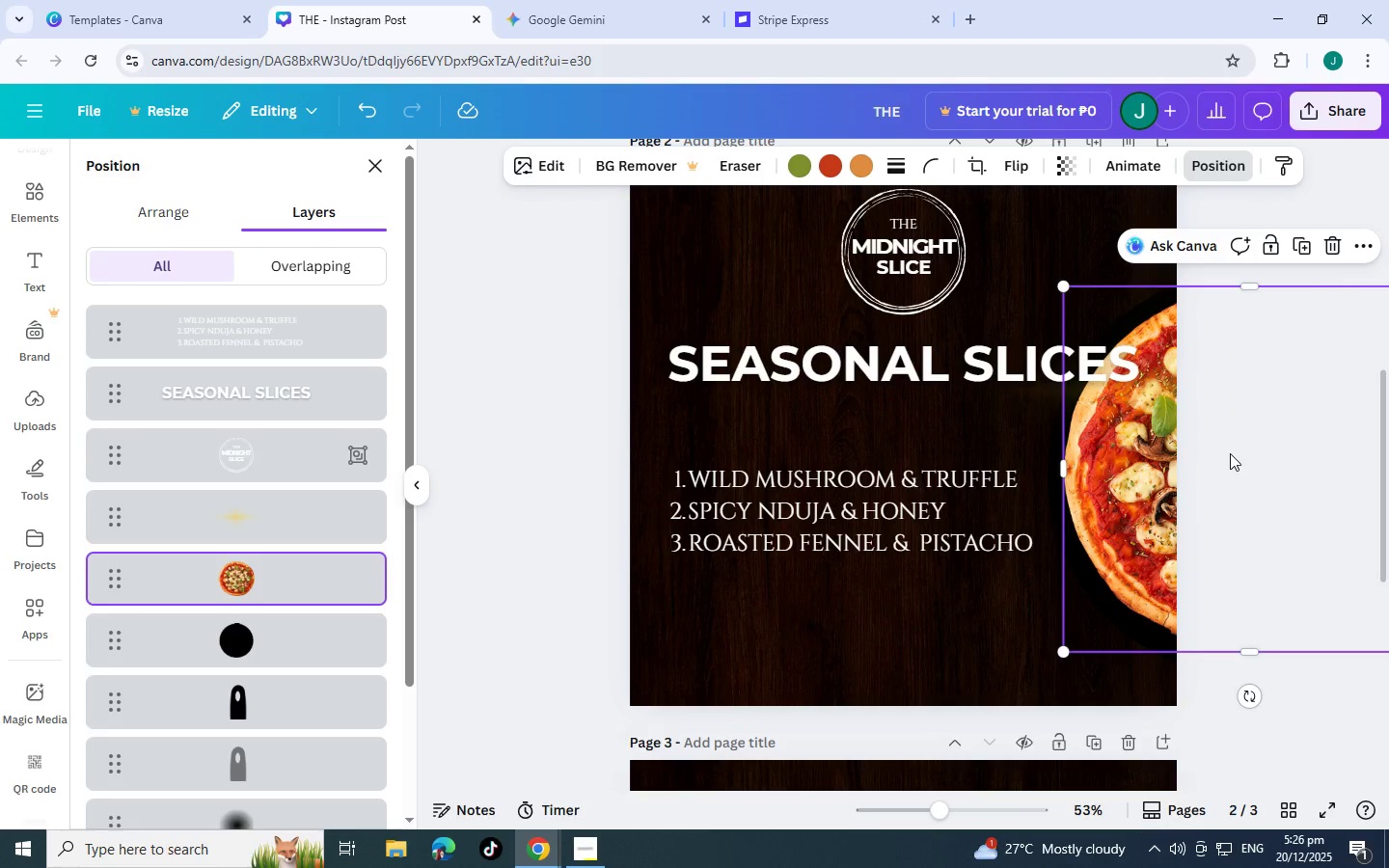 
key(Control+BracketLeft)
 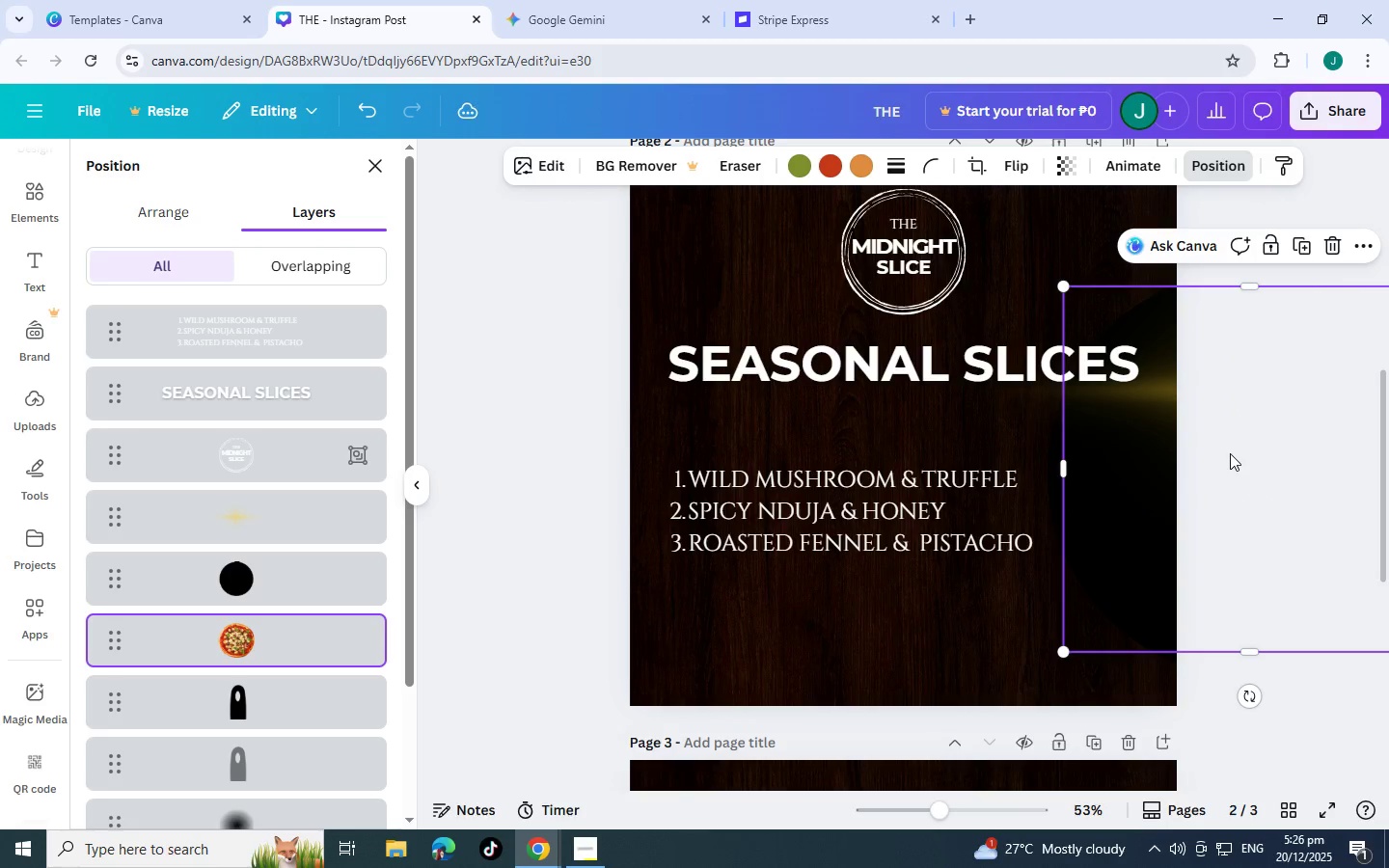 
key(Control+BracketRight)
 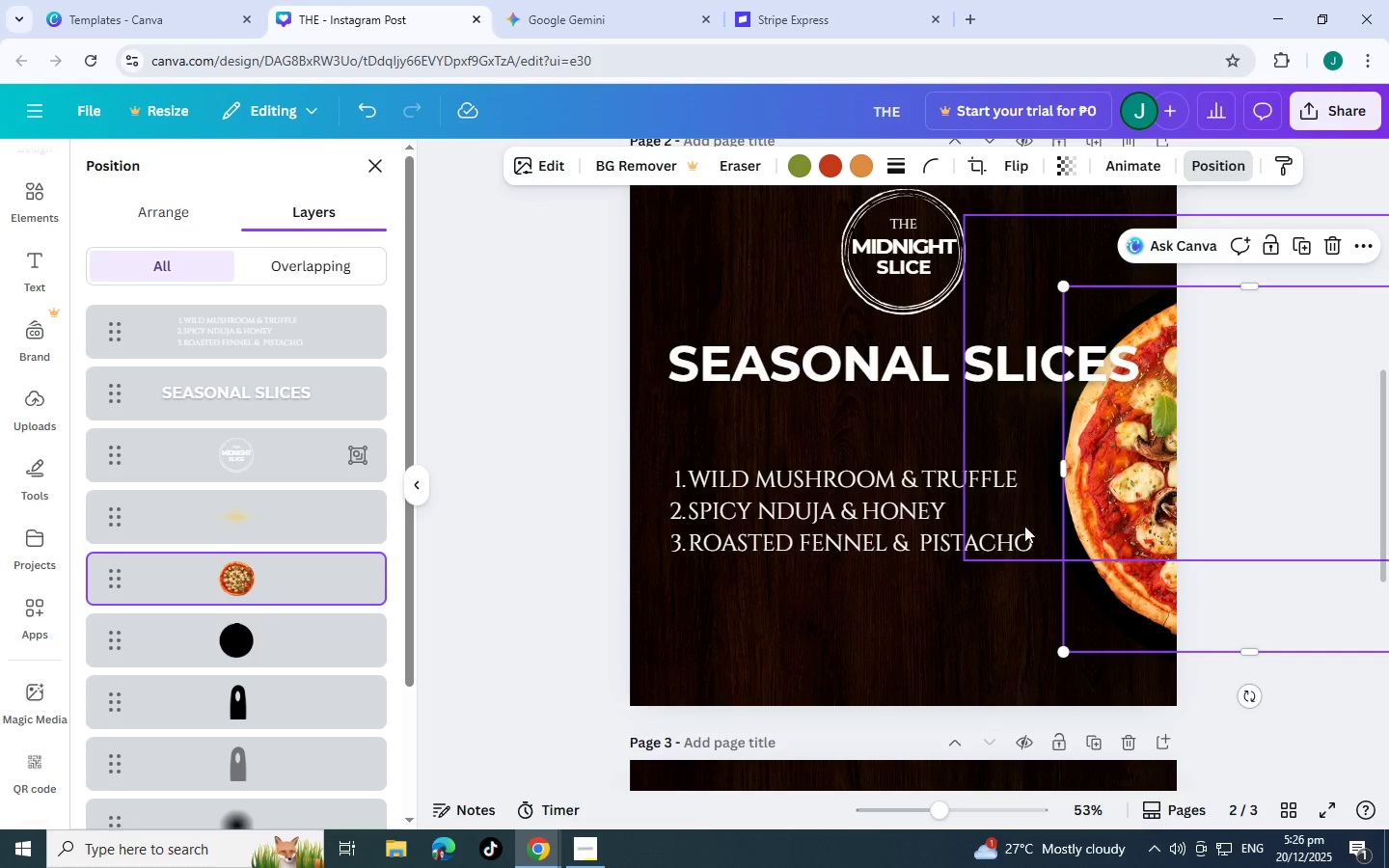 
left_click_drag(start_coordinate=[1133, 517], to_coordinate=[1129, 527])
 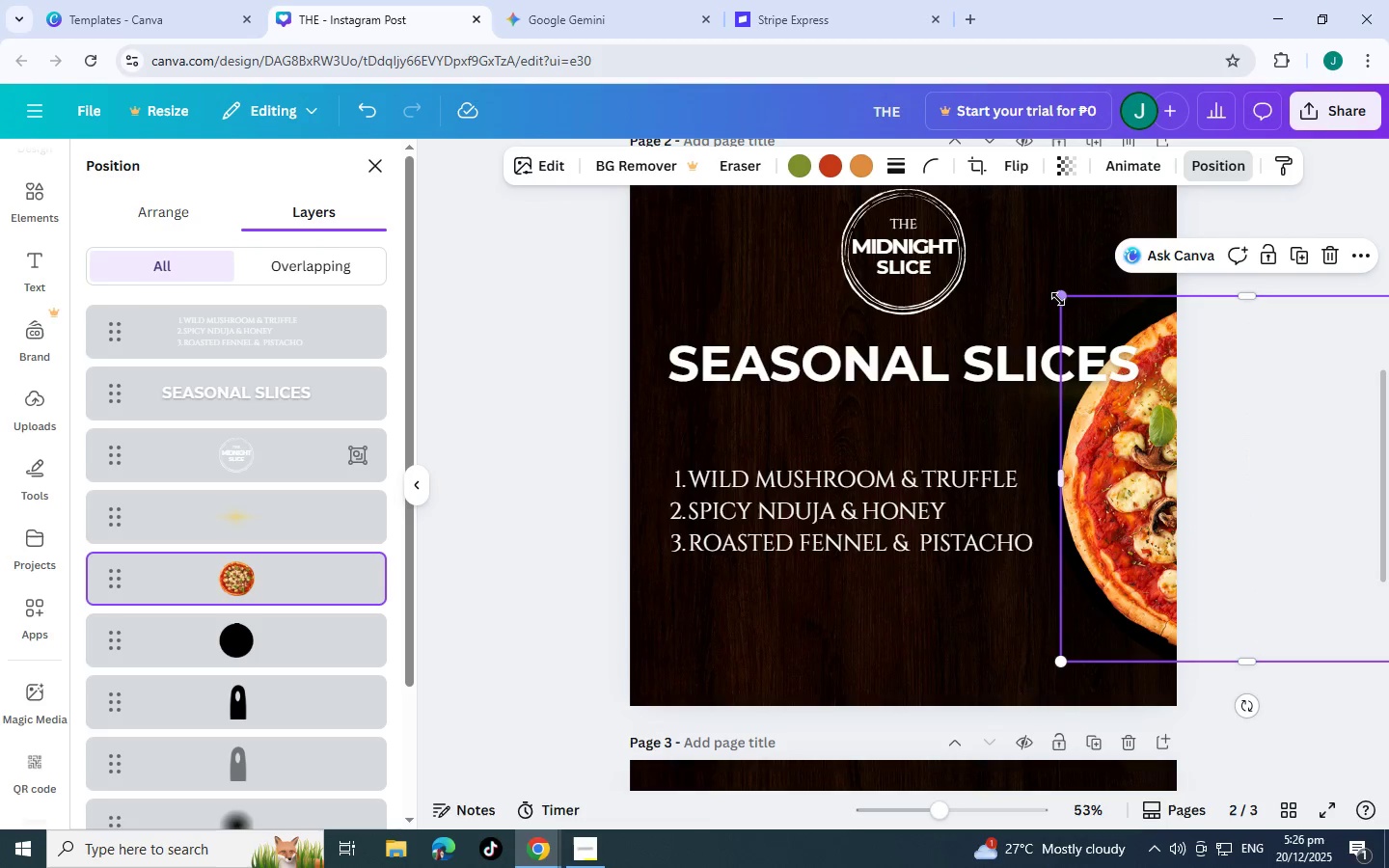 
left_click_drag(start_coordinate=[1058, 298], to_coordinate=[1053, 295])
 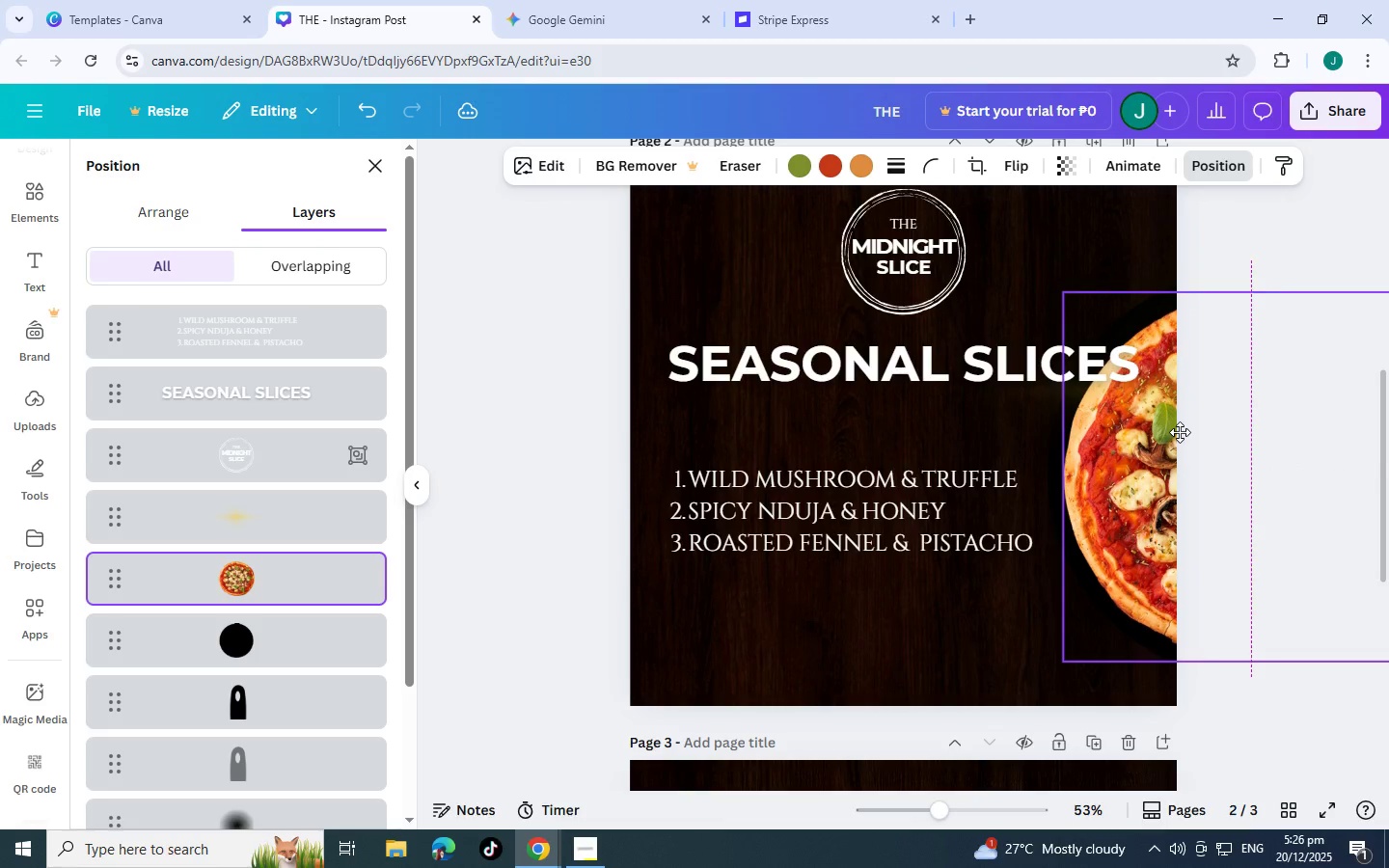 
left_click([1174, 432])
 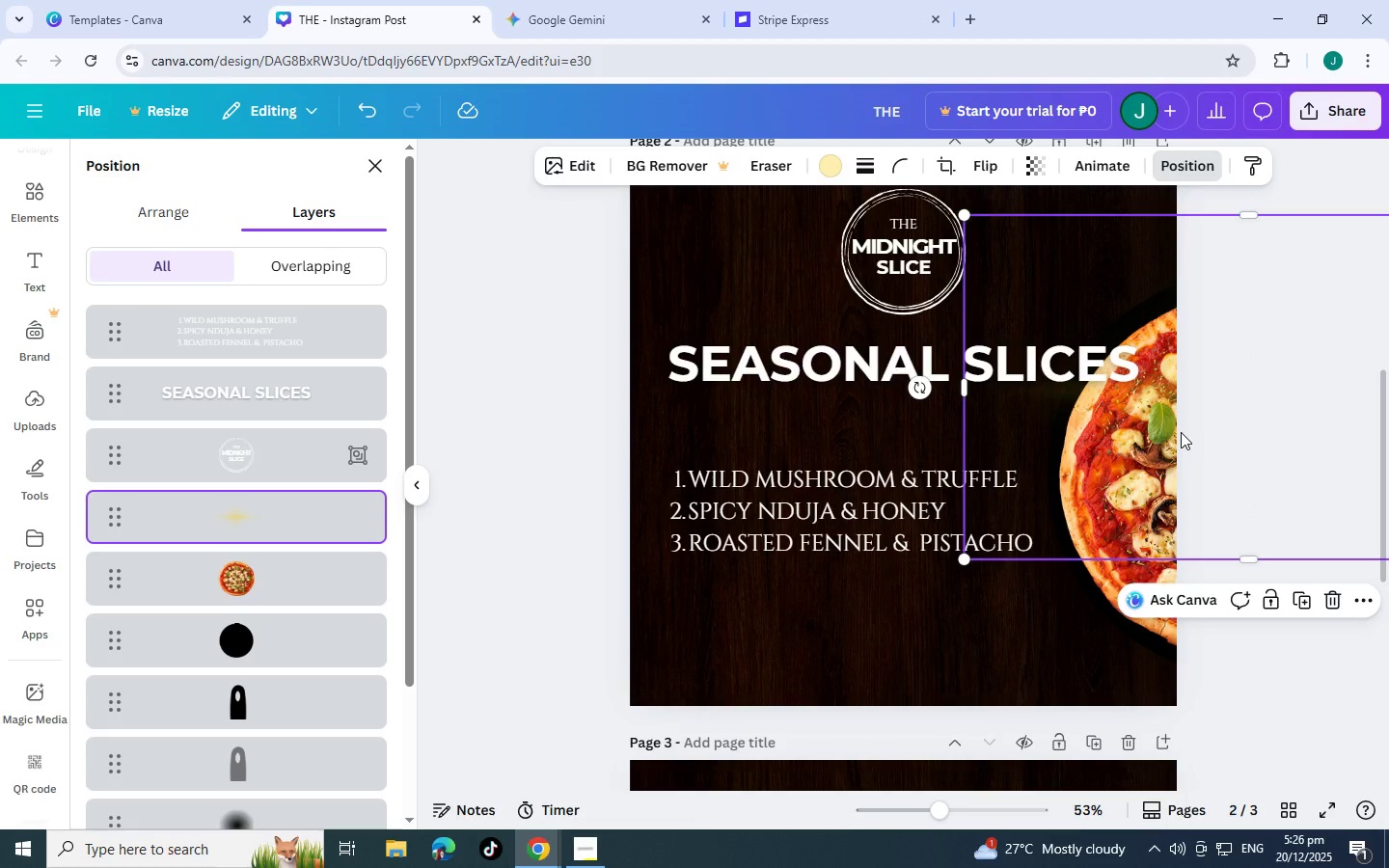 
wait(5.81)
 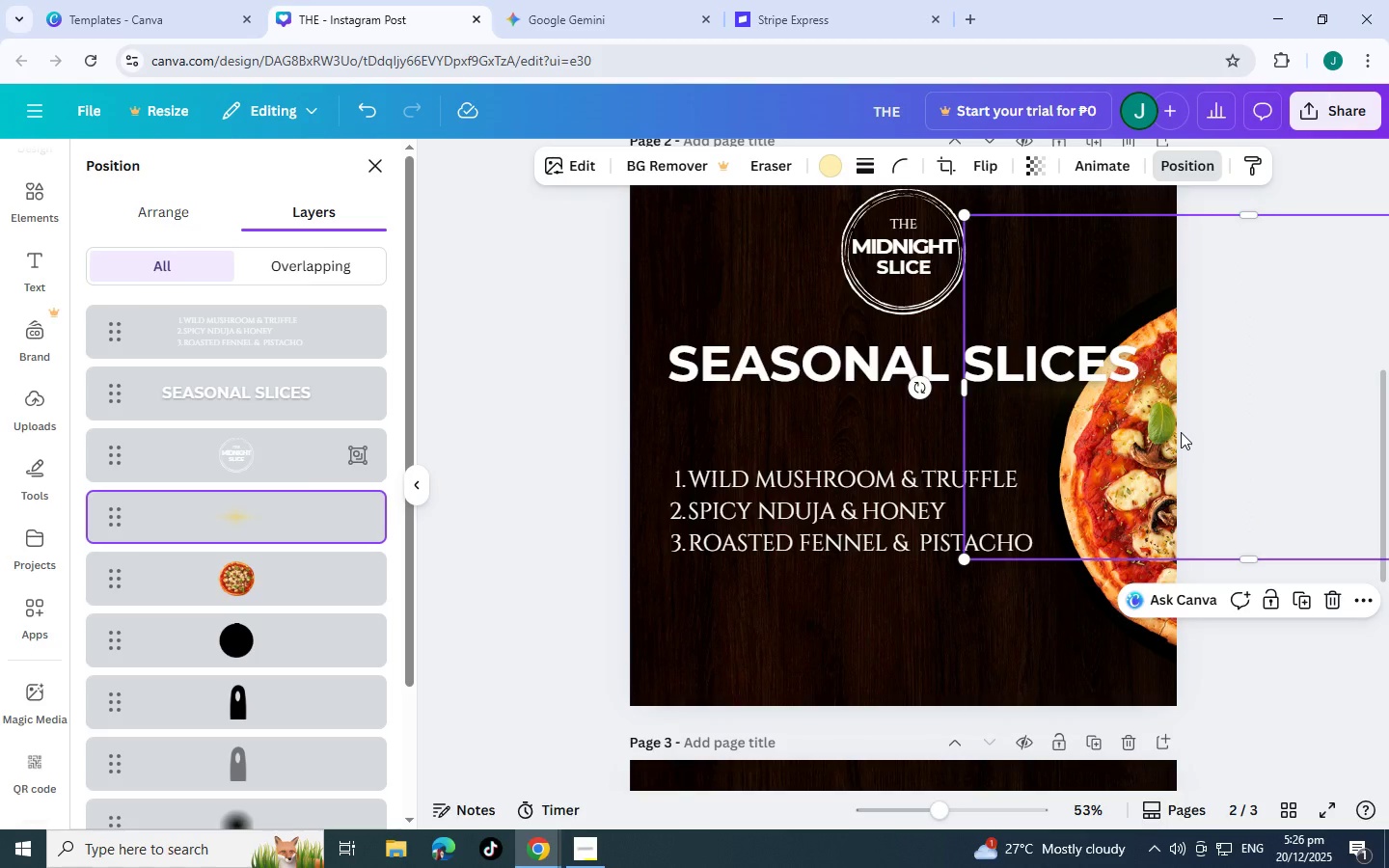 
left_click([558, 169])
 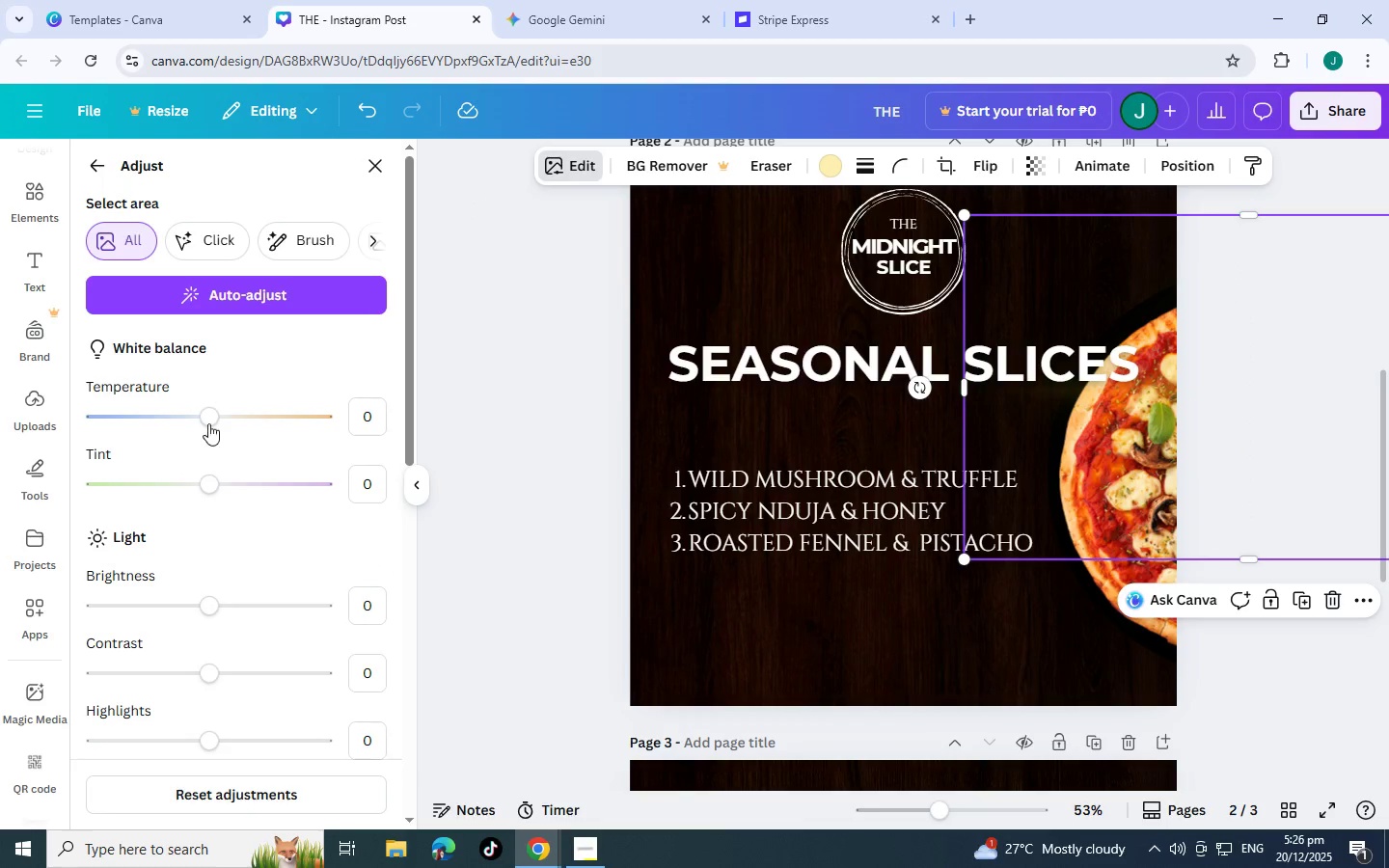 
scroll: coordinate [211, 448], scroll_direction: down, amount: 1.0
 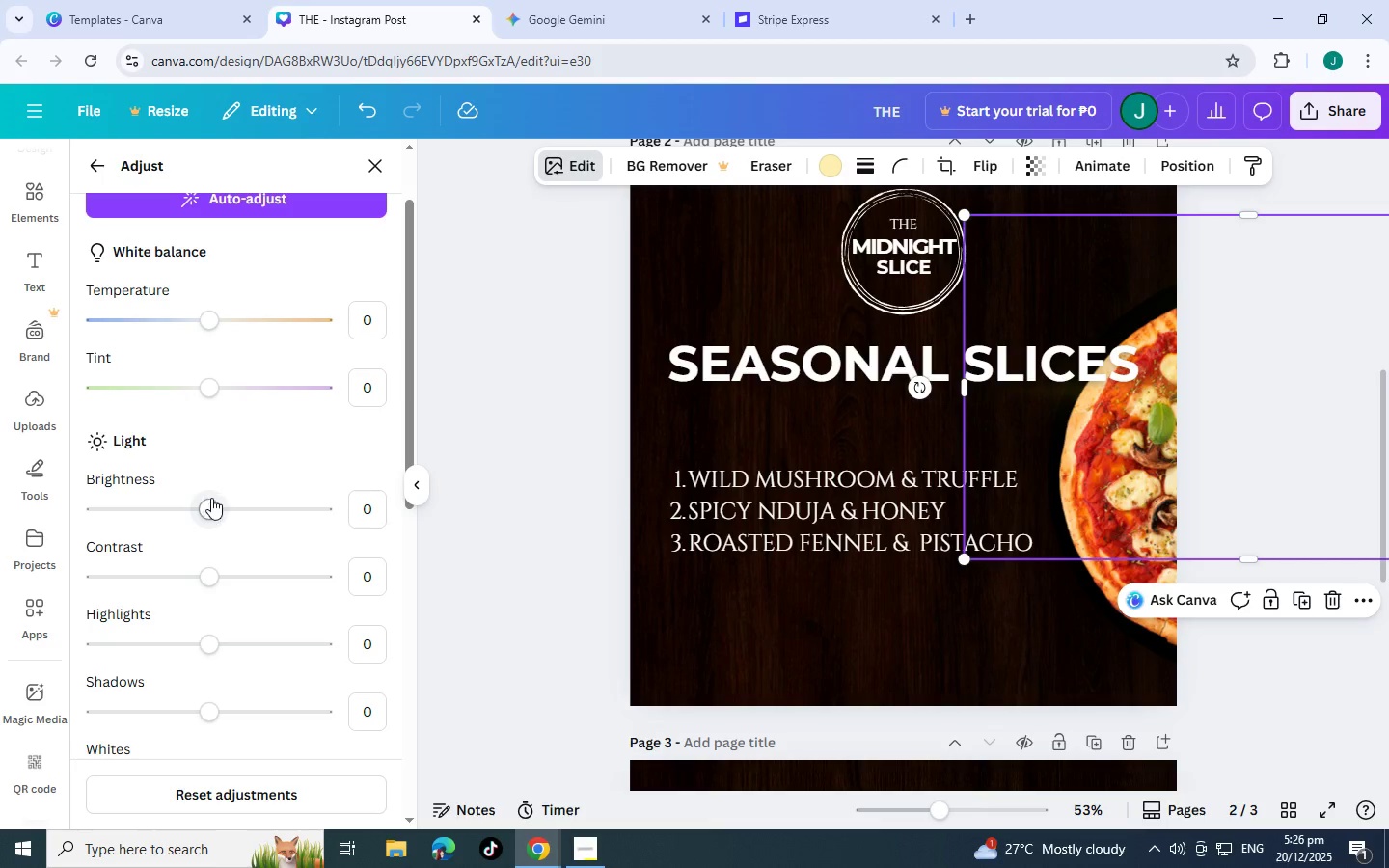 
left_click_drag(start_coordinate=[208, 499], to_coordinate=[209, 508])
 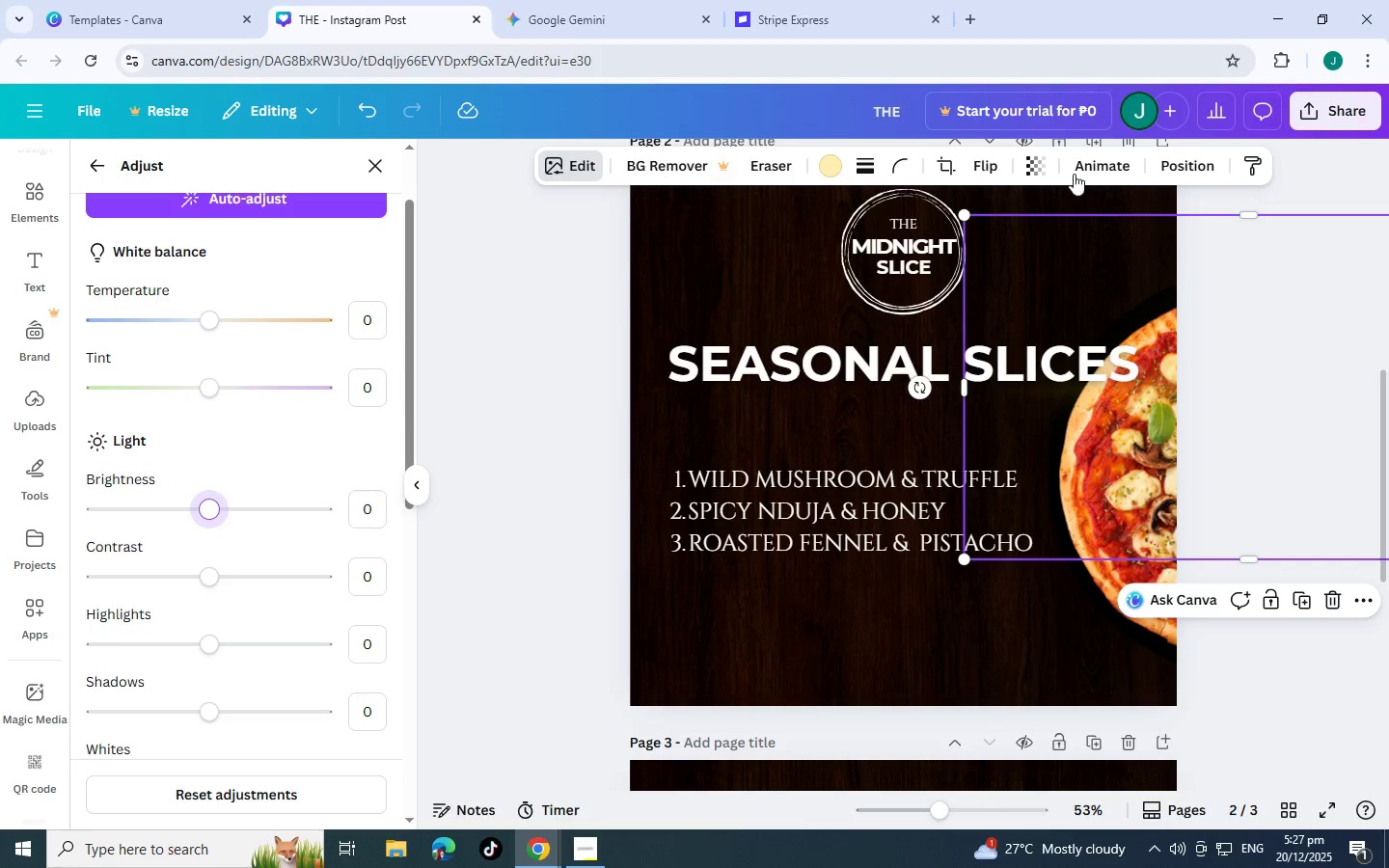 
left_click([1212, 164])
 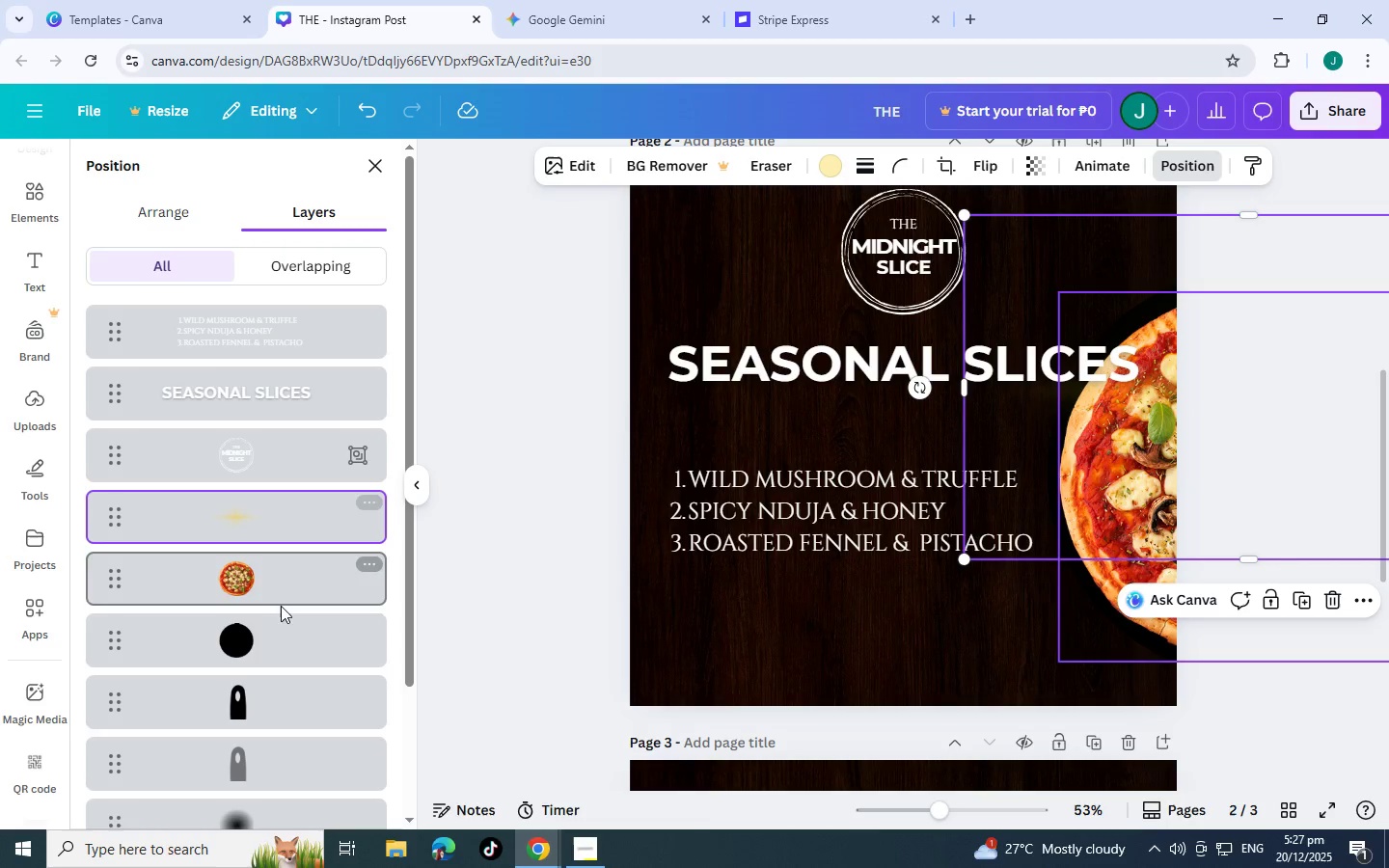 
left_click([265, 586])
 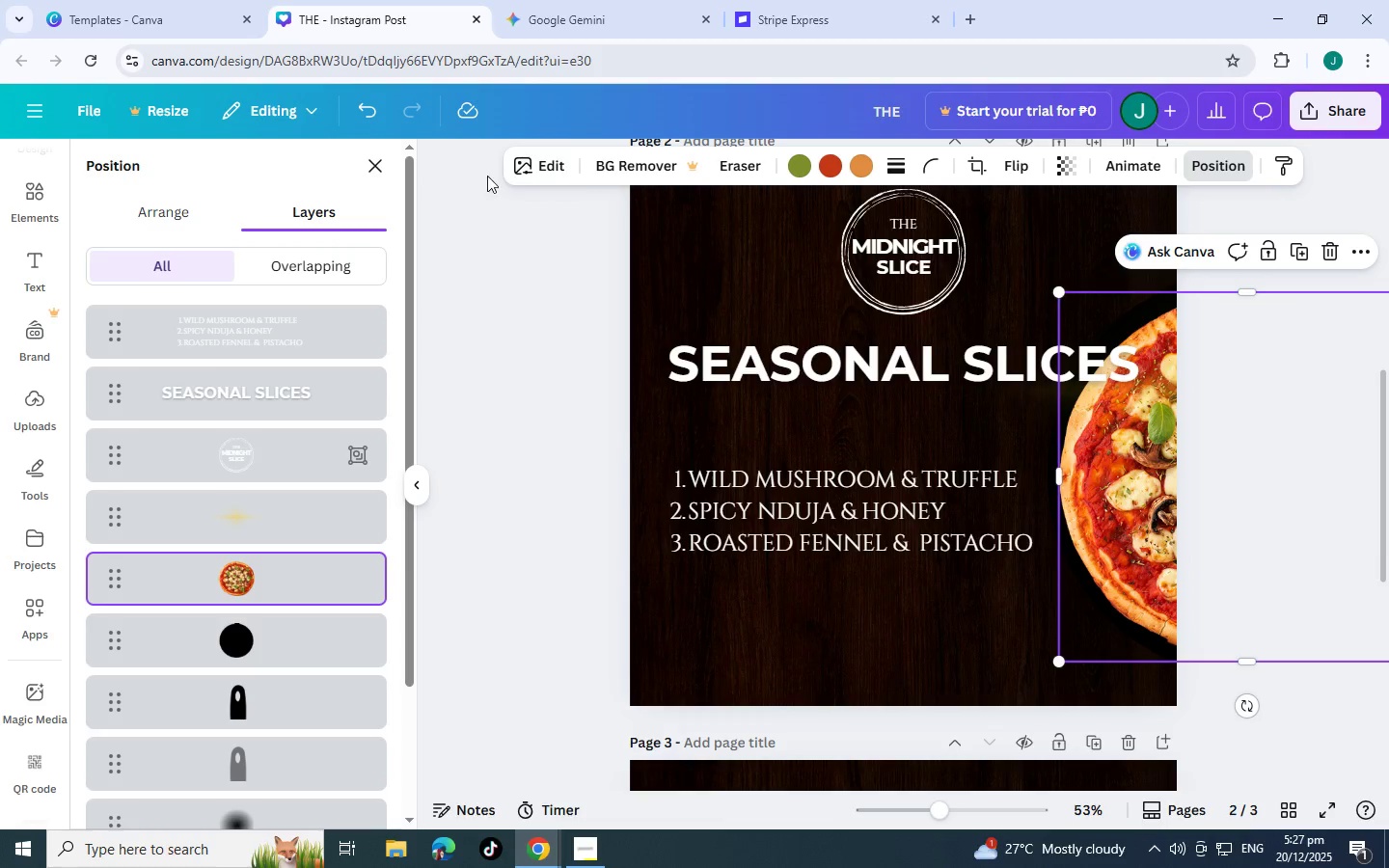 
left_click([552, 173])
 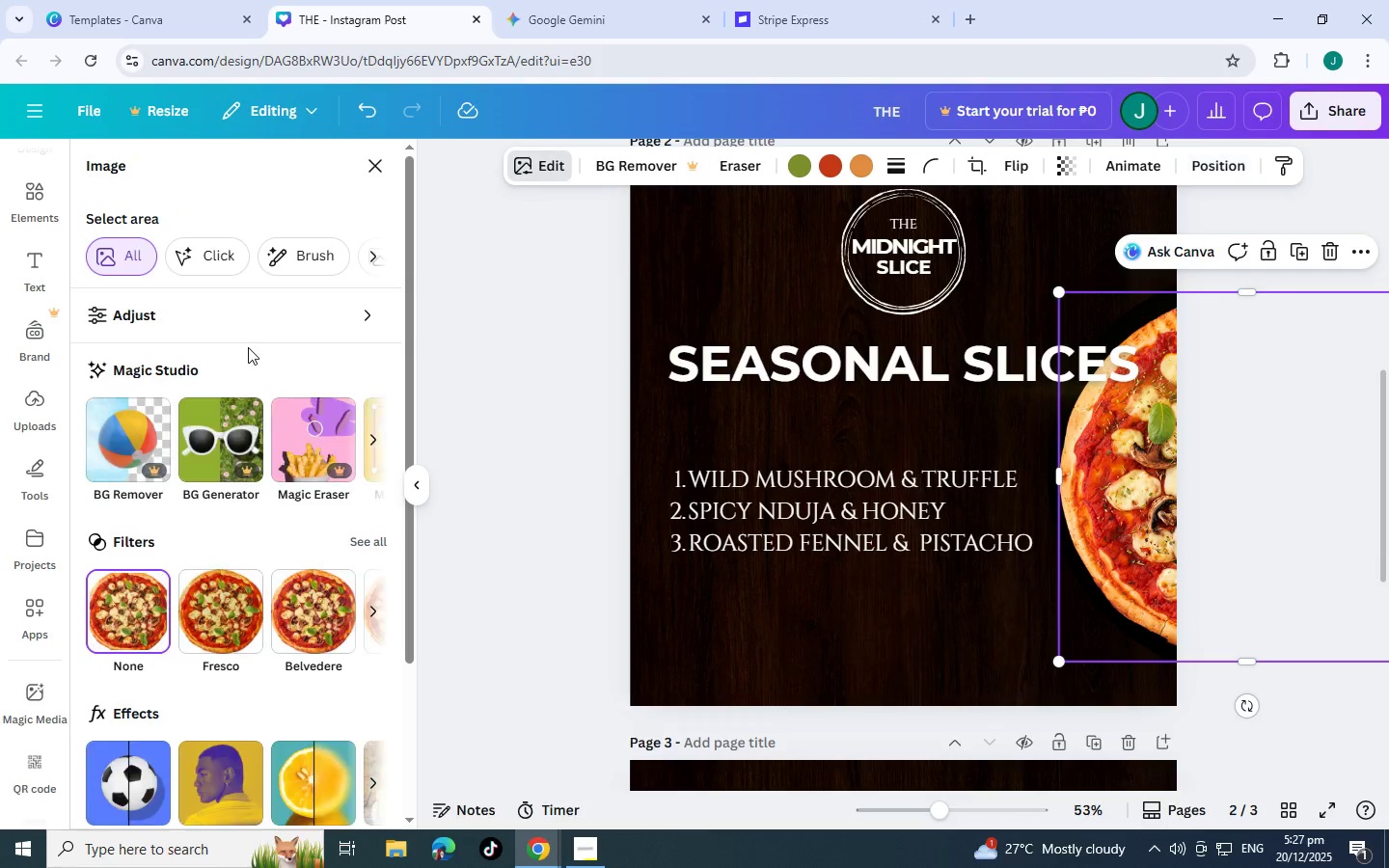 
left_click([238, 323])
 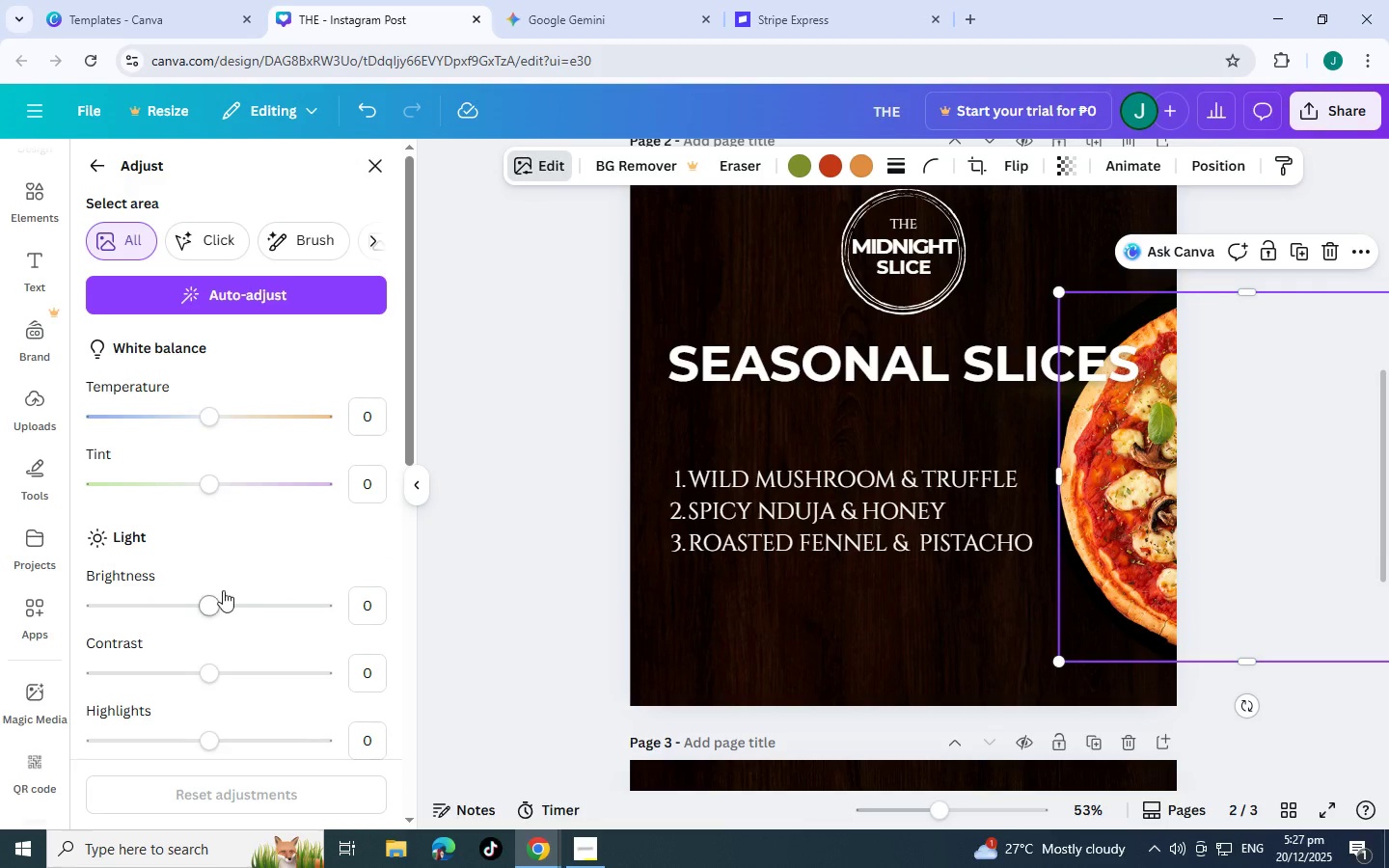 
left_click_drag(start_coordinate=[205, 604], to_coordinate=[118, 611])
 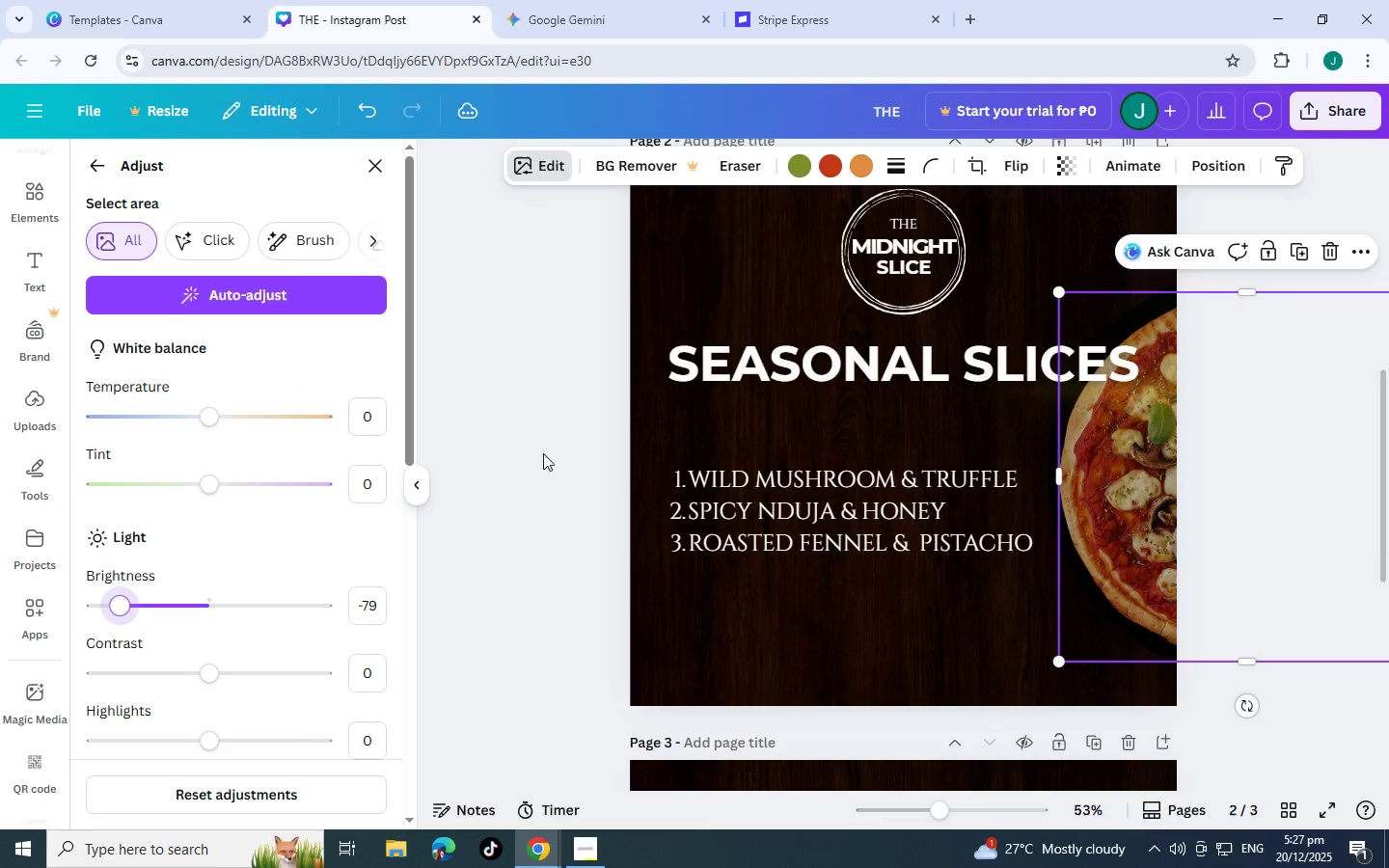 
left_click([539, 451])
 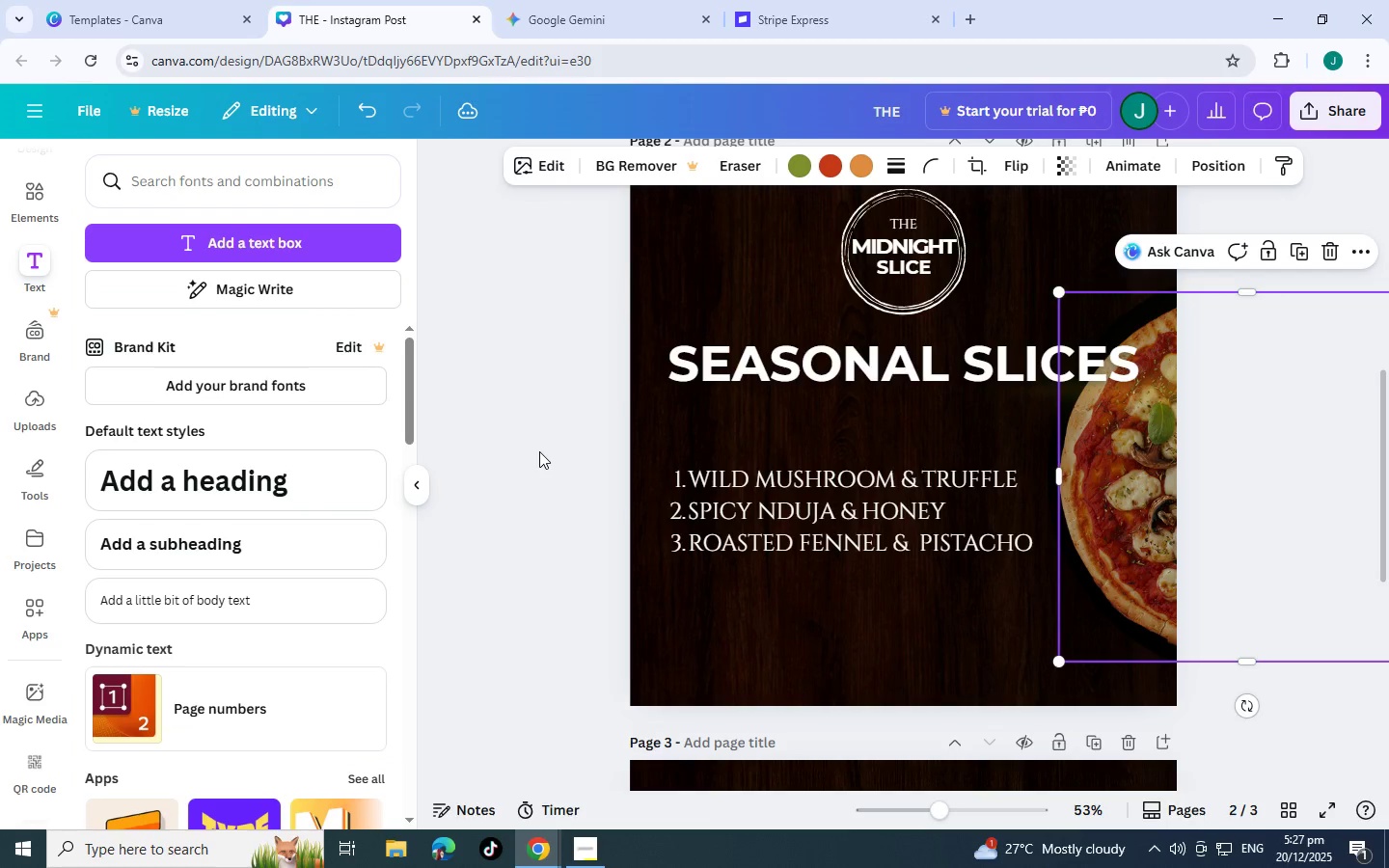 
left_click([539, 451])
 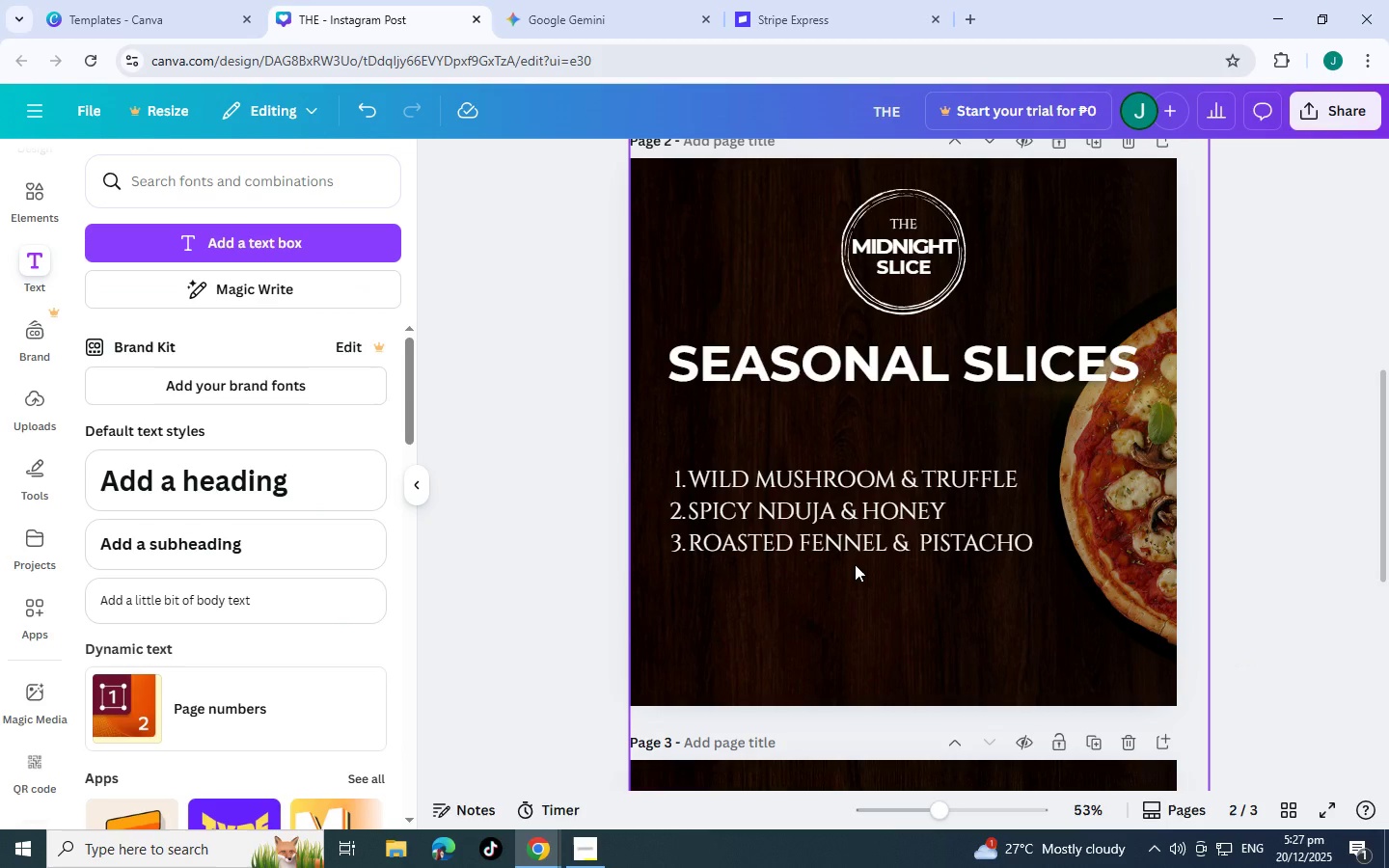 
wait(5.88)
 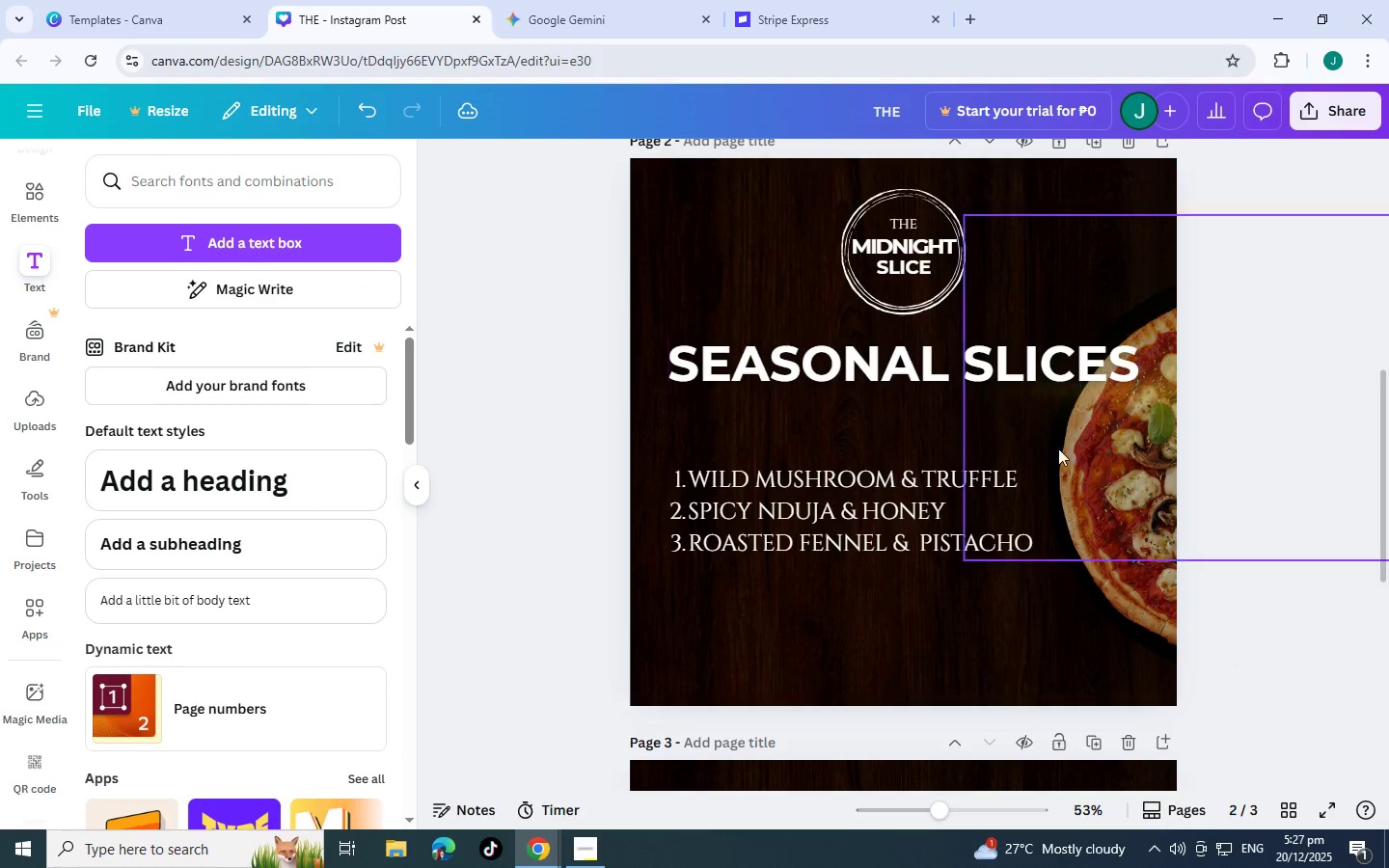 
left_click([895, 350])
 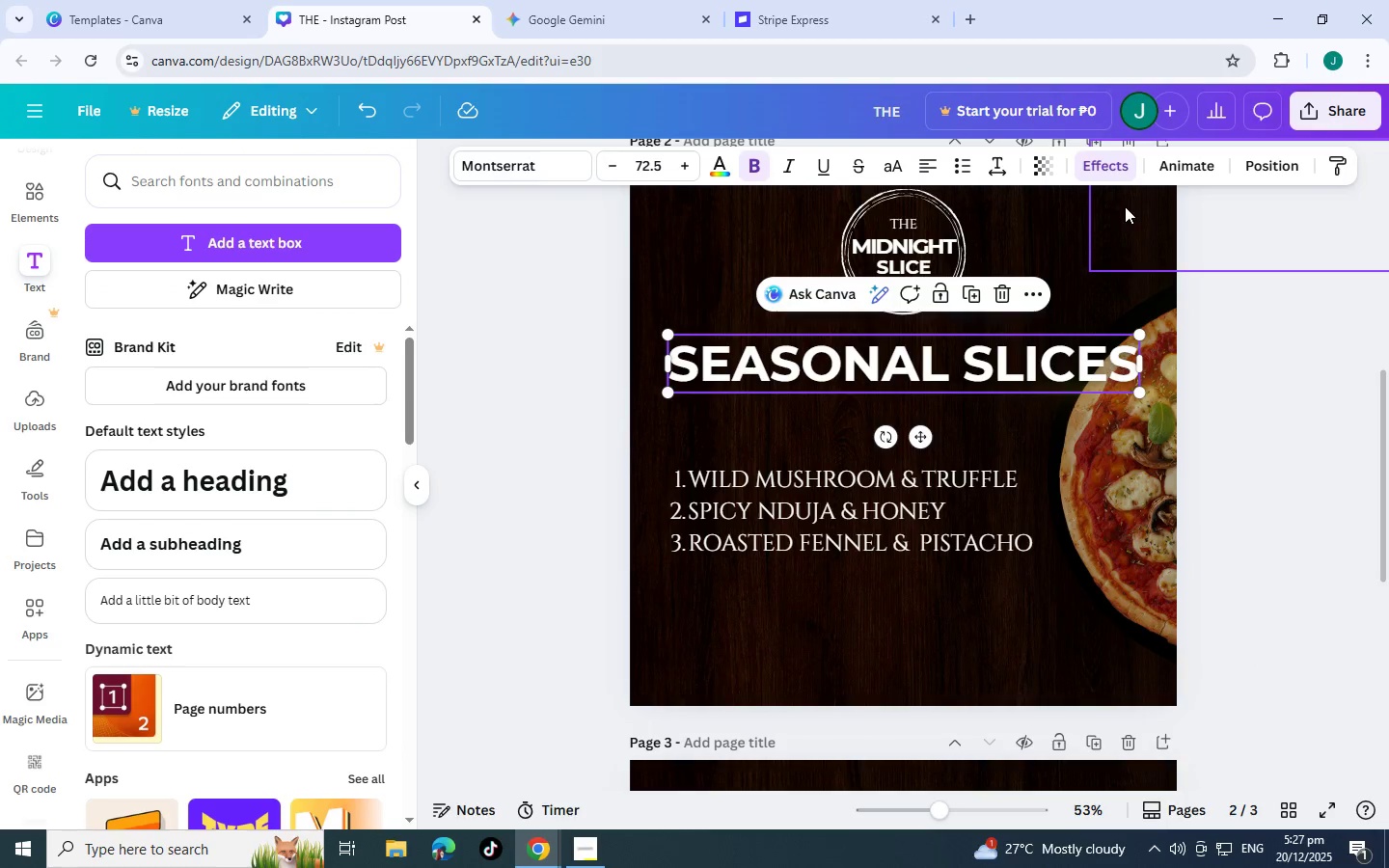 
left_click([1104, 160])
 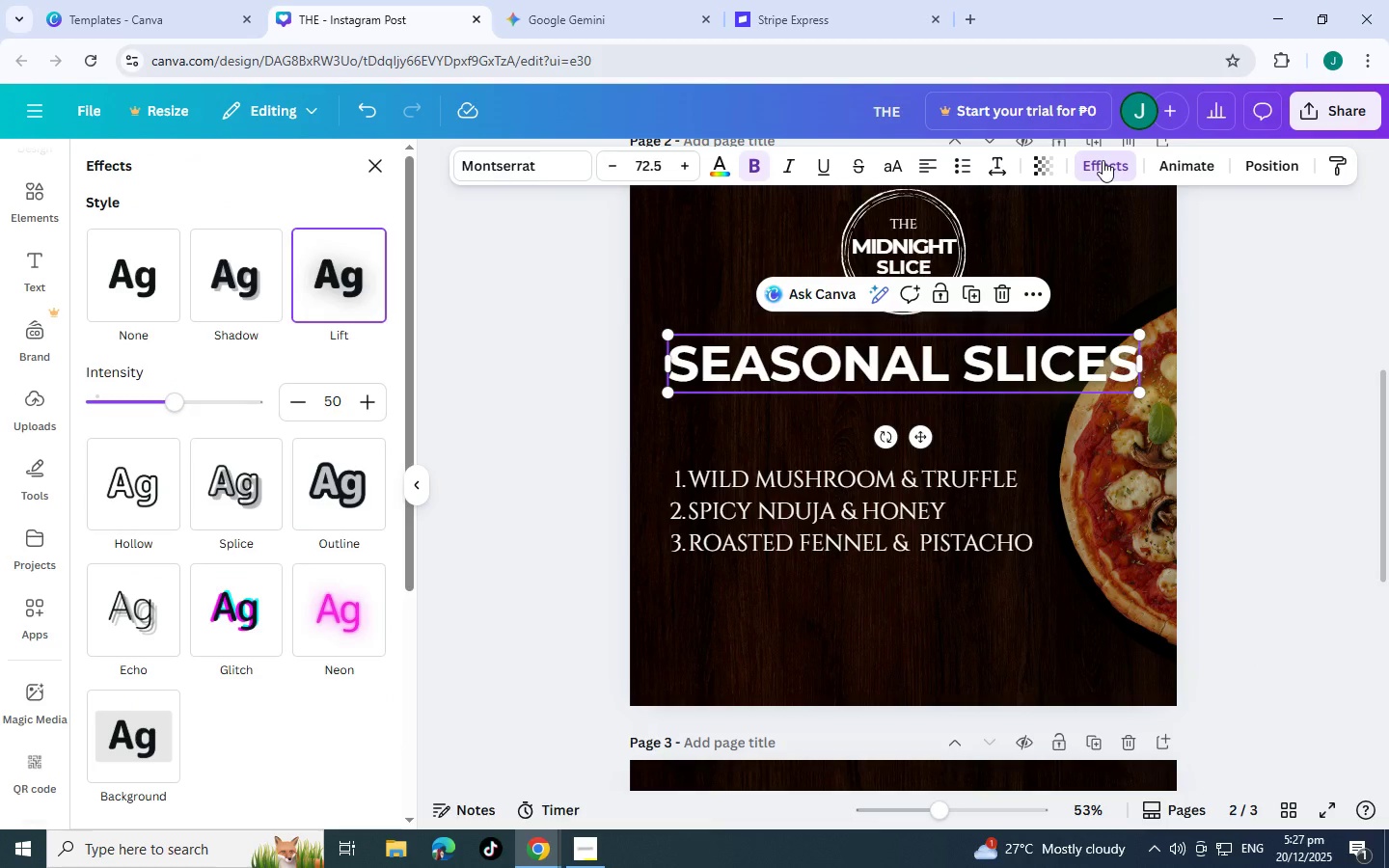 
left_click([1103, 160])
 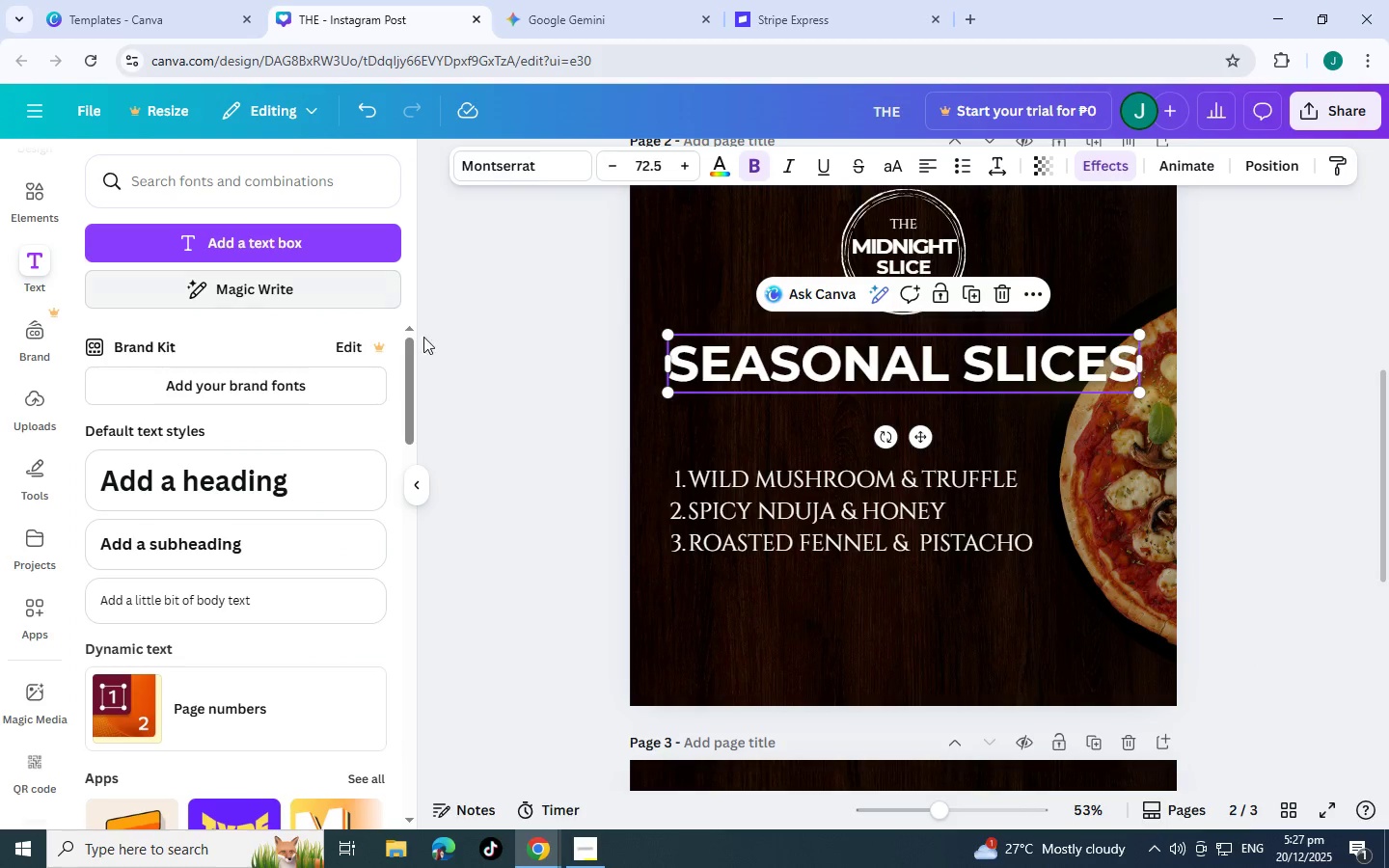 
left_click([489, 375])
 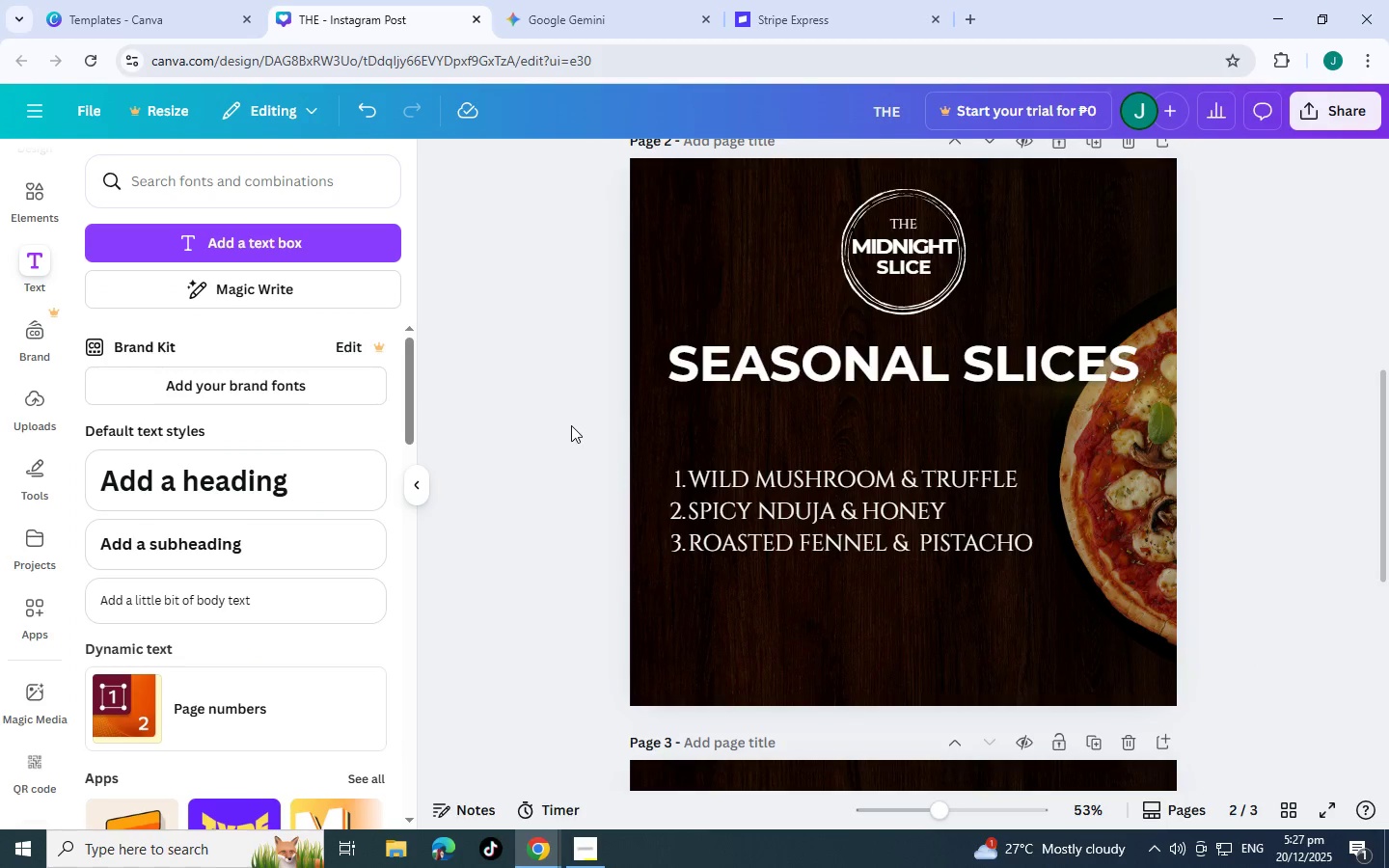 
scroll: coordinate [653, 556], scroll_direction: up, amount: 5.0
 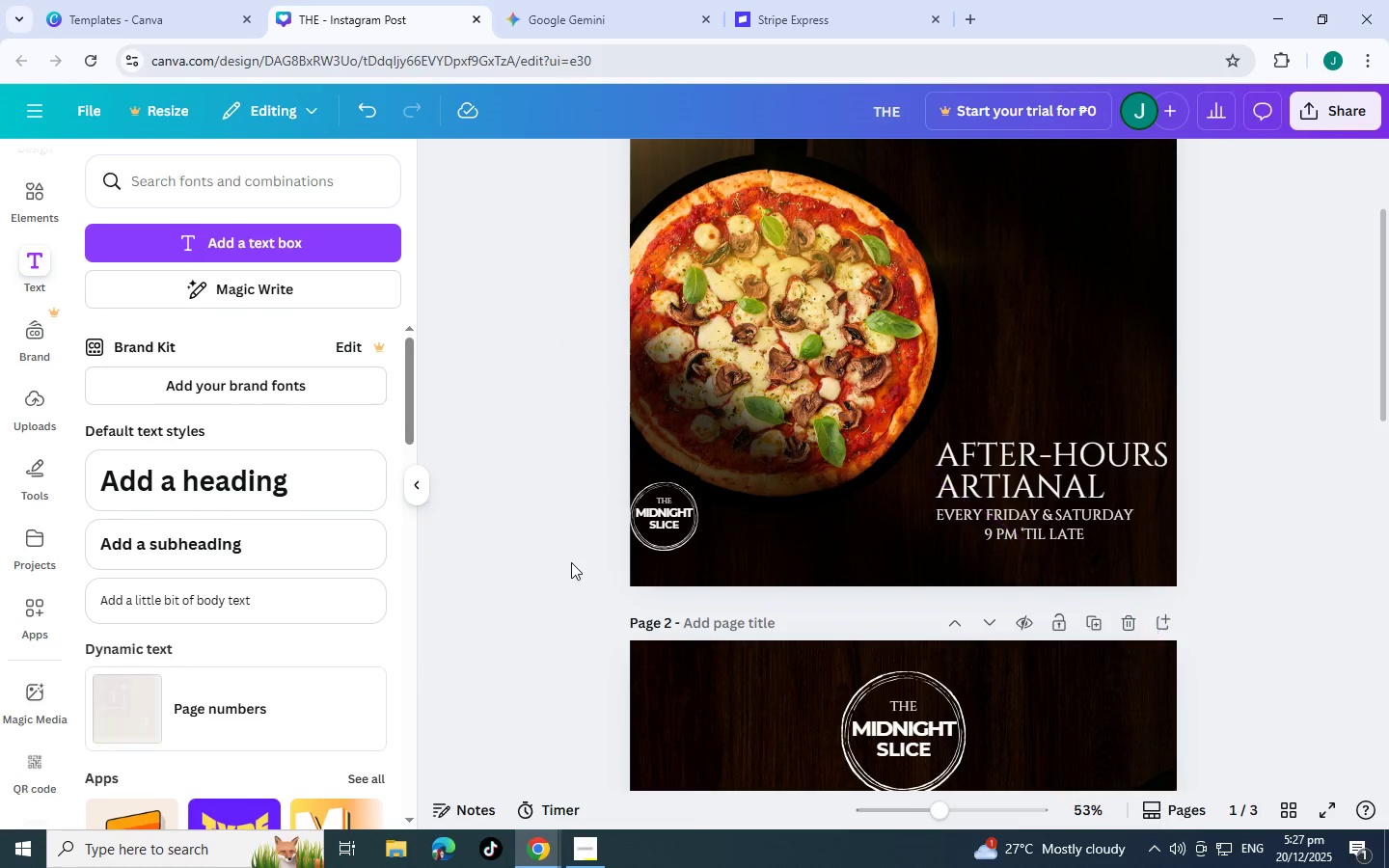 
scroll: coordinate [565, 543], scroll_direction: down, amount: 4.0
 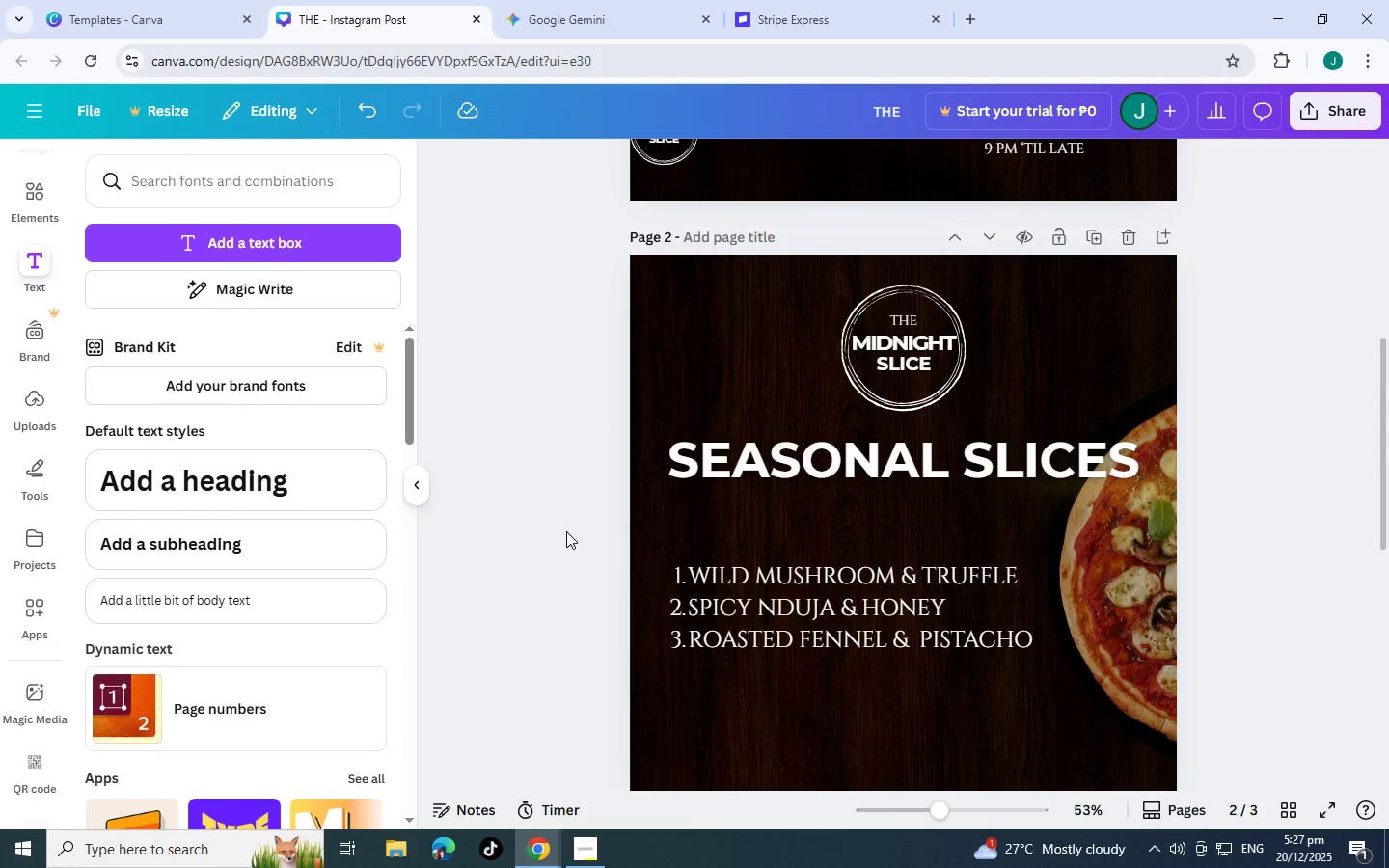 
scroll: coordinate [567, 553], scroll_direction: none, amount: 0.0
 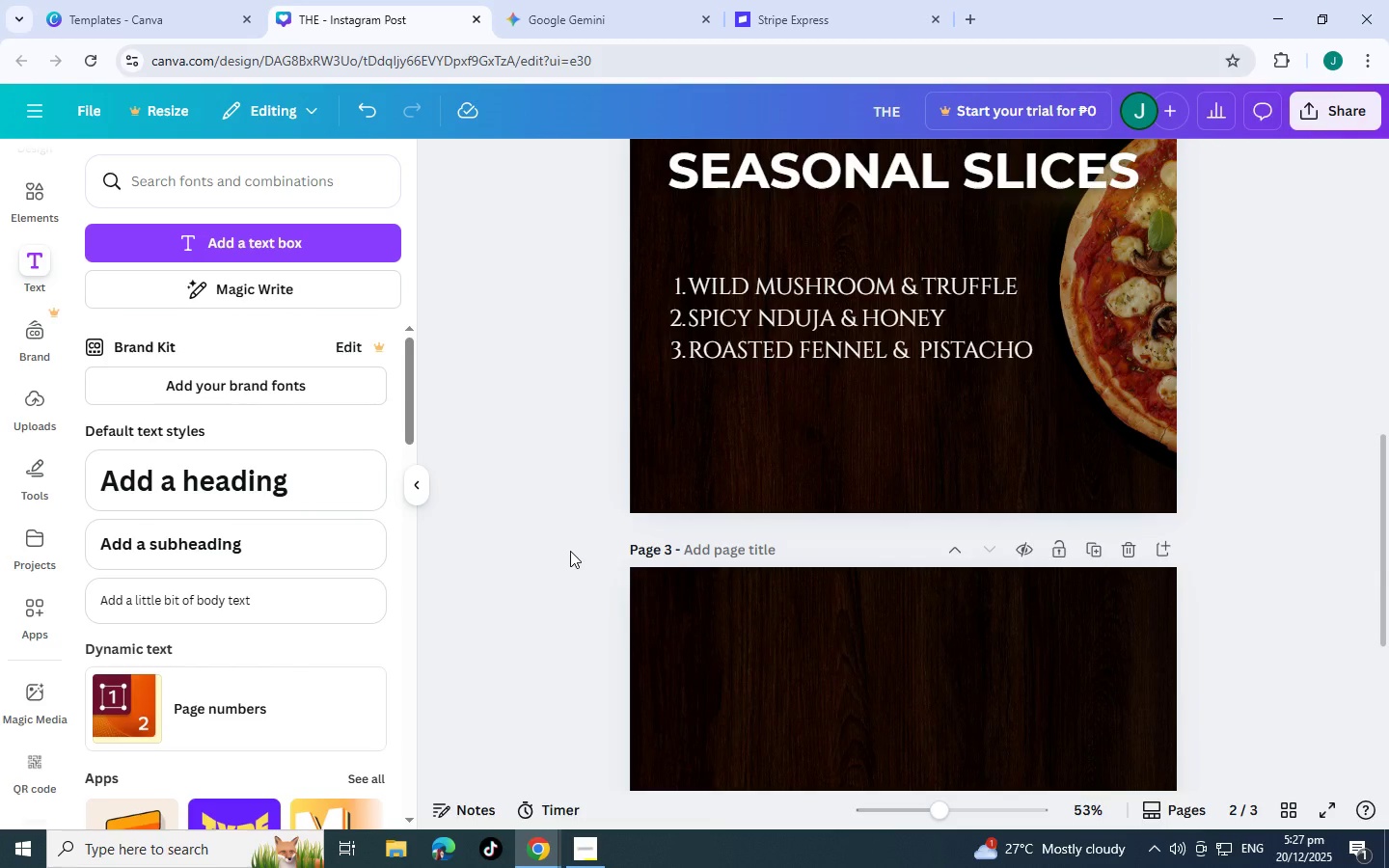 
scroll: coordinate [582, 561], scroll_direction: up, amount: 10.0
 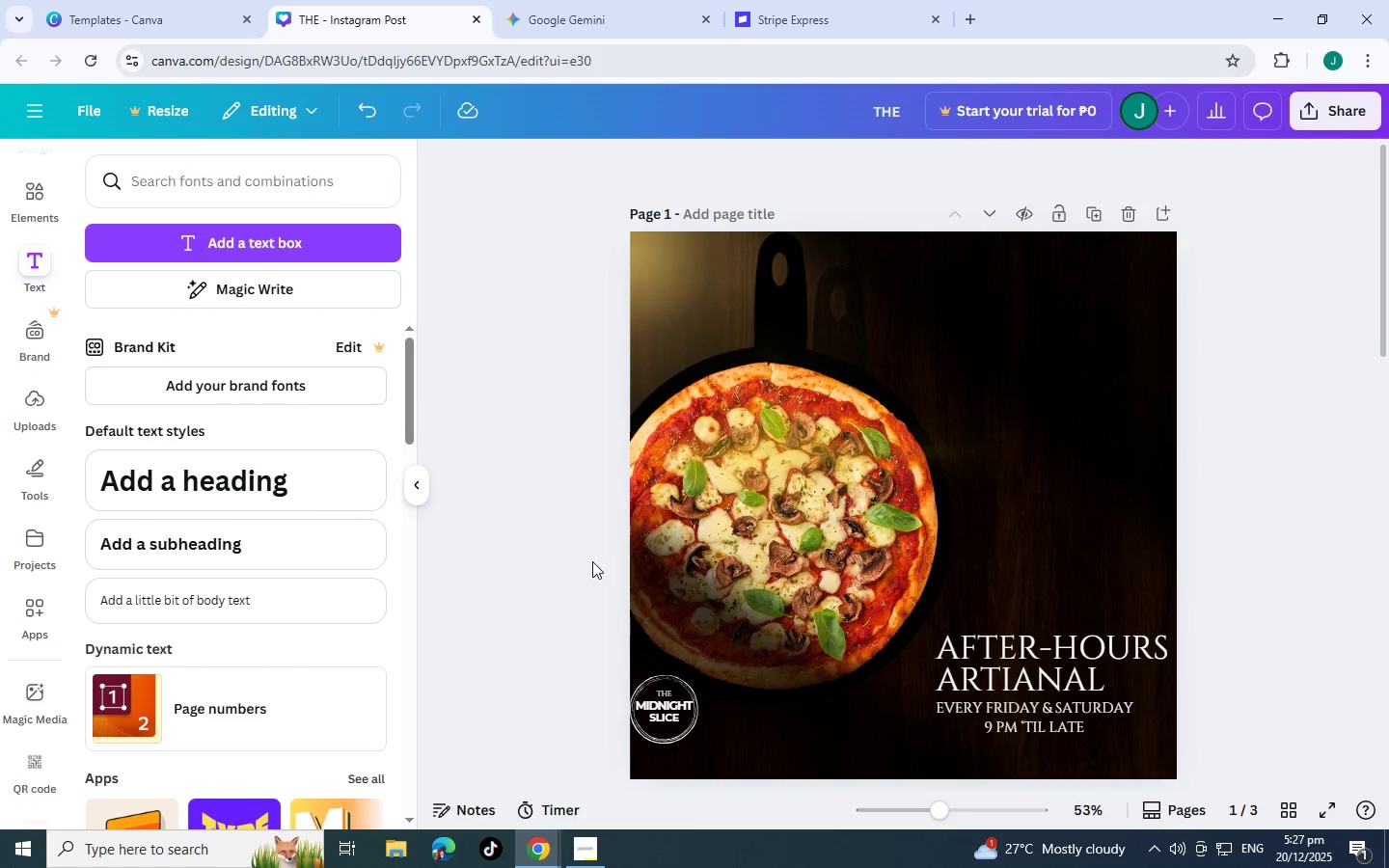 
scroll: coordinate [593, 563], scroll_direction: down, amount: 9.0
 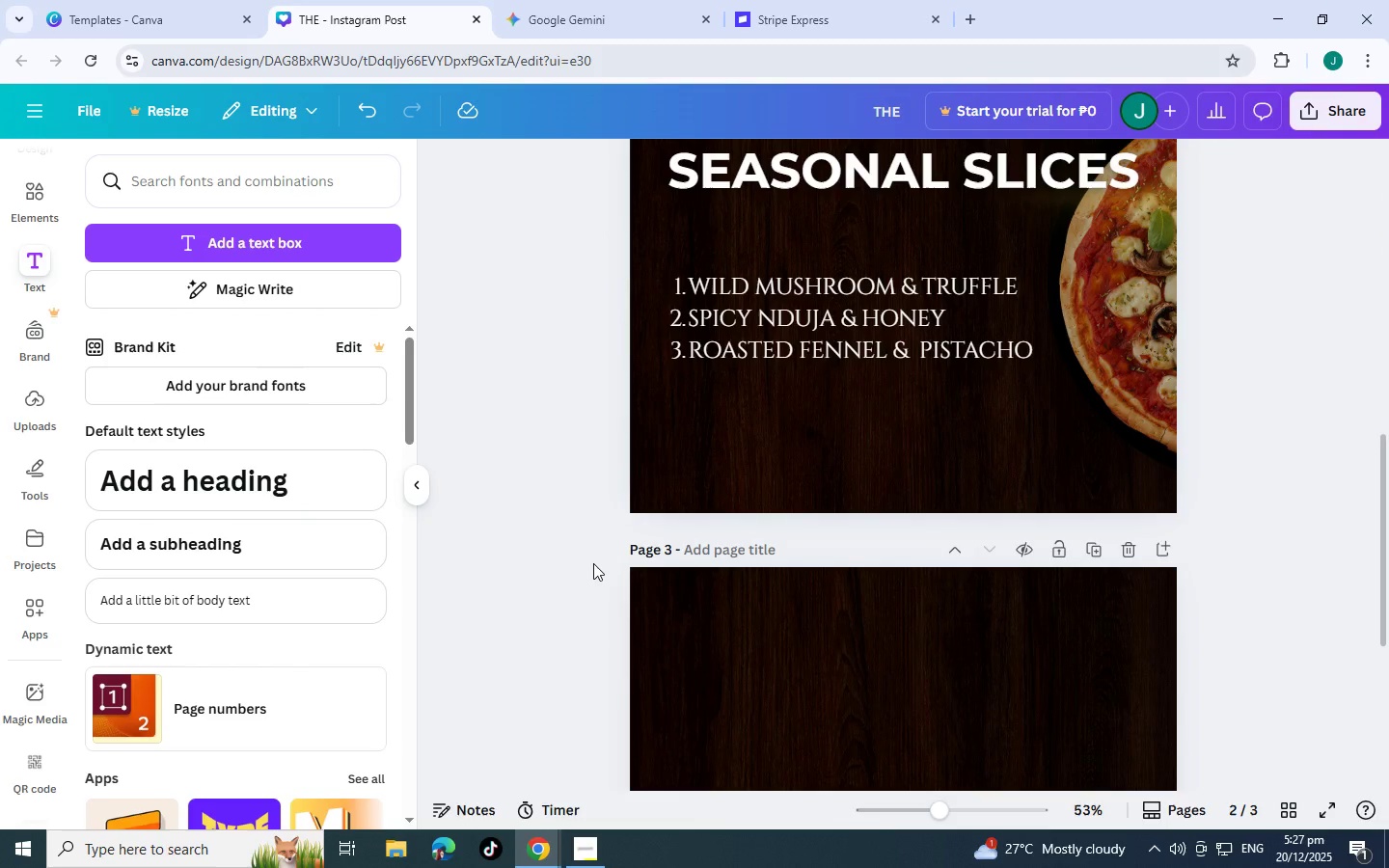 
scroll: coordinate [596, 563], scroll_direction: up, amount: 10.0
 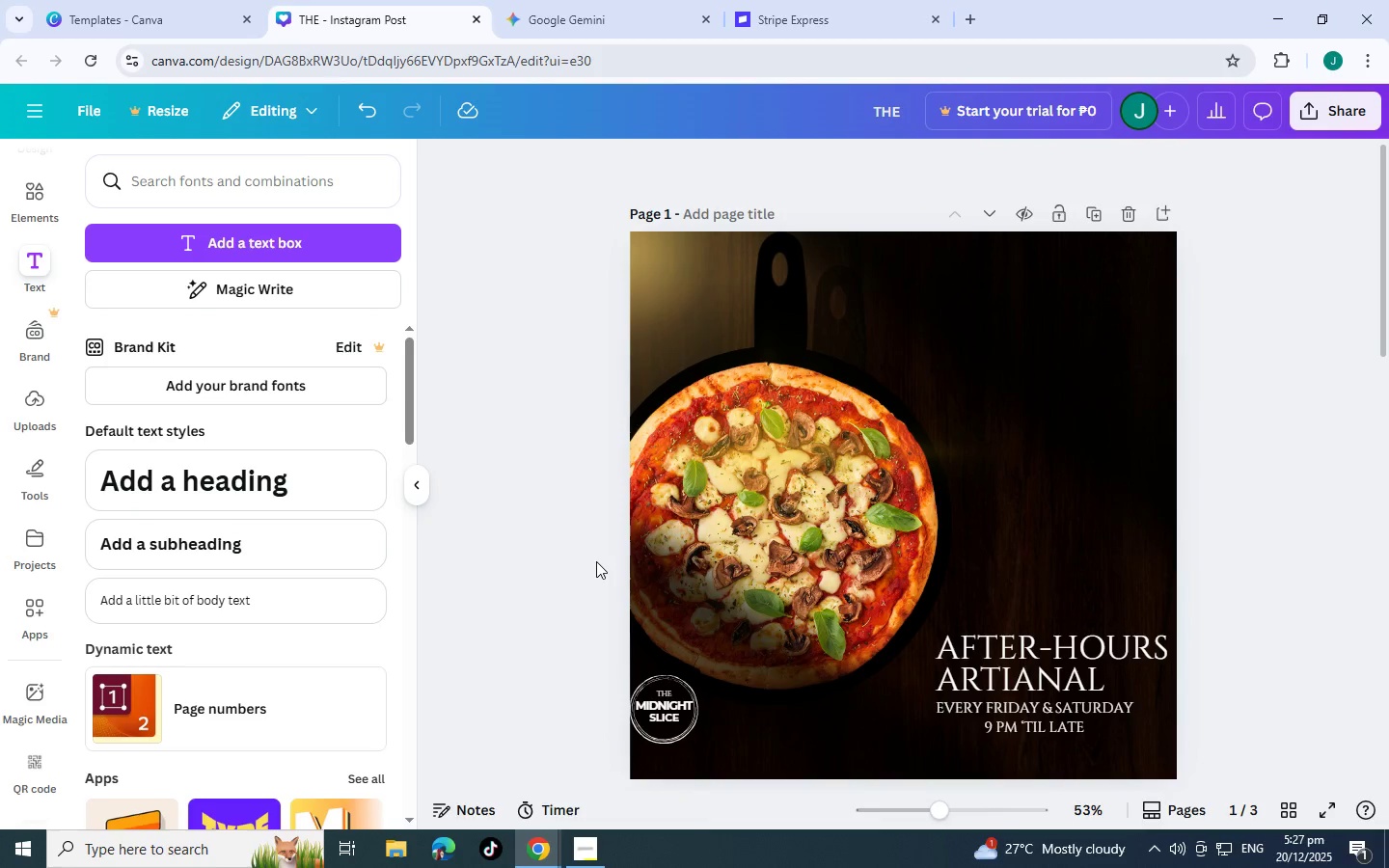 
scroll: coordinate [596, 561], scroll_direction: down, amount: 3.0
 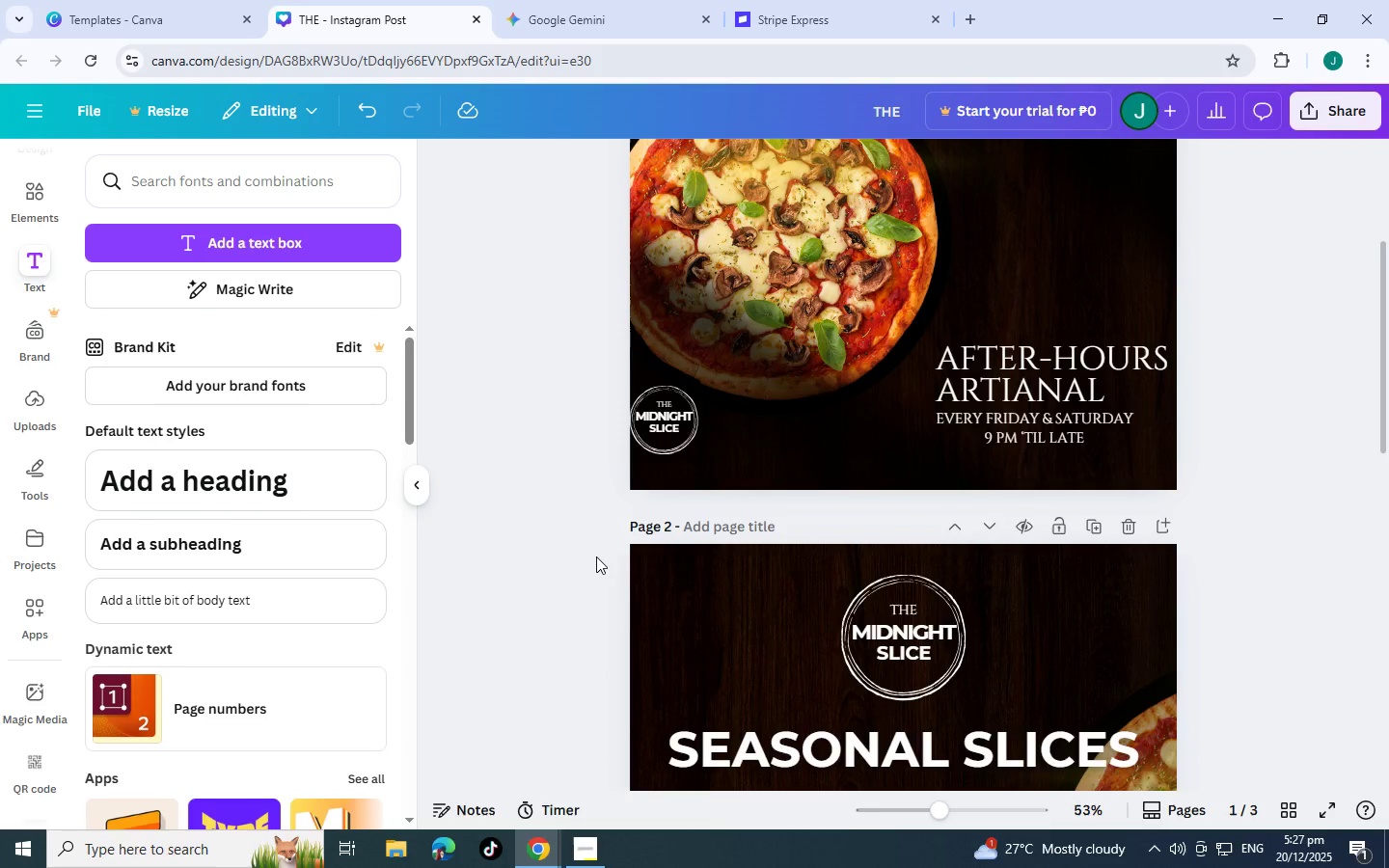 
scroll: coordinate [596, 556], scroll_direction: up, amount: 4.0
 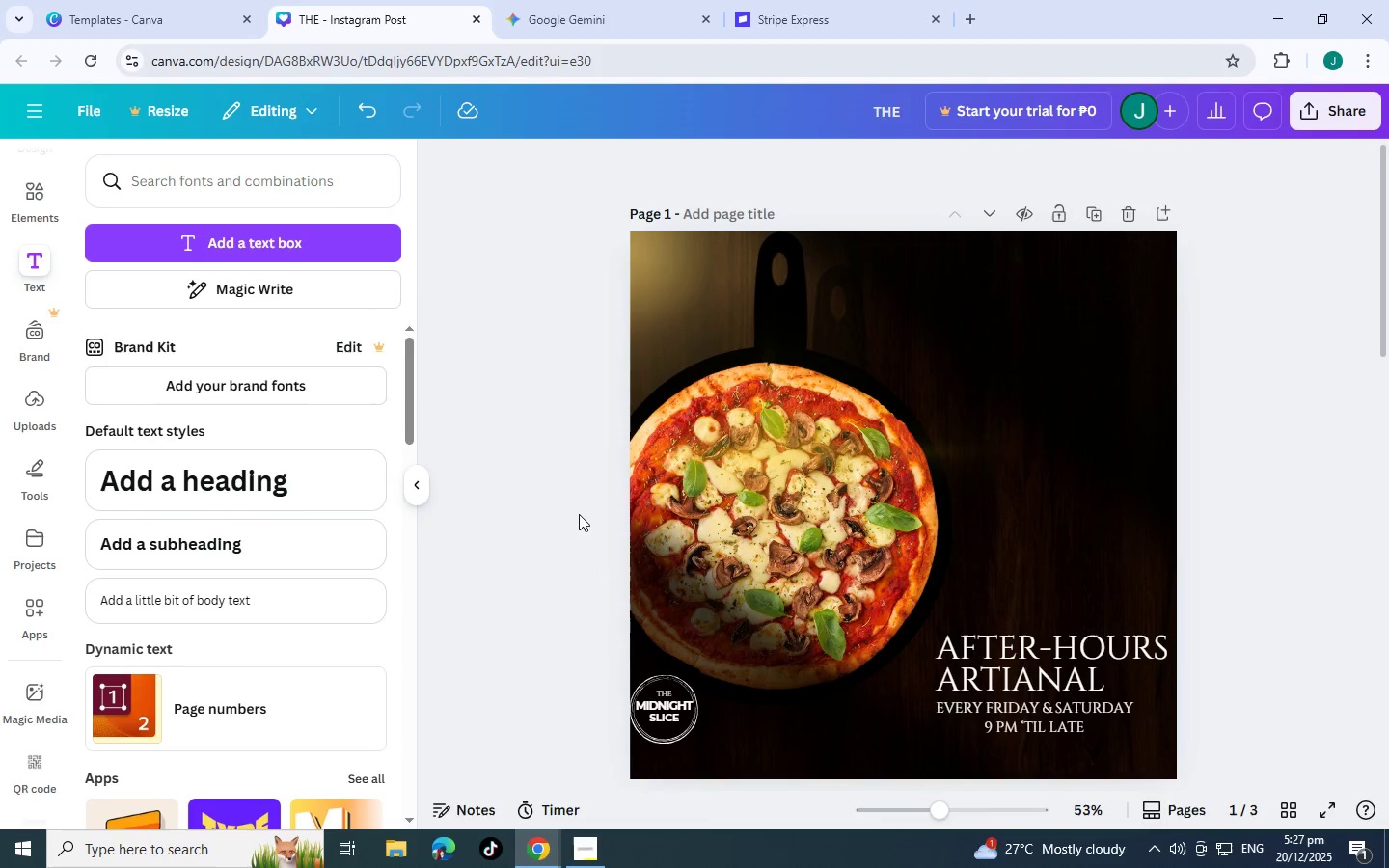 
scroll: coordinate [594, 507], scroll_direction: down, amount: 14.0
 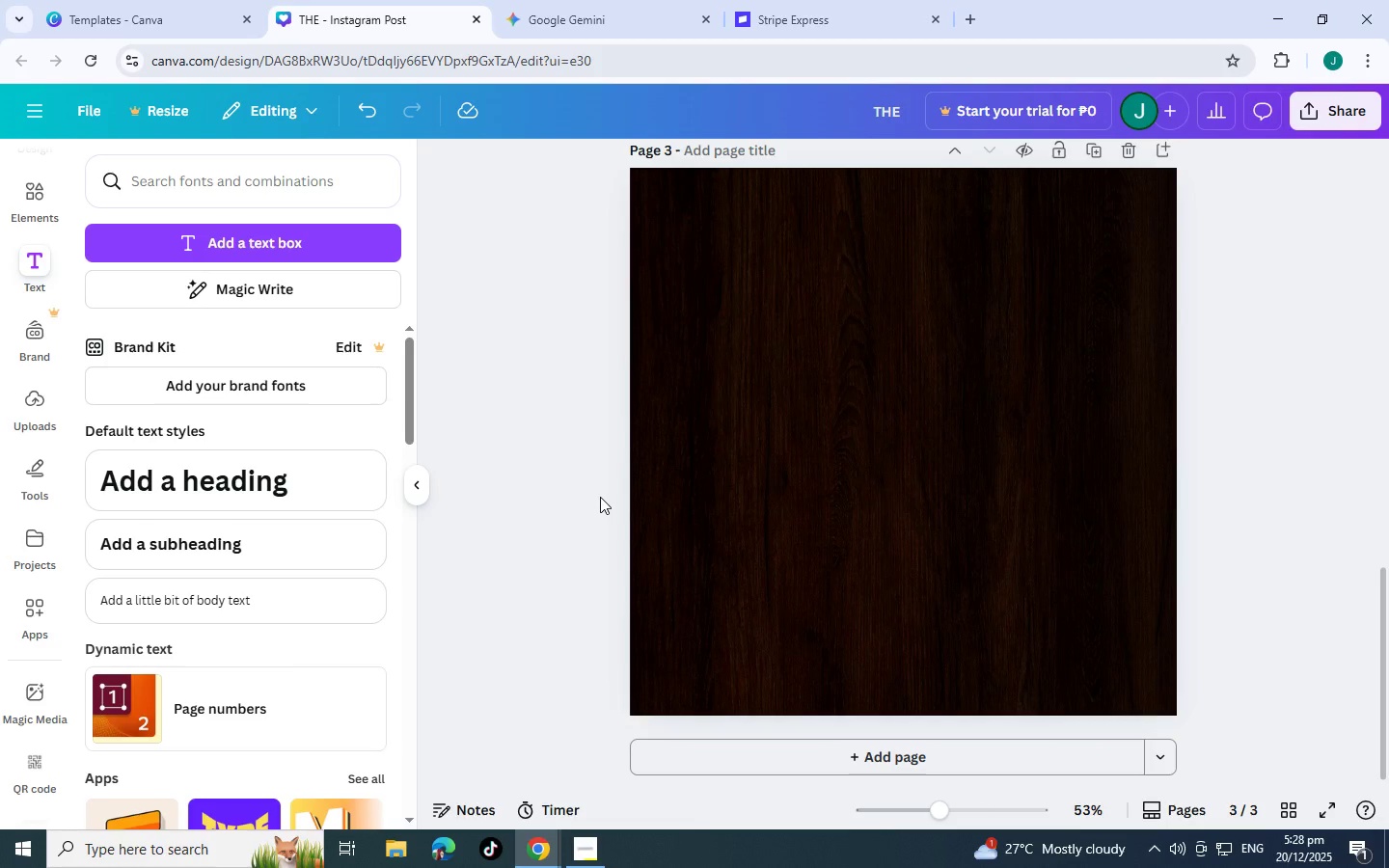 
wait(42.15)
 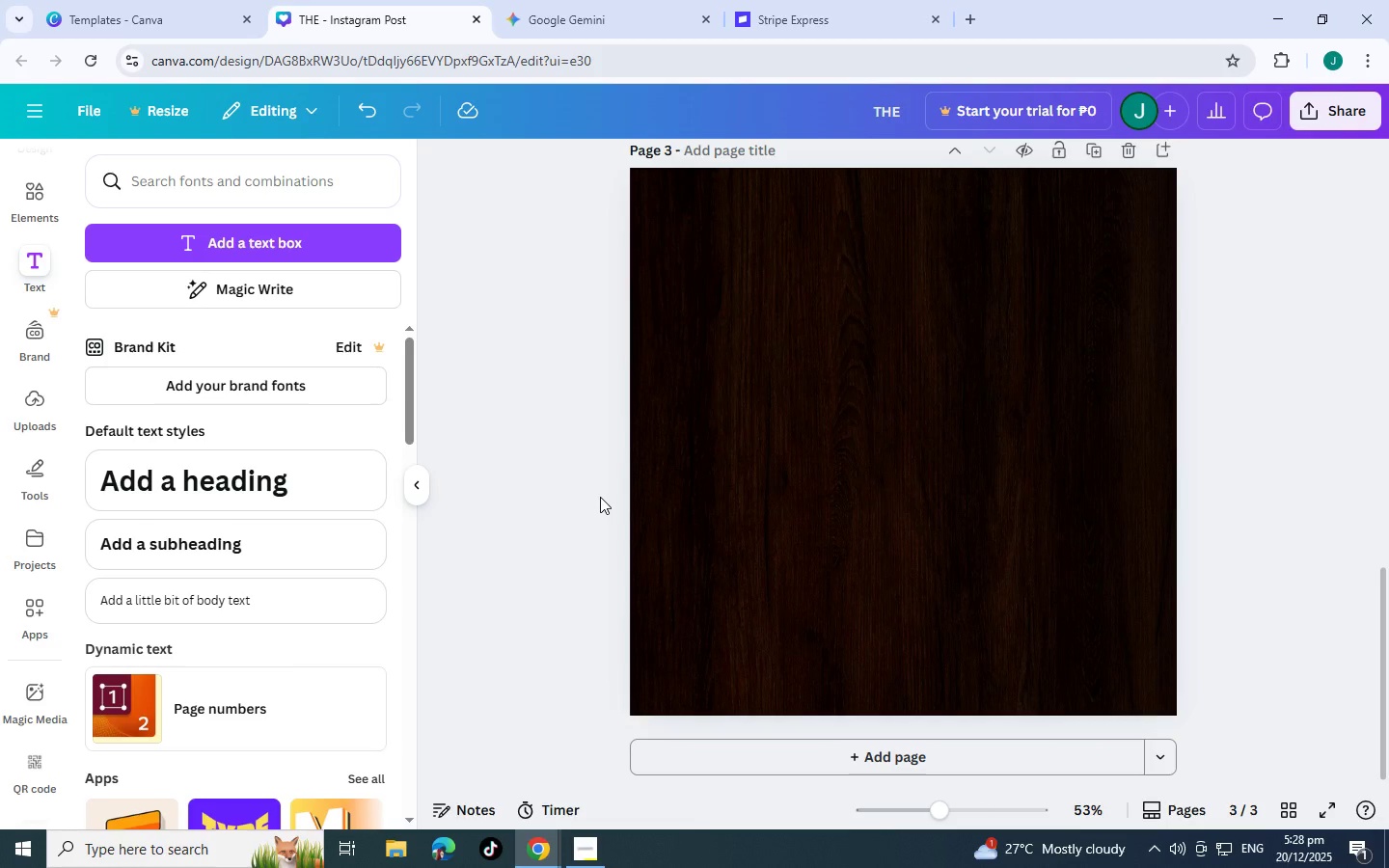 
scroll: coordinate [797, 500], scroll_direction: down, amount: 1.0
 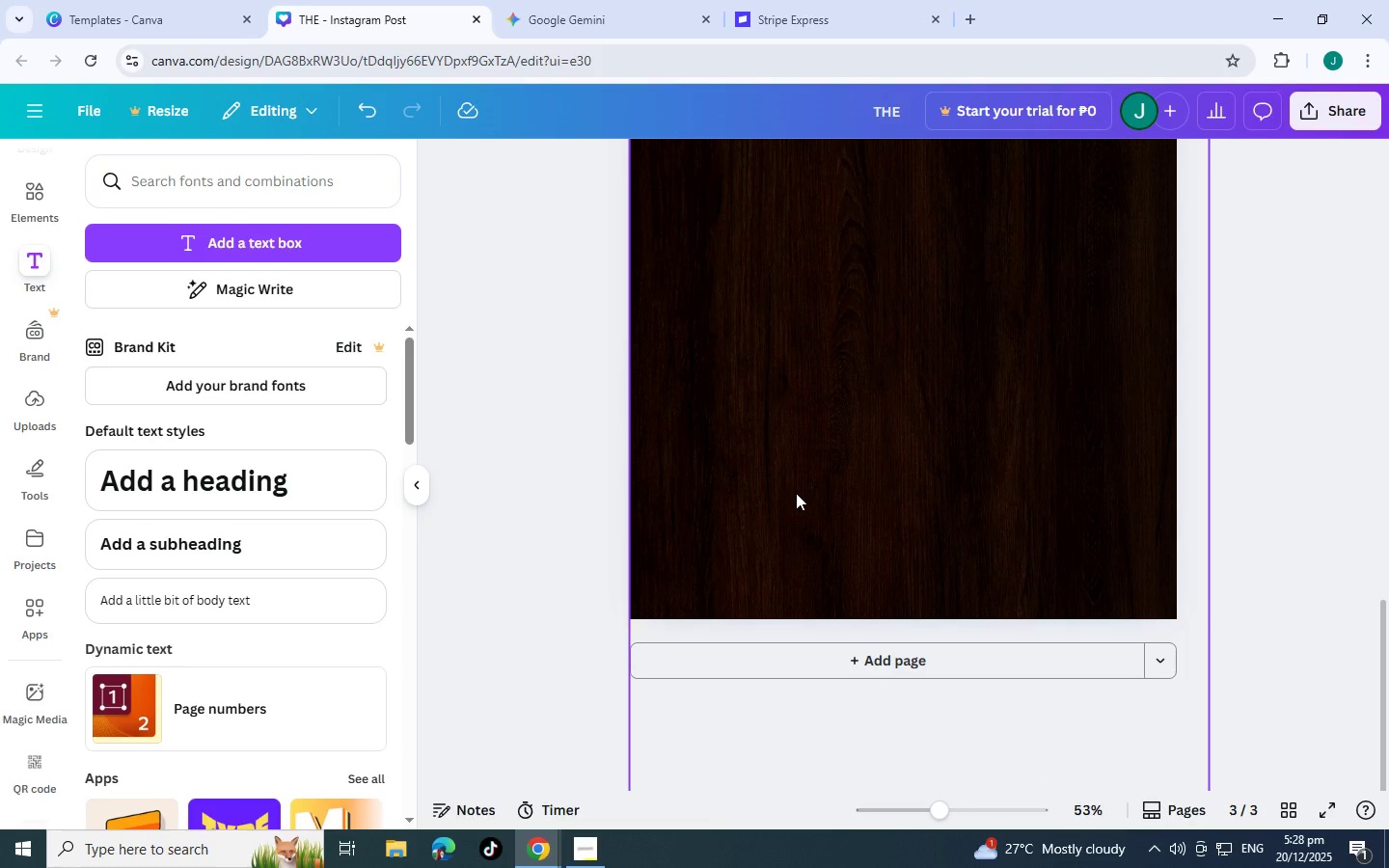 
scroll: coordinate [793, 492], scroll_direction: up, amount: 2.0
 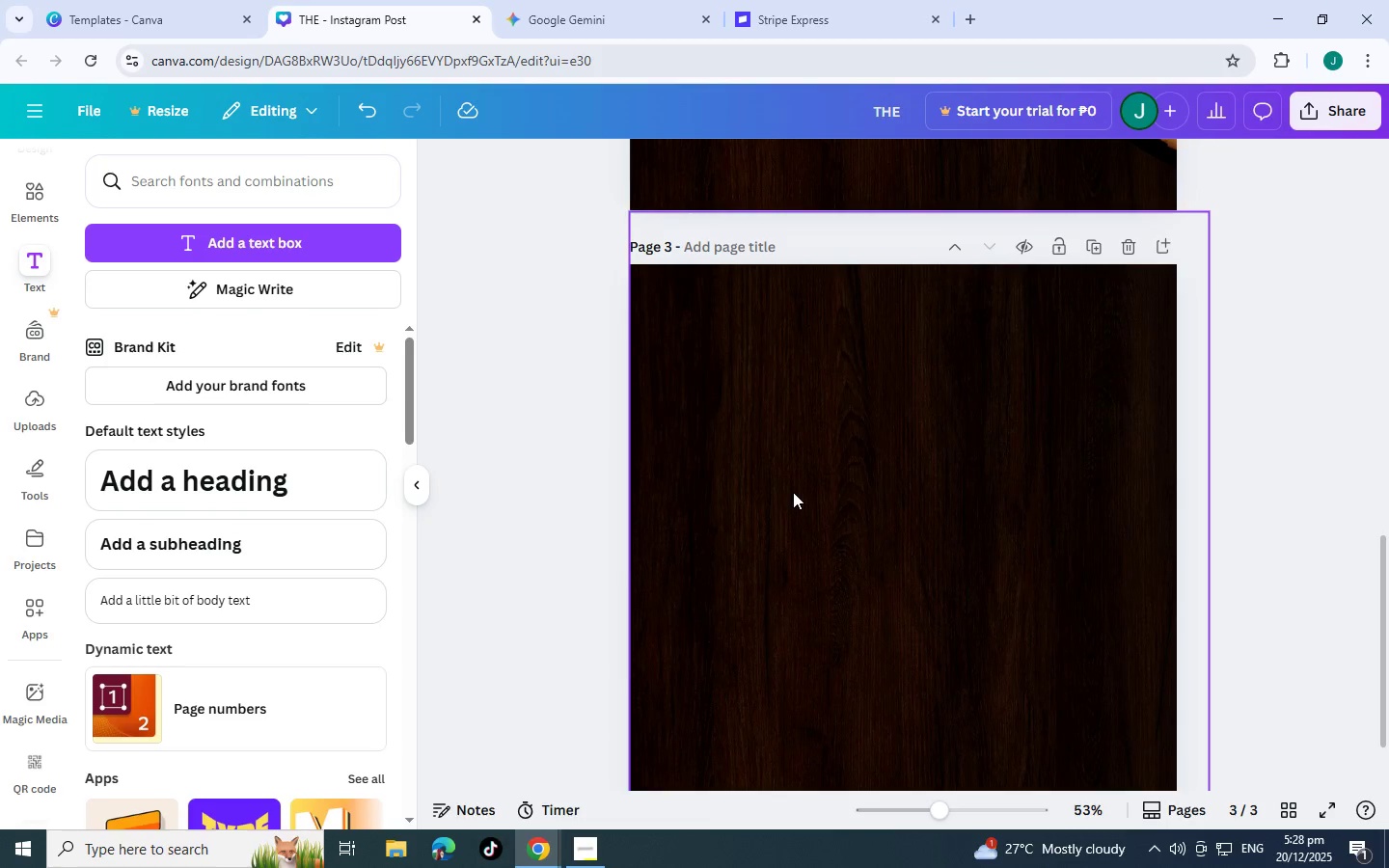 
scroll: coordinate [793, 492], scroll_direction: down, amount: 2.0
 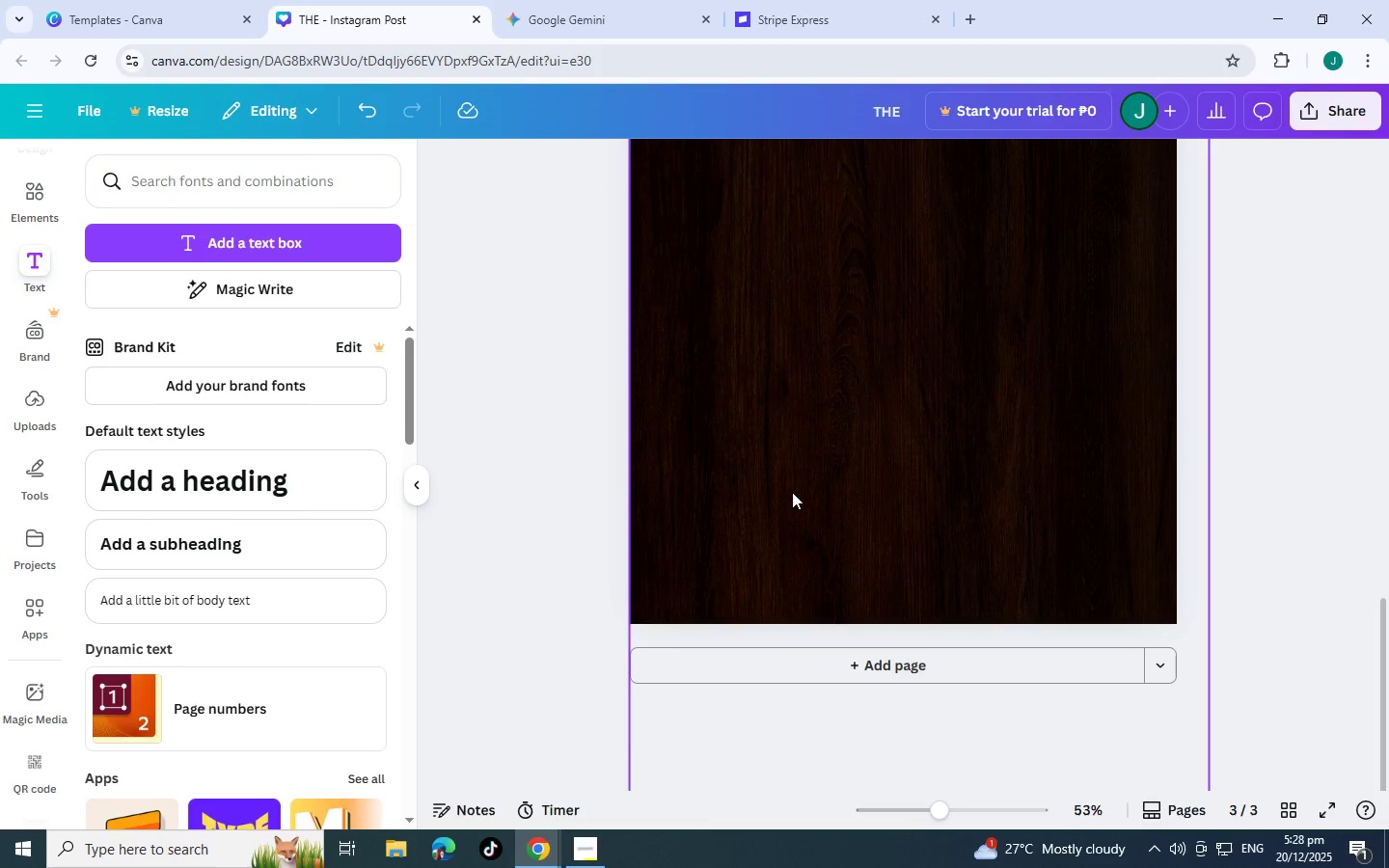 
scroll: coordinate [803, 485], scroll_direction: up, amount: 8.0
 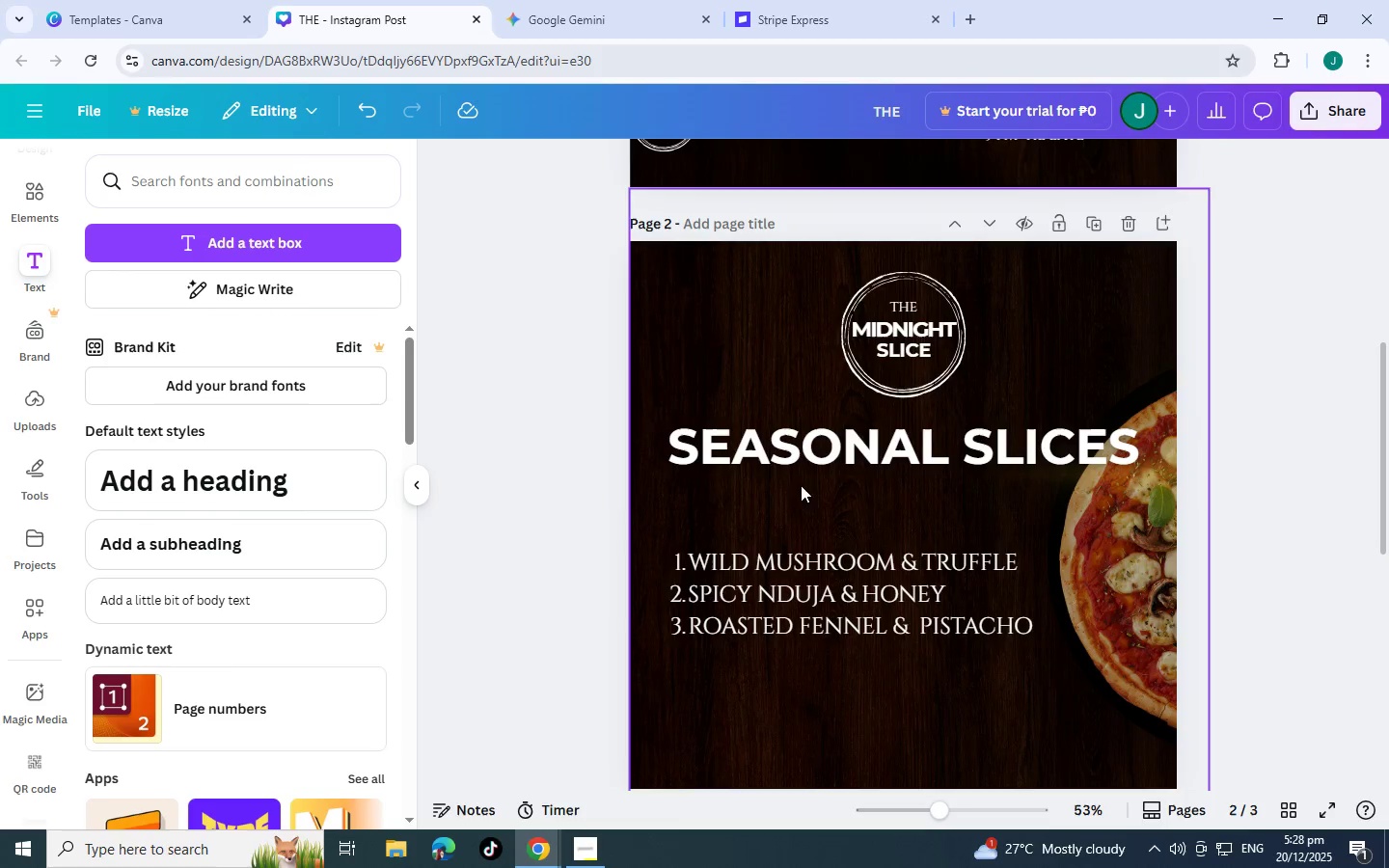 
wait(8.4)
 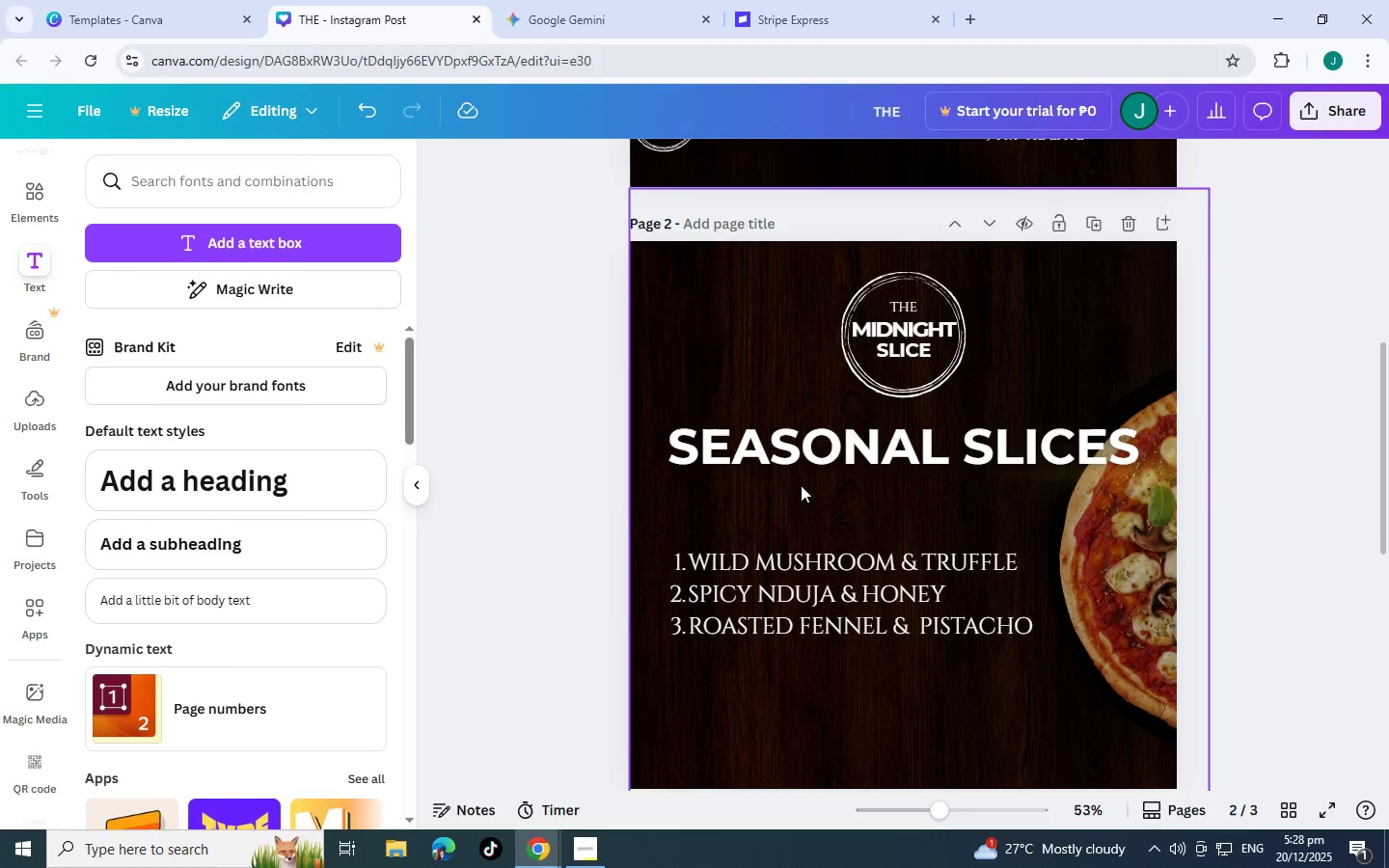 
scroll: coordinate [797, 456], scroll_direction: down, amount: 6.0
 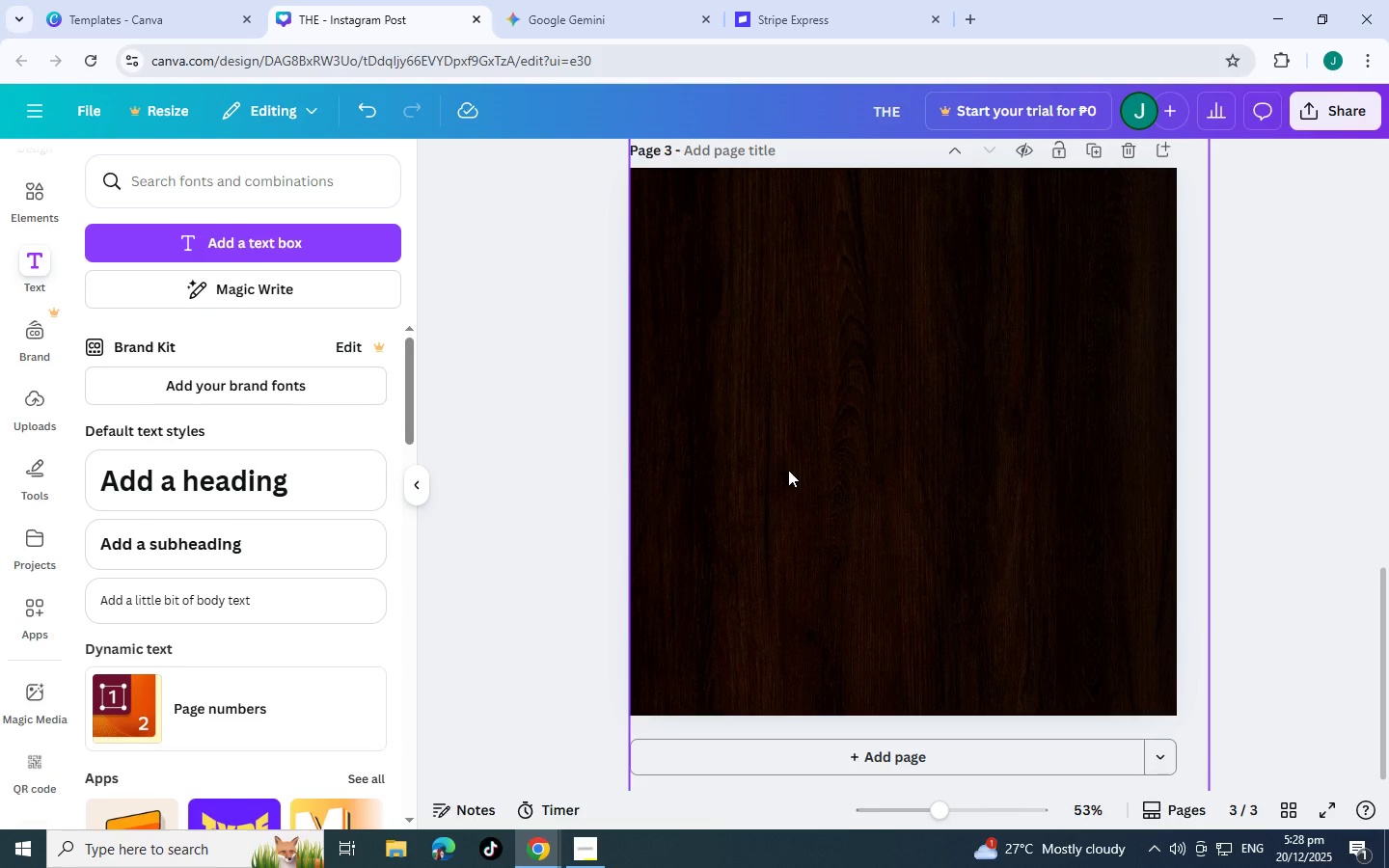 
wait(20.69)
 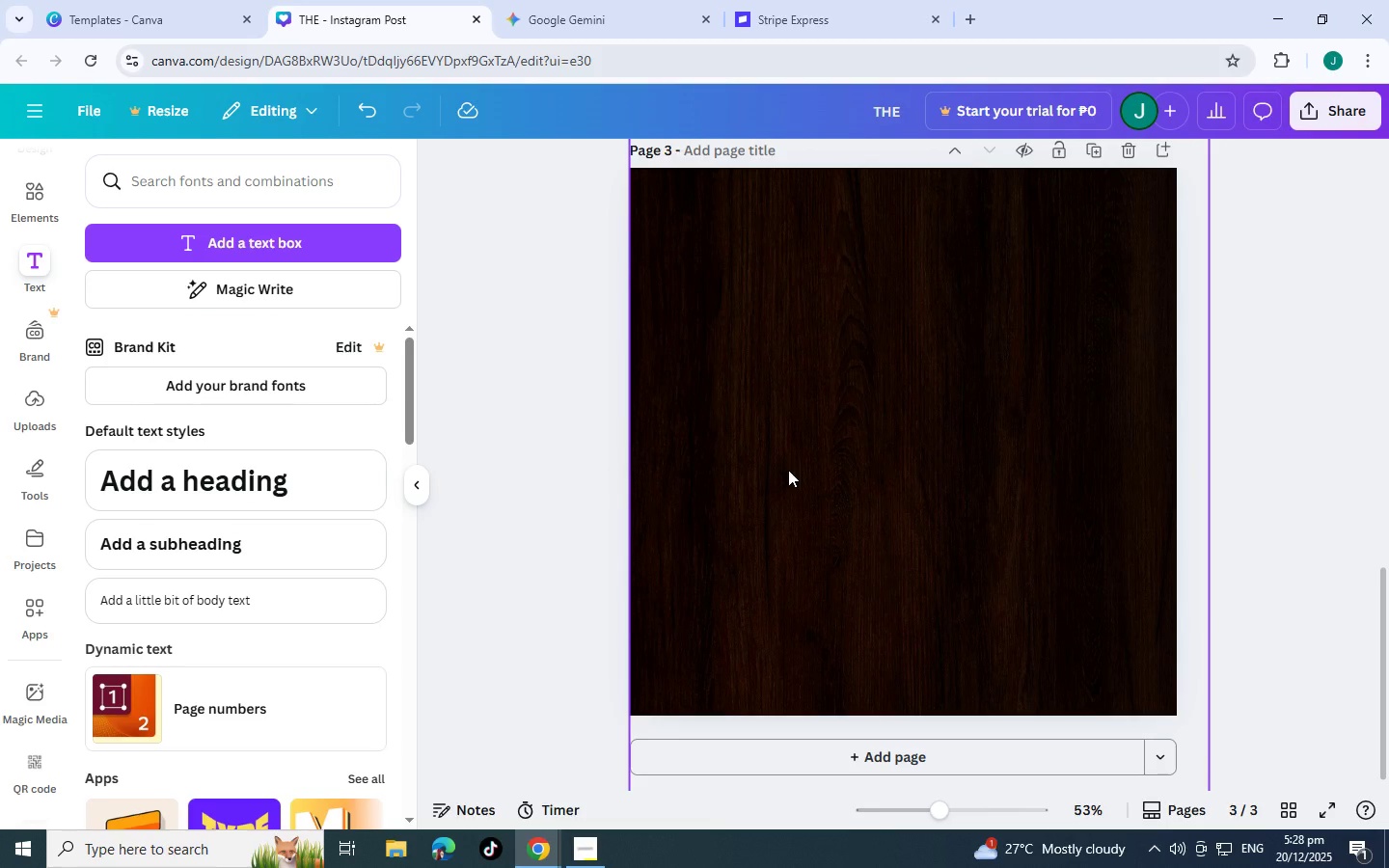 
scroll: coordinate [1167, 546], scroll_direction: up, amount: 15.0
 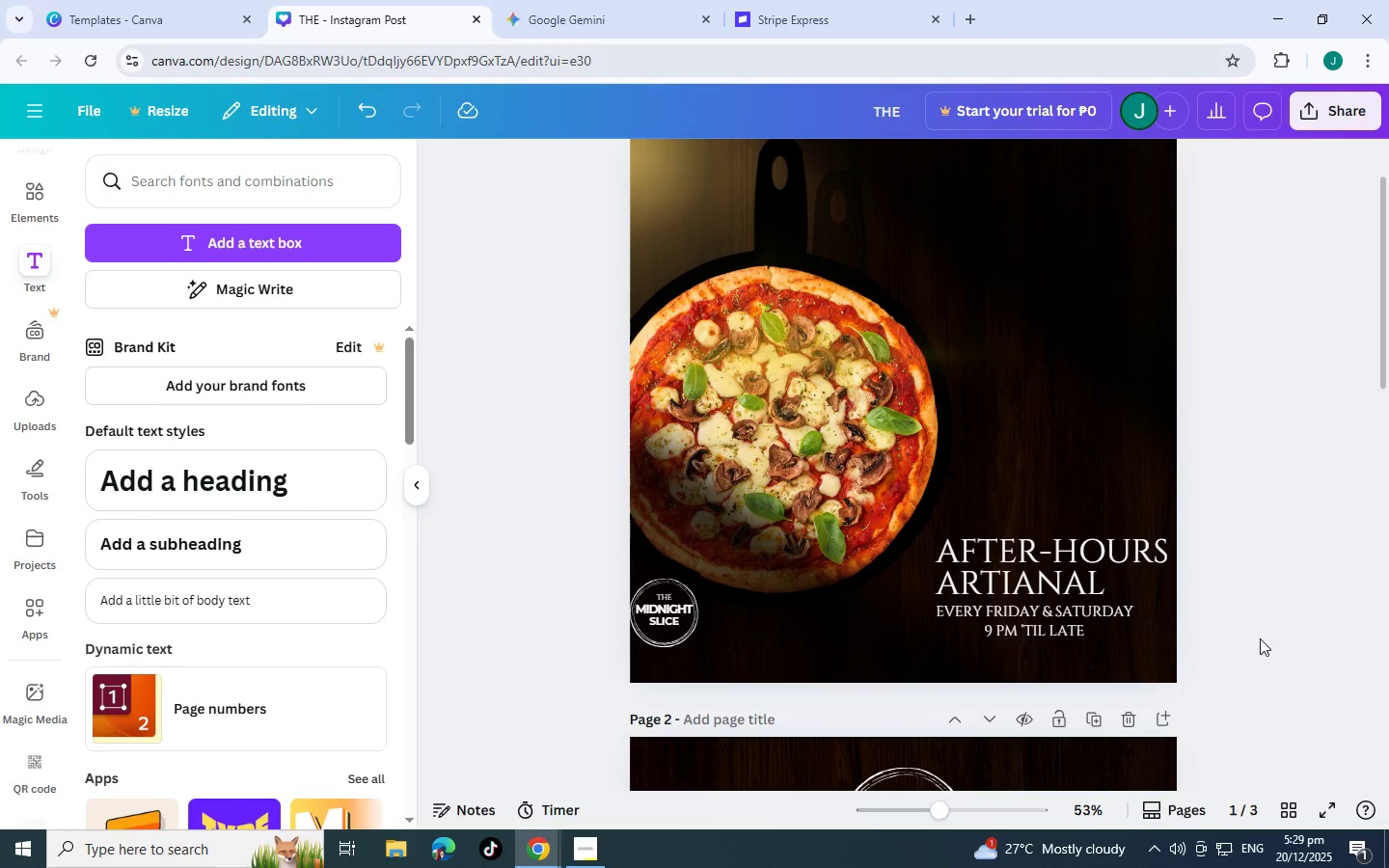 
left_click([1269, 610])
 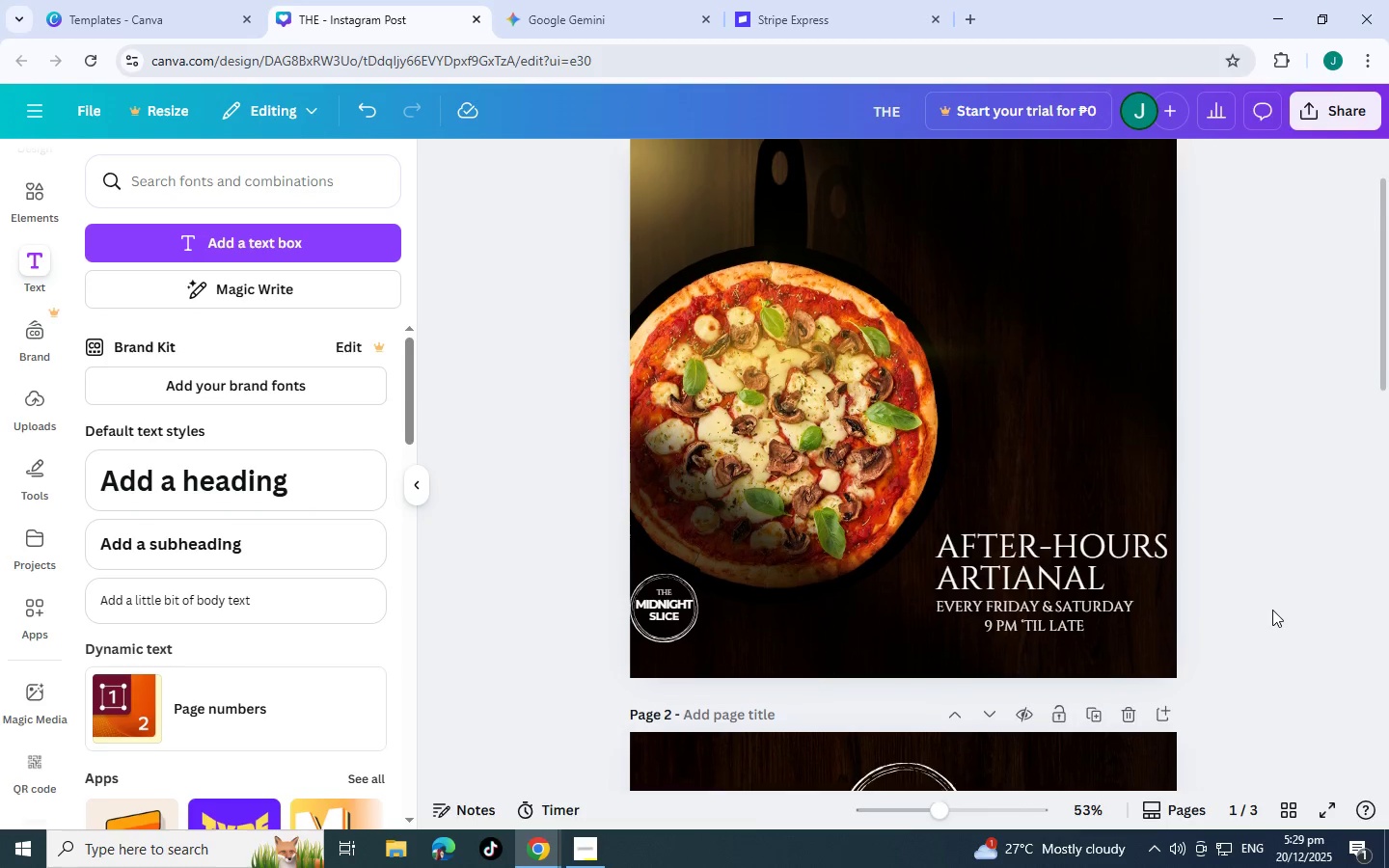 
scroll: coordinate [1273, 609], scroll_direction: down, amount: 8.0
 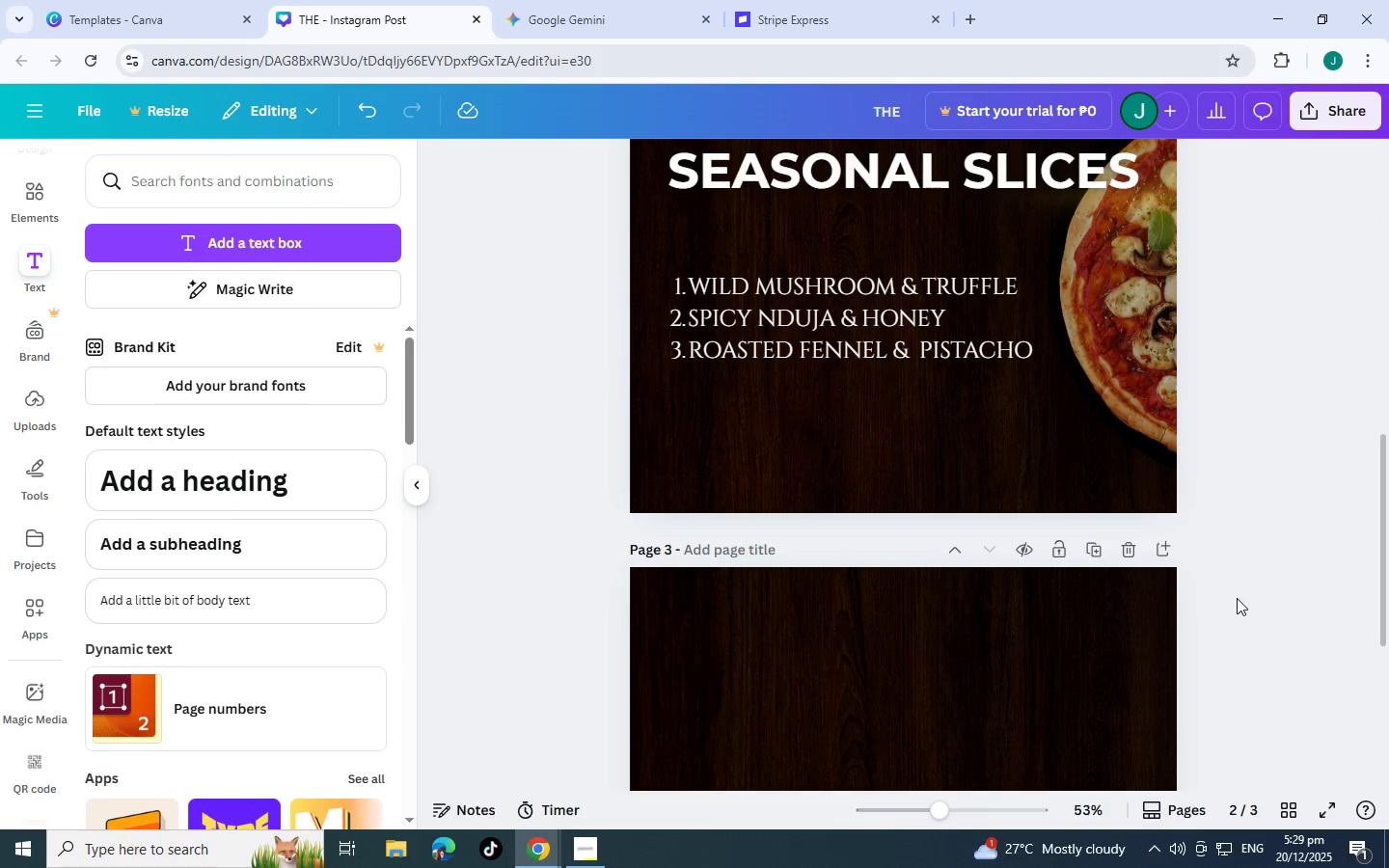 
scroll: coordinate [1185, 615], scroll_direction: up, amount: 9.0
 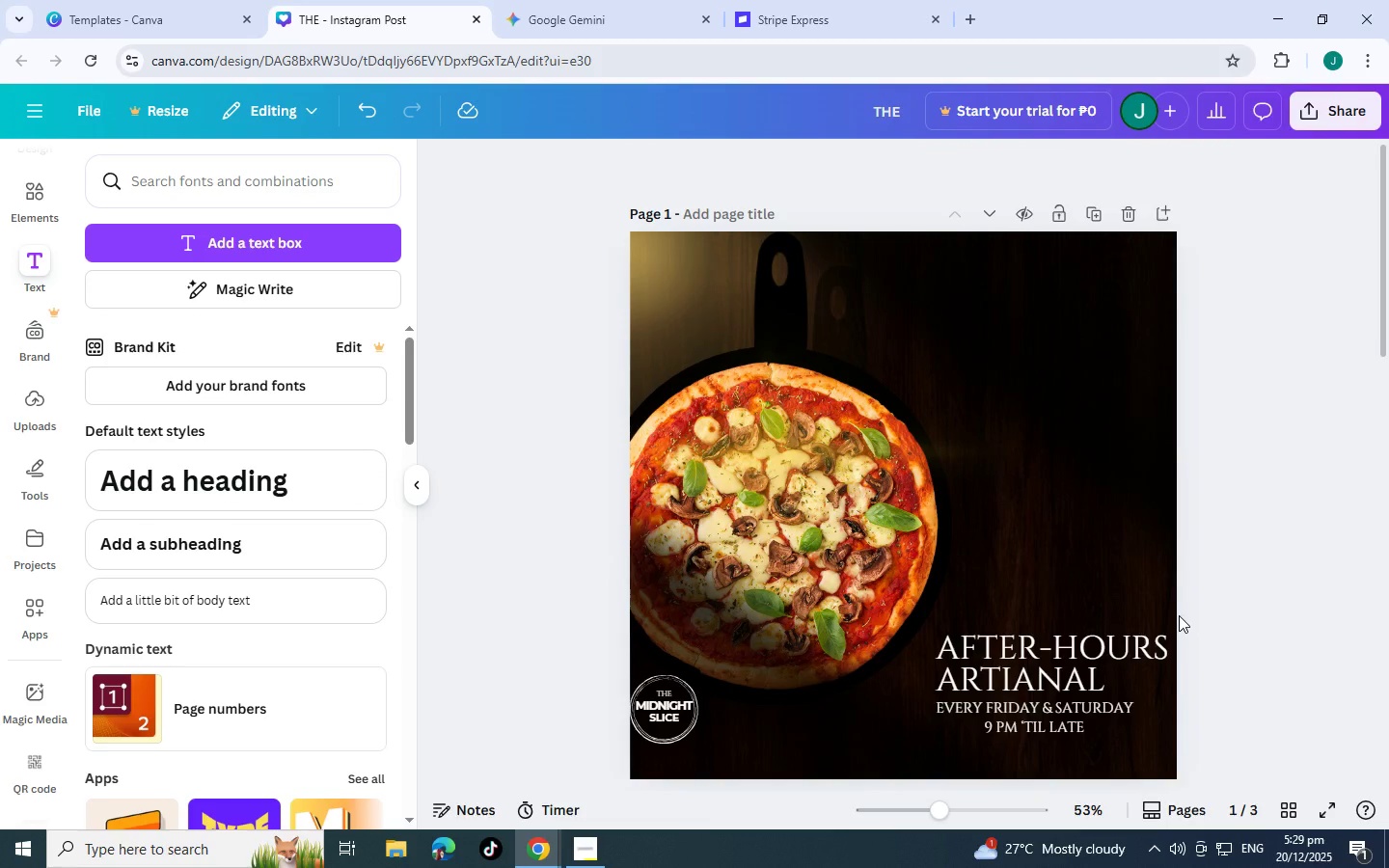 
wait(5.29)
 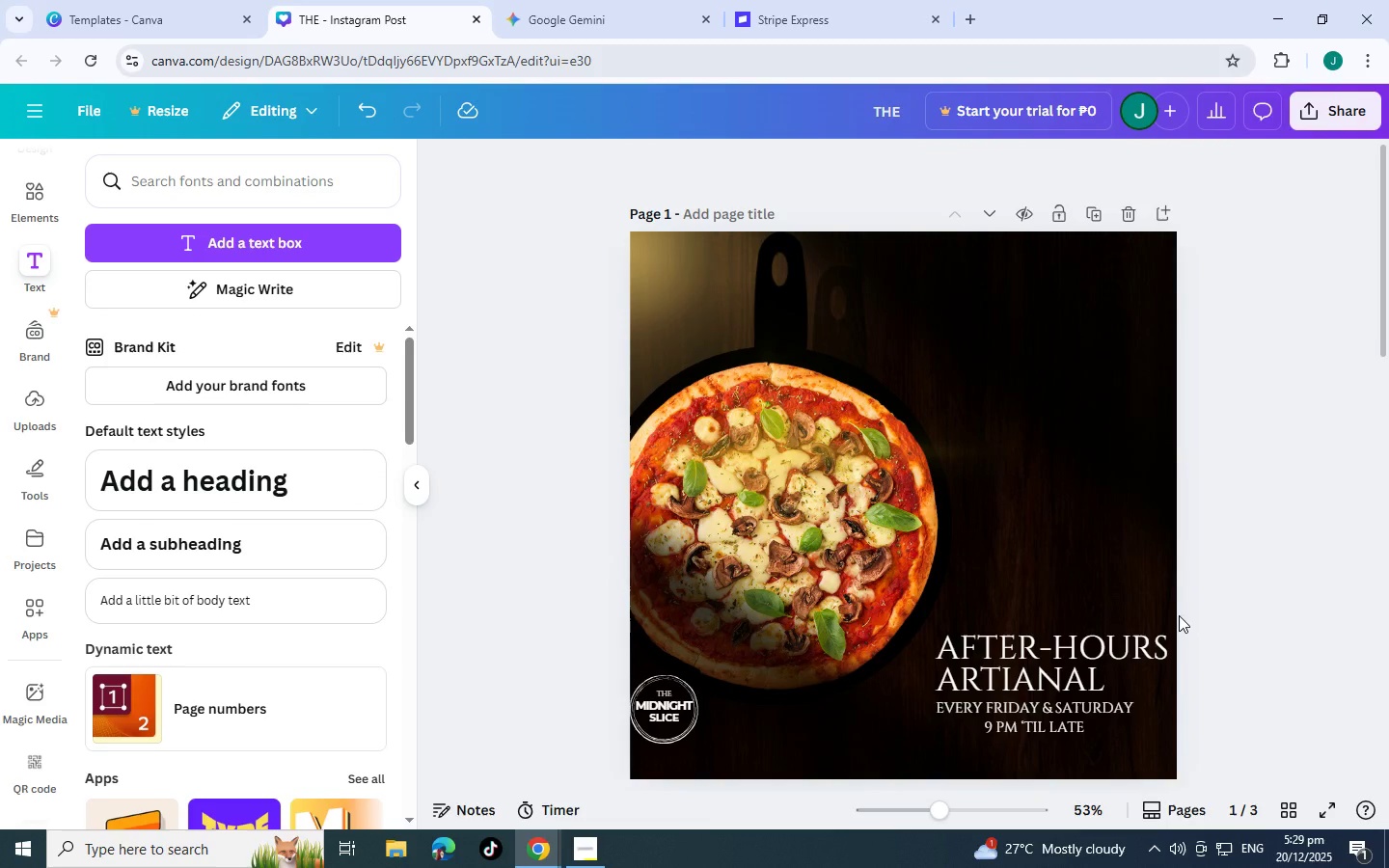 
scroll: coordinate [747, 616], scroll_direction: down, amount: 8.0
 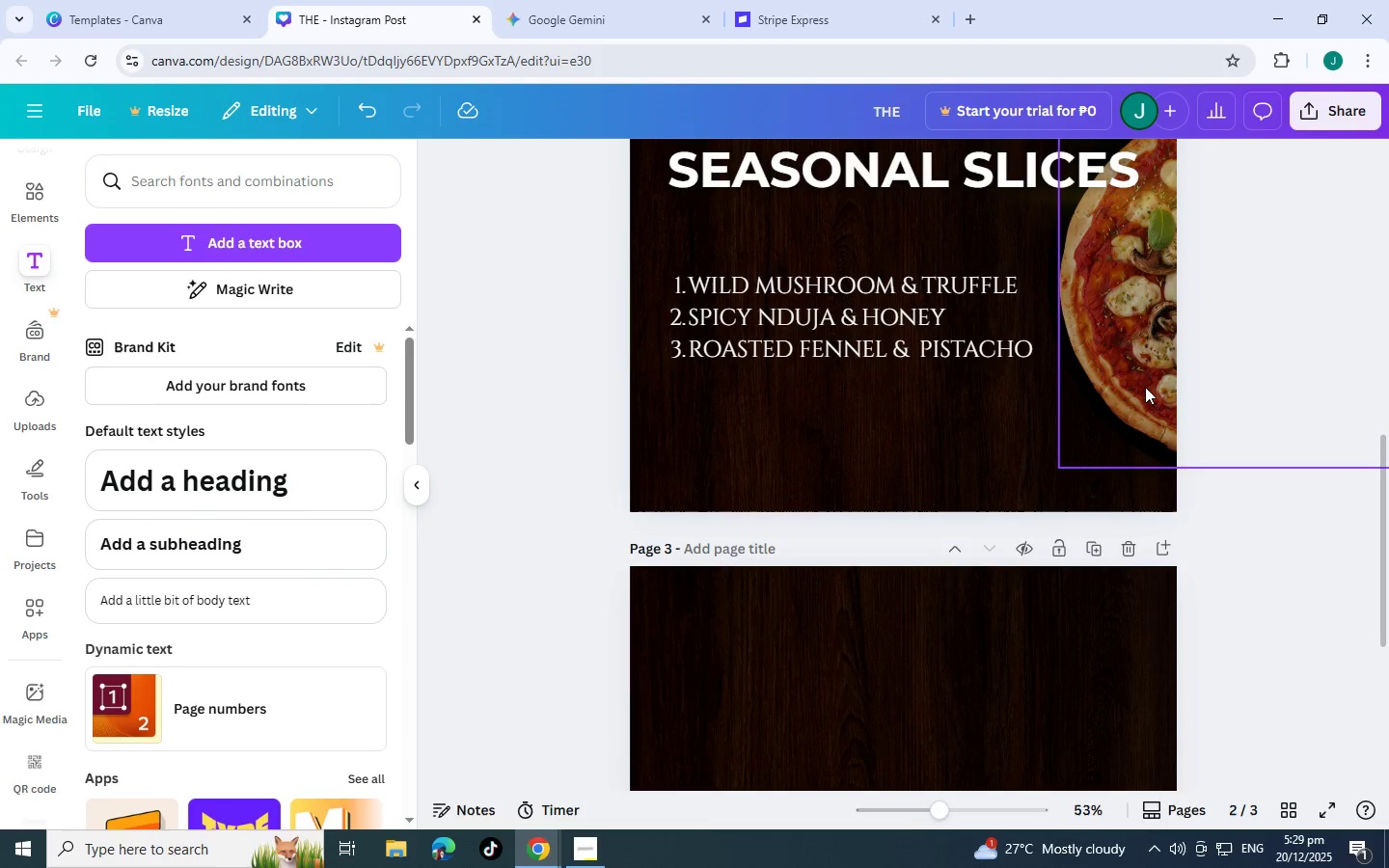 
scroll: coordinate [1113, 402], scroll_direction: up, amount: 8.0
 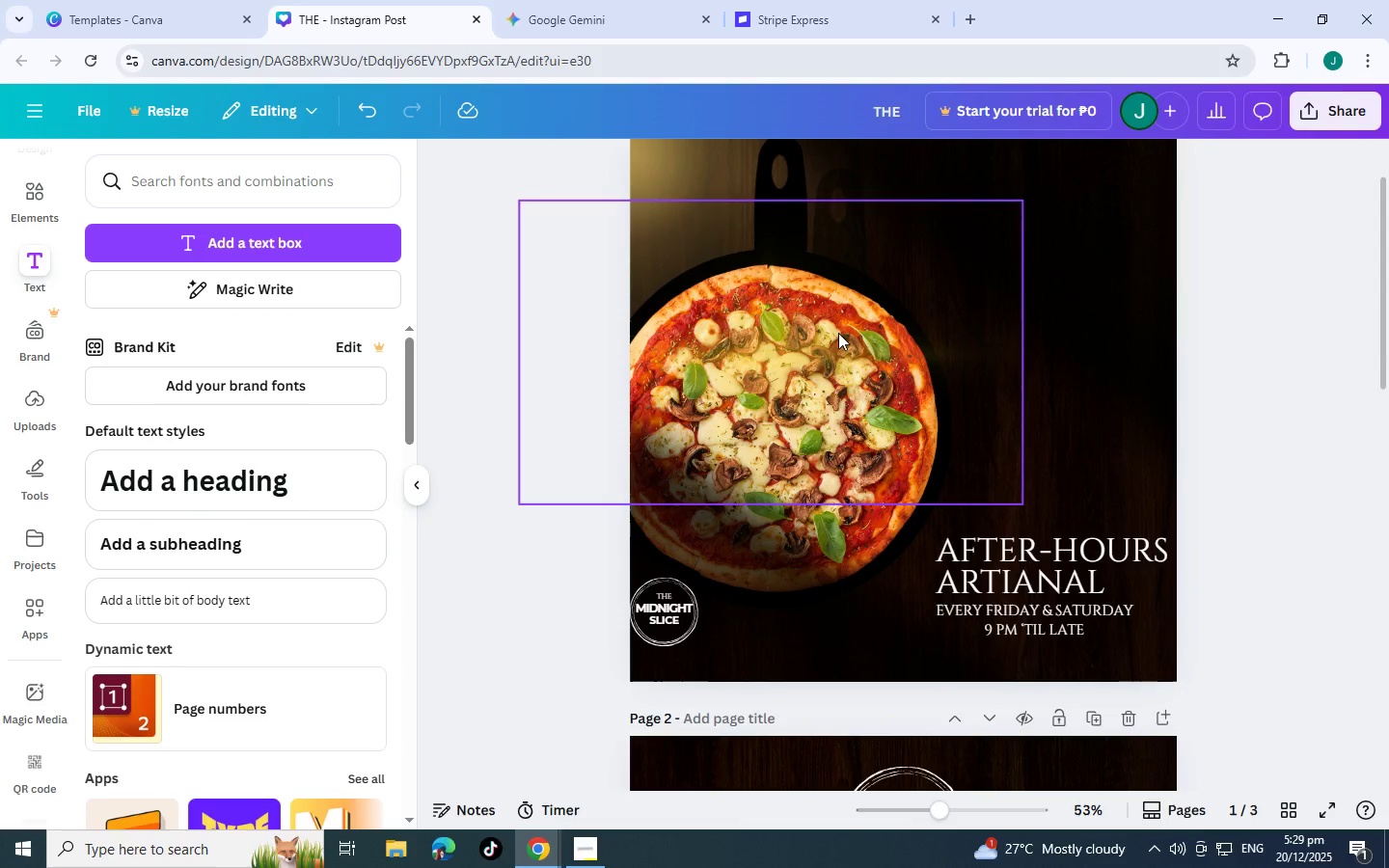 
left_click([1025, 356])
 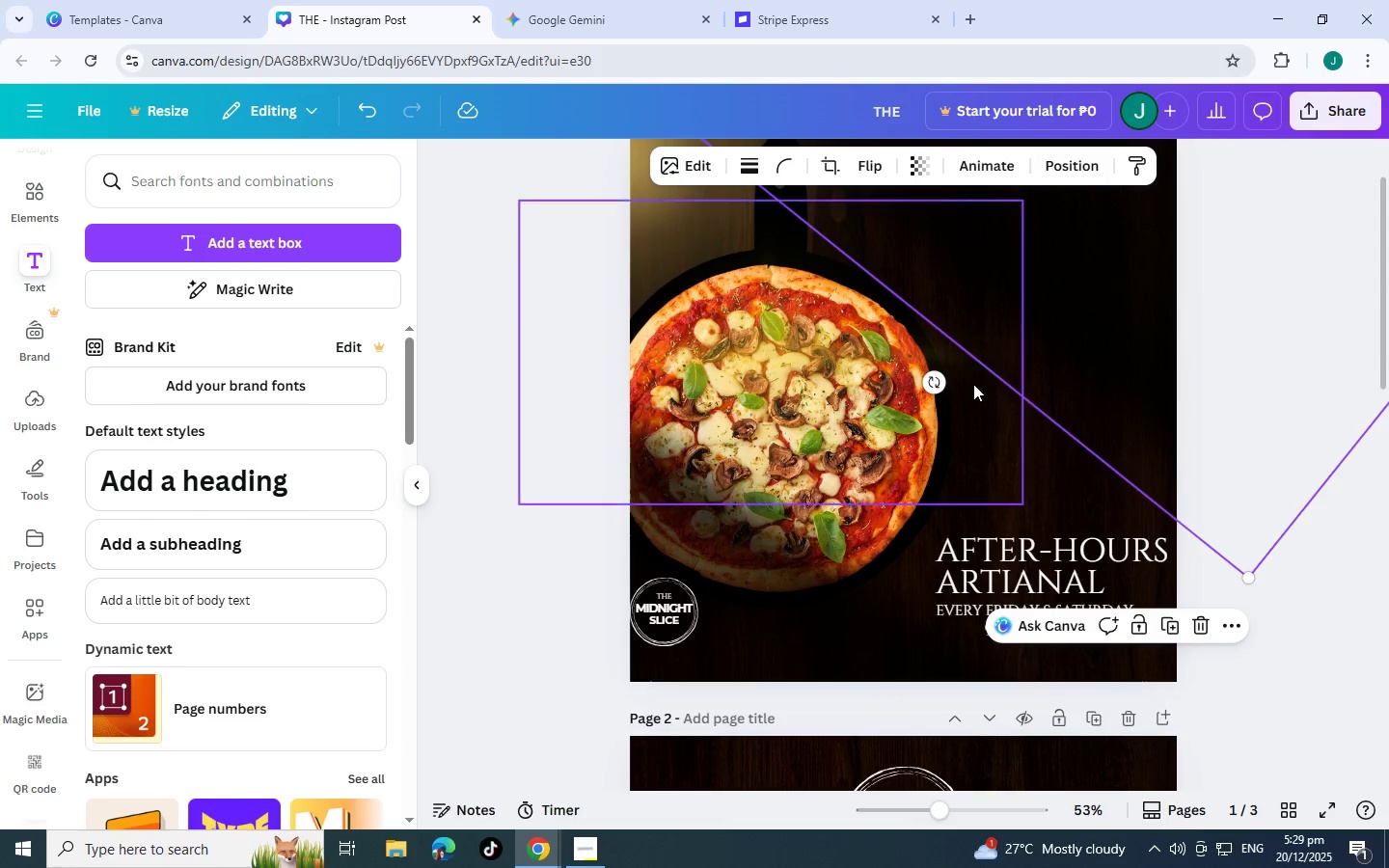 
key(Control+Z)
 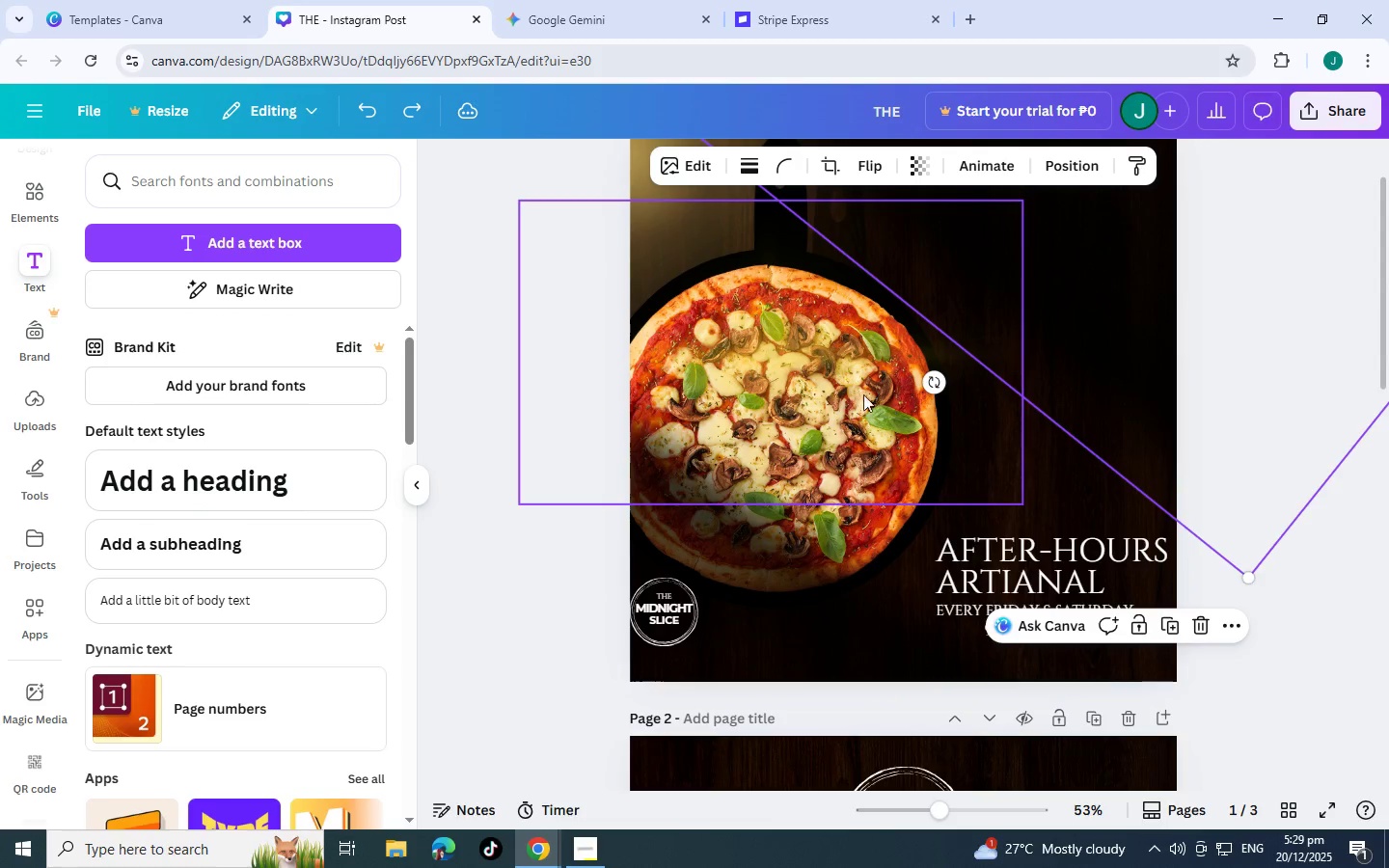 
left_click([814, 366])
 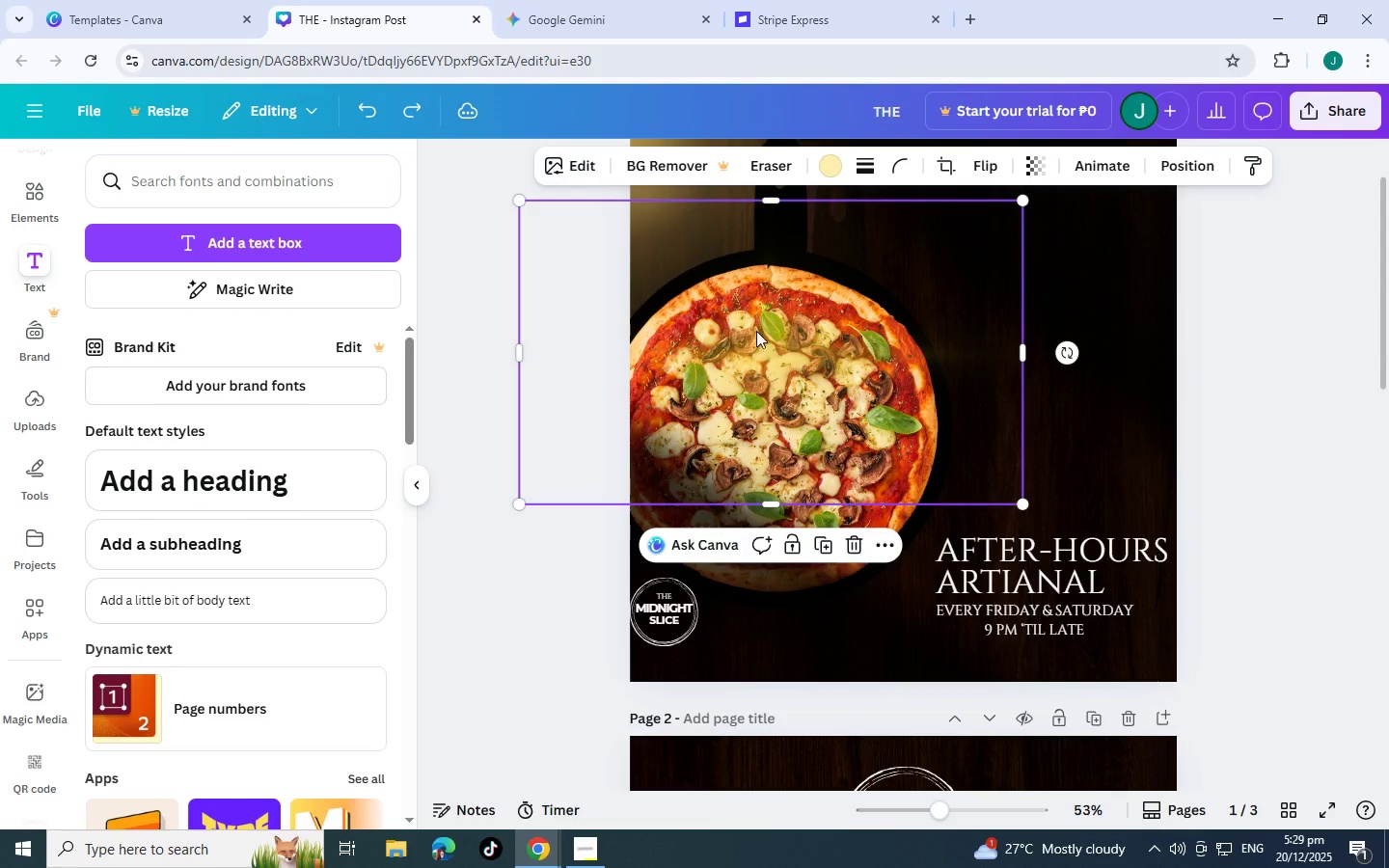 
left_click_drag(start_coordinate=[756, 331], to_coordinate=[822, 363])
 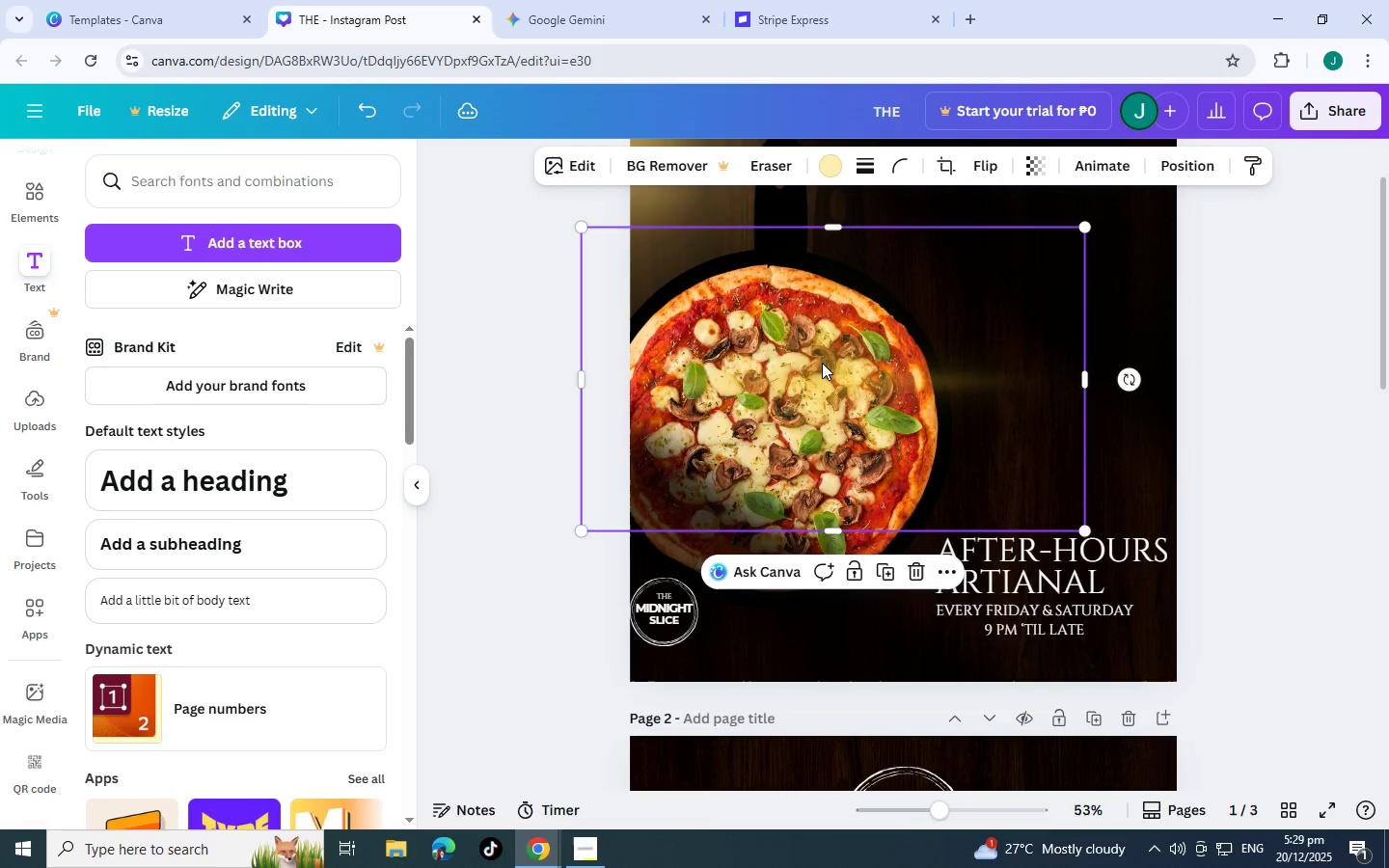 
key(Control+Z)
 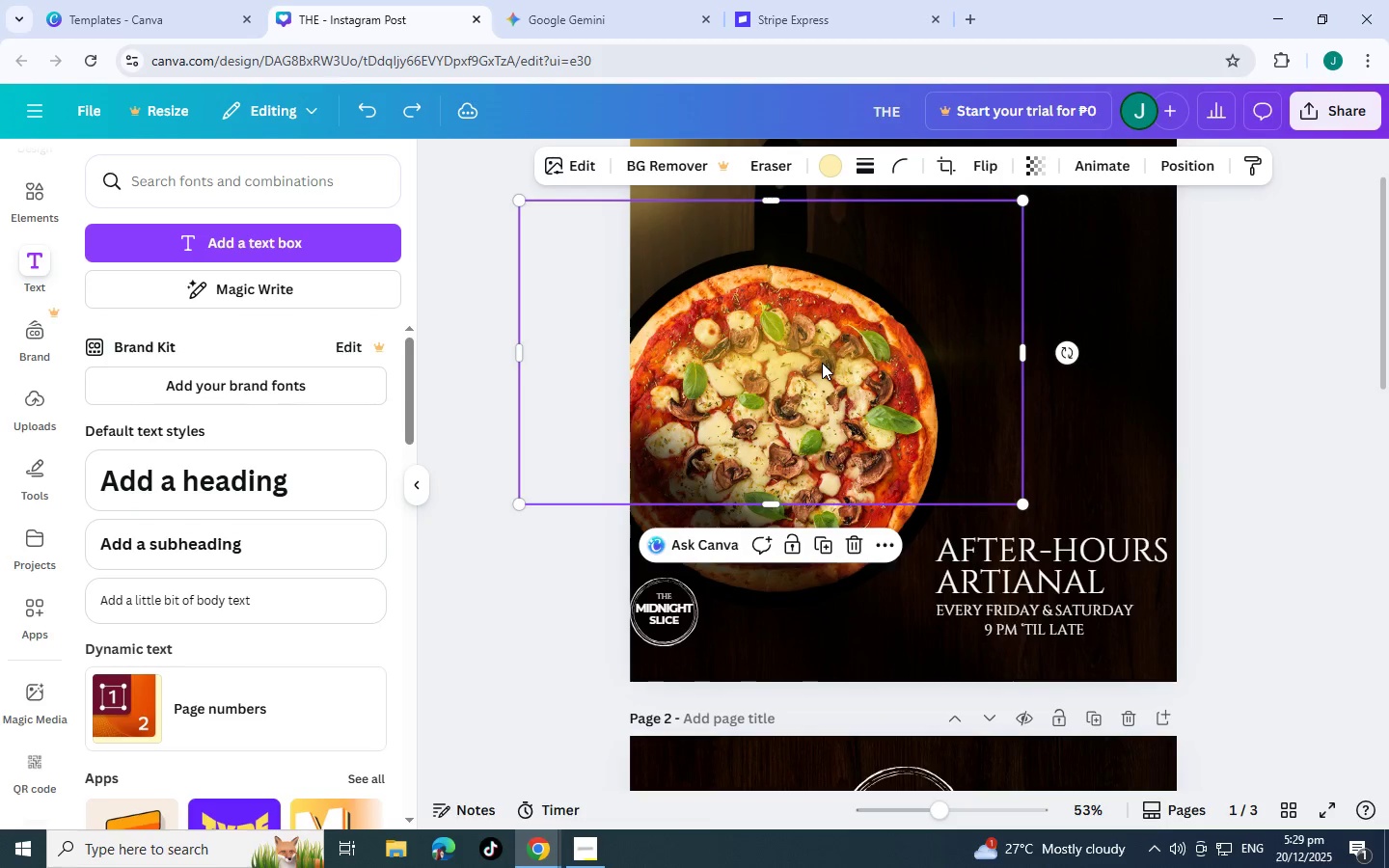 
key(Control+Z)
 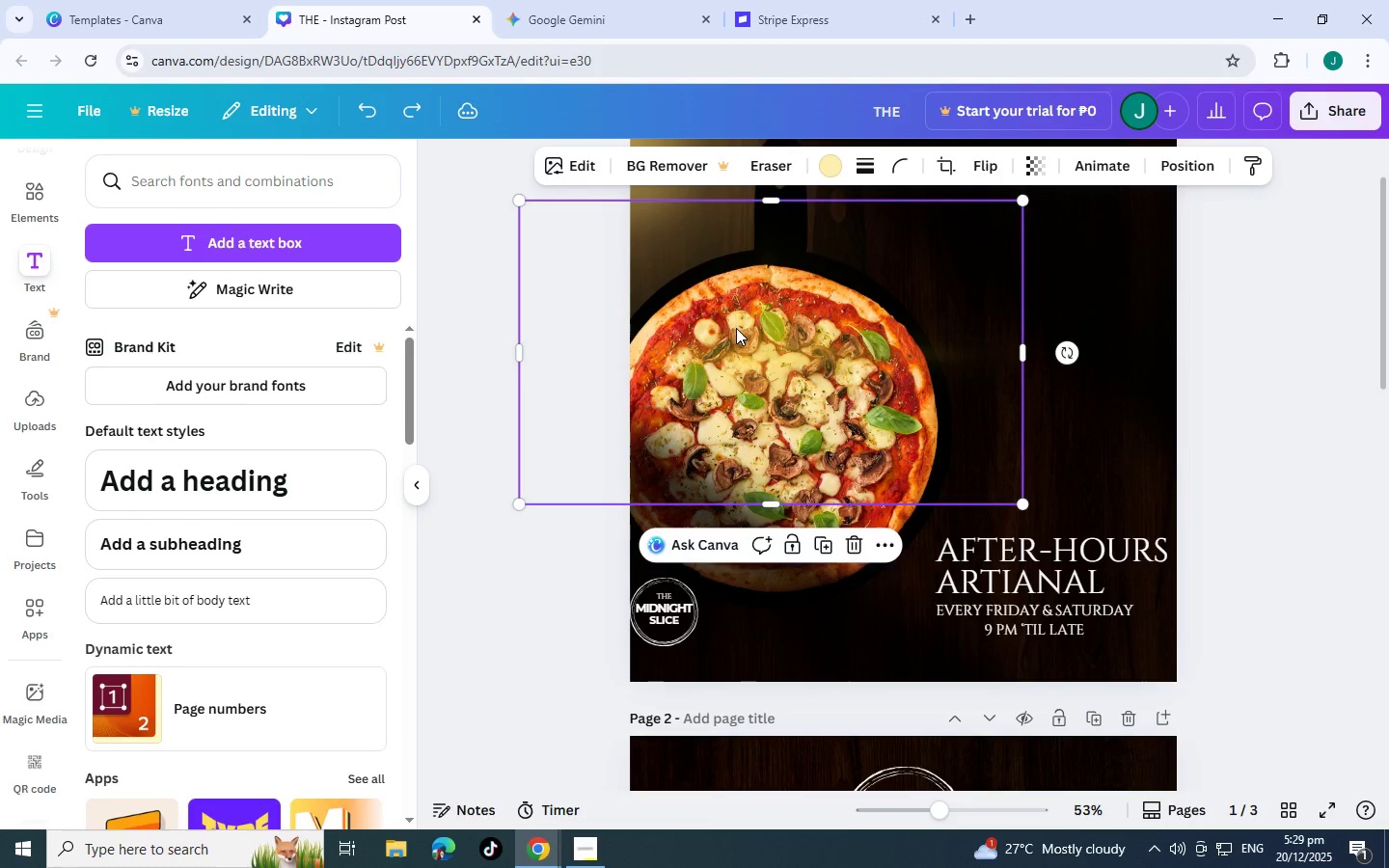 
left_click_drag(start_coordinate=[736, 328], to_coordinate=[813, 341])
 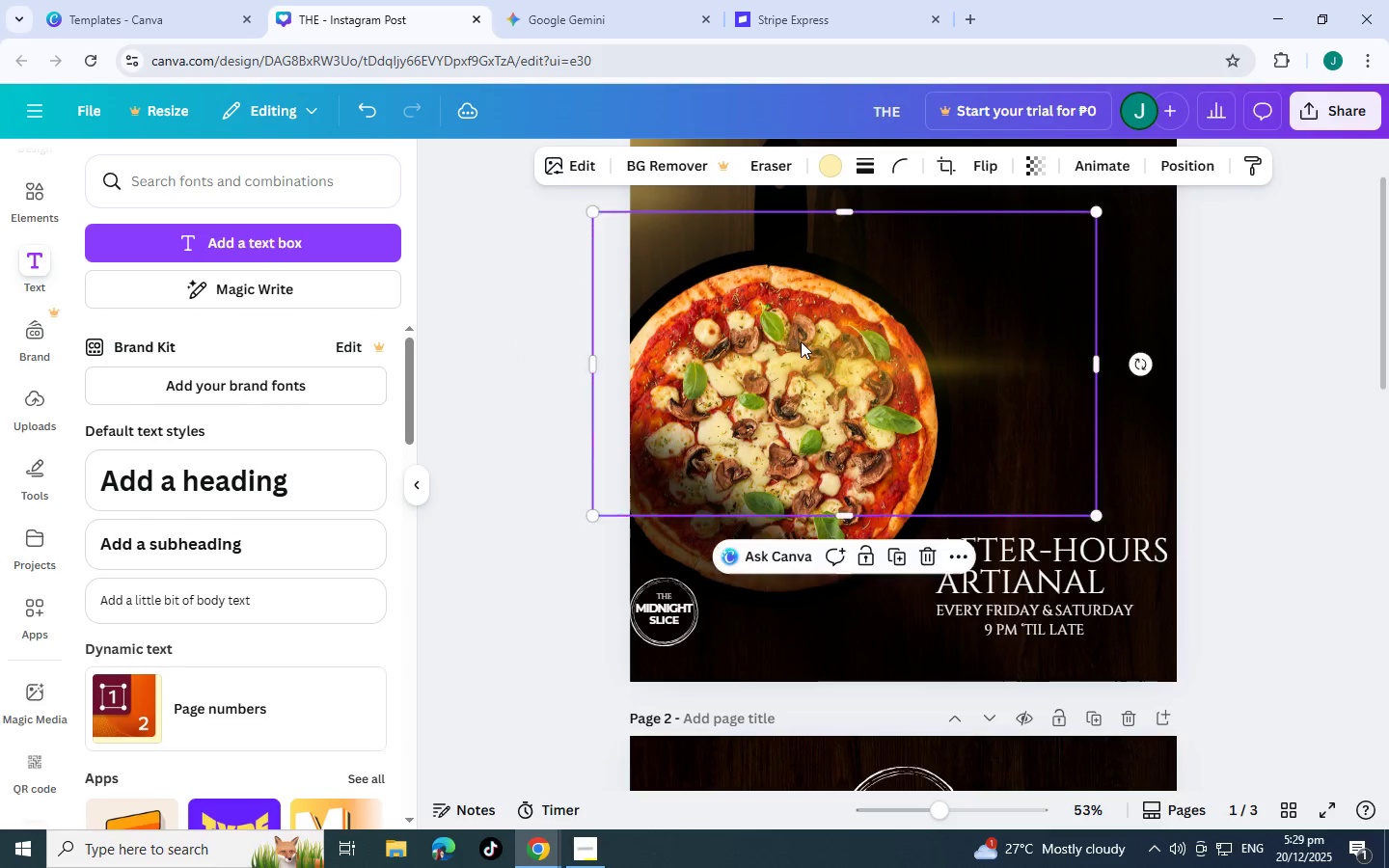 
key(Control+Z)
 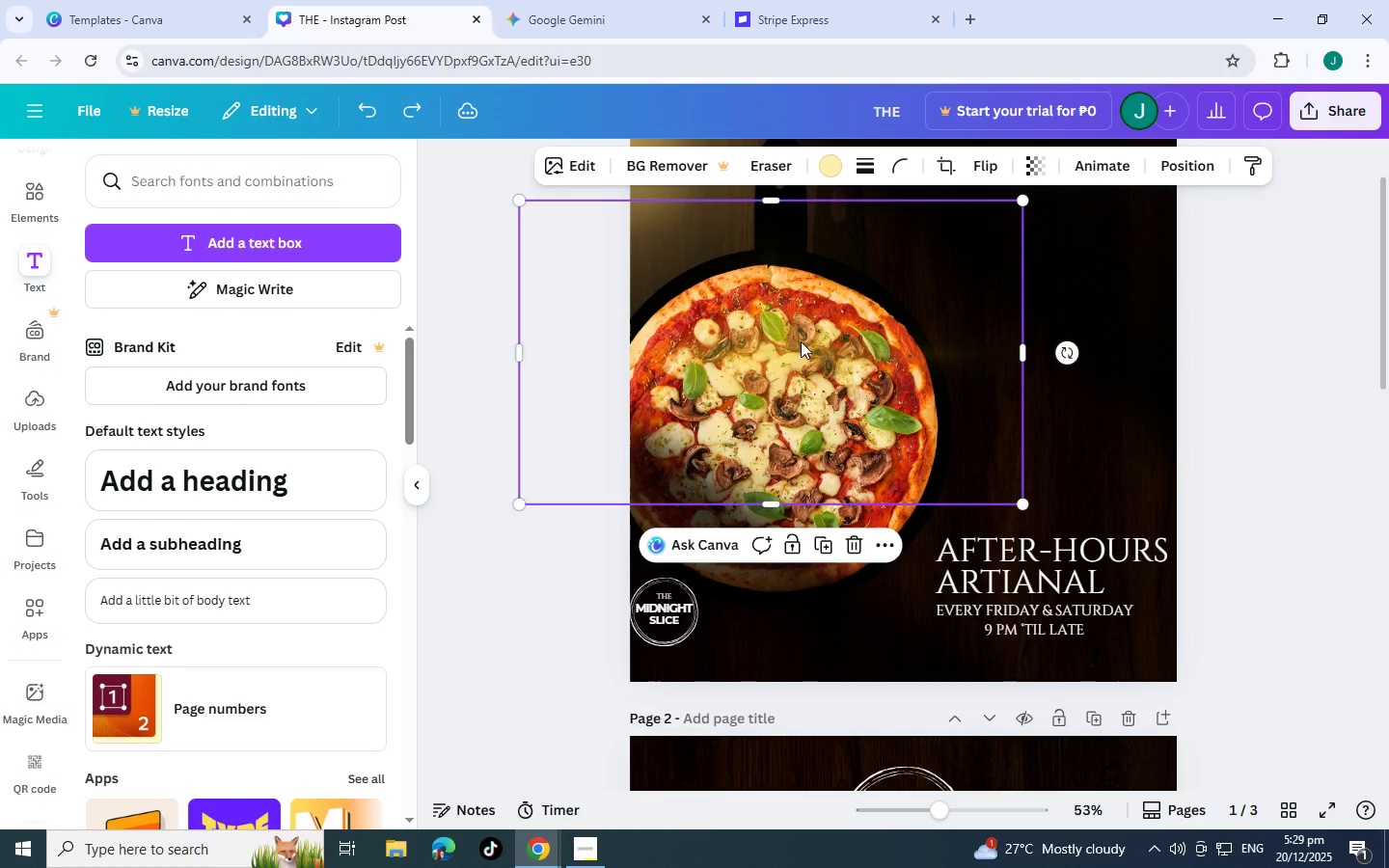 
key(Control+Z)
 